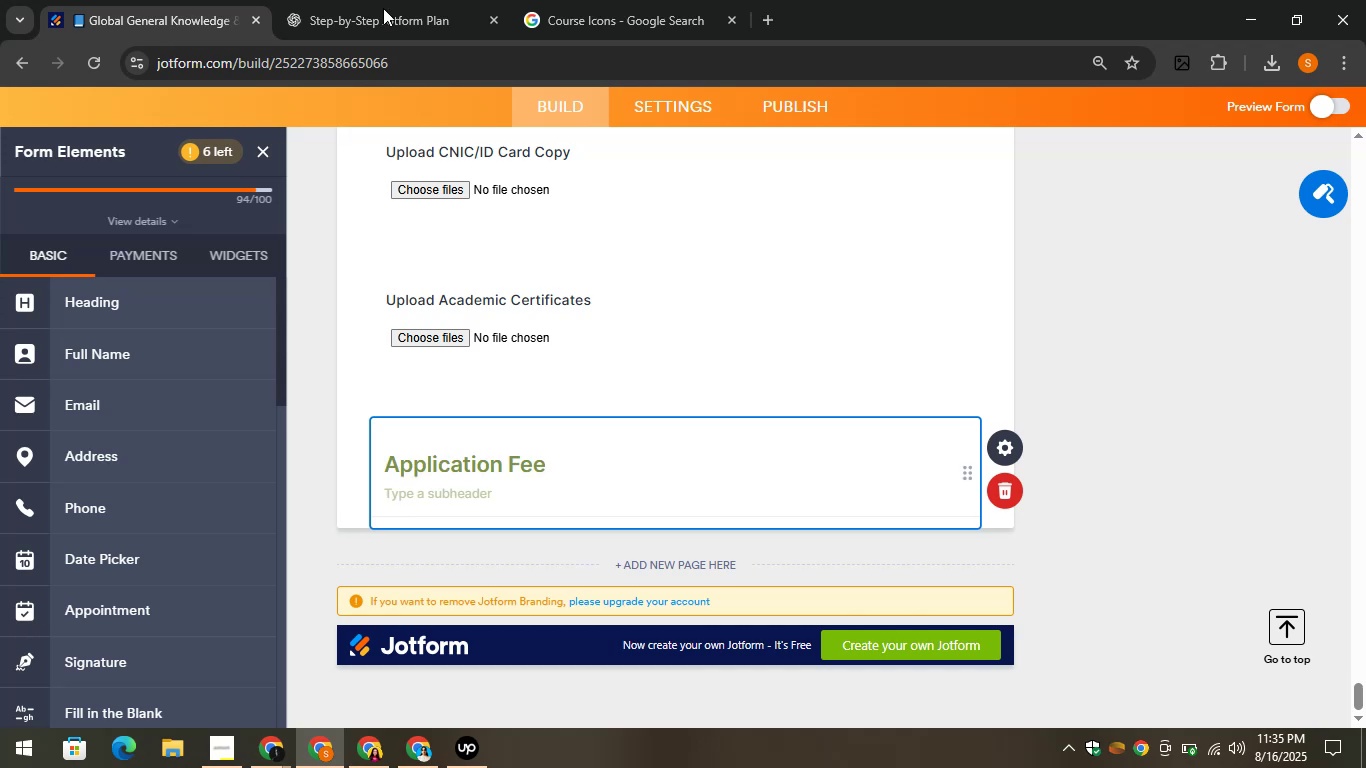 
left_click([382, 0])
 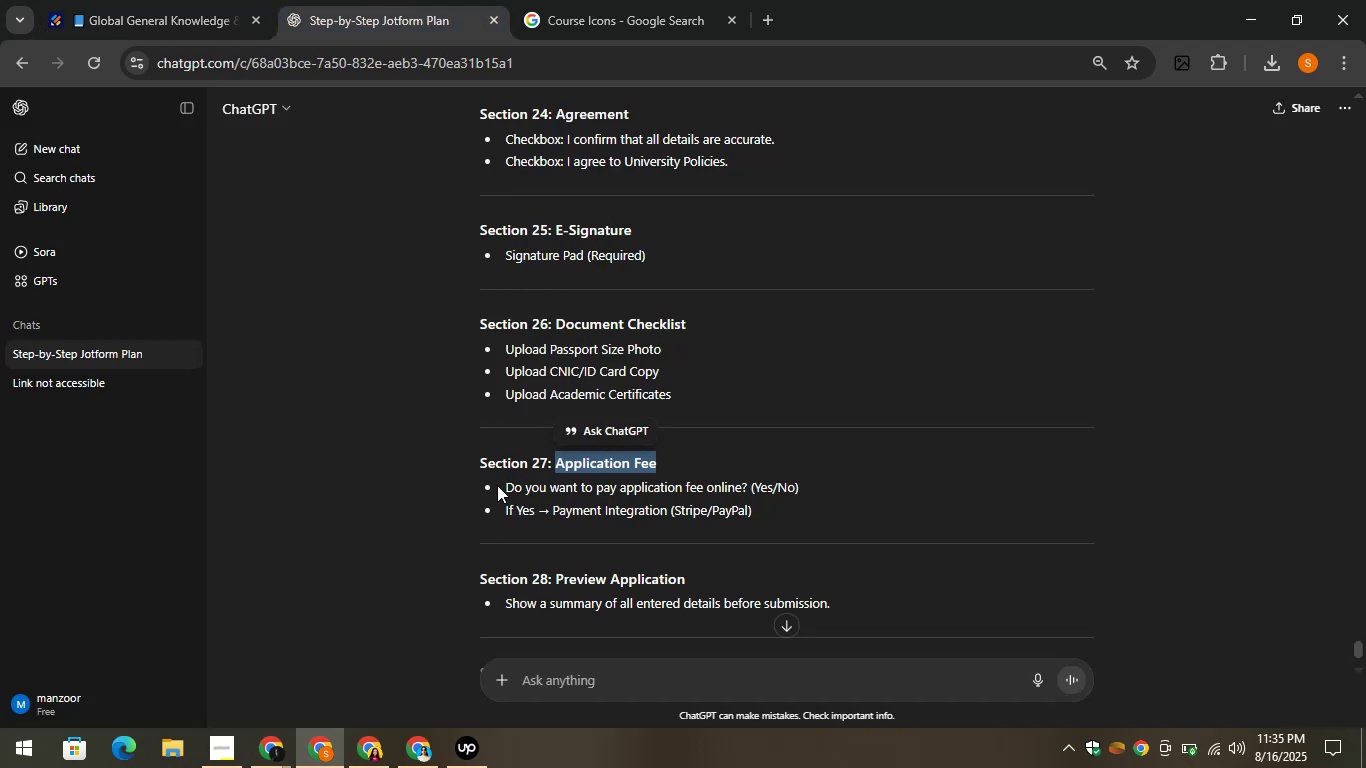 
left_click_drag(start_coordinate=[496, 488], to_coordinate=[746, 480])
 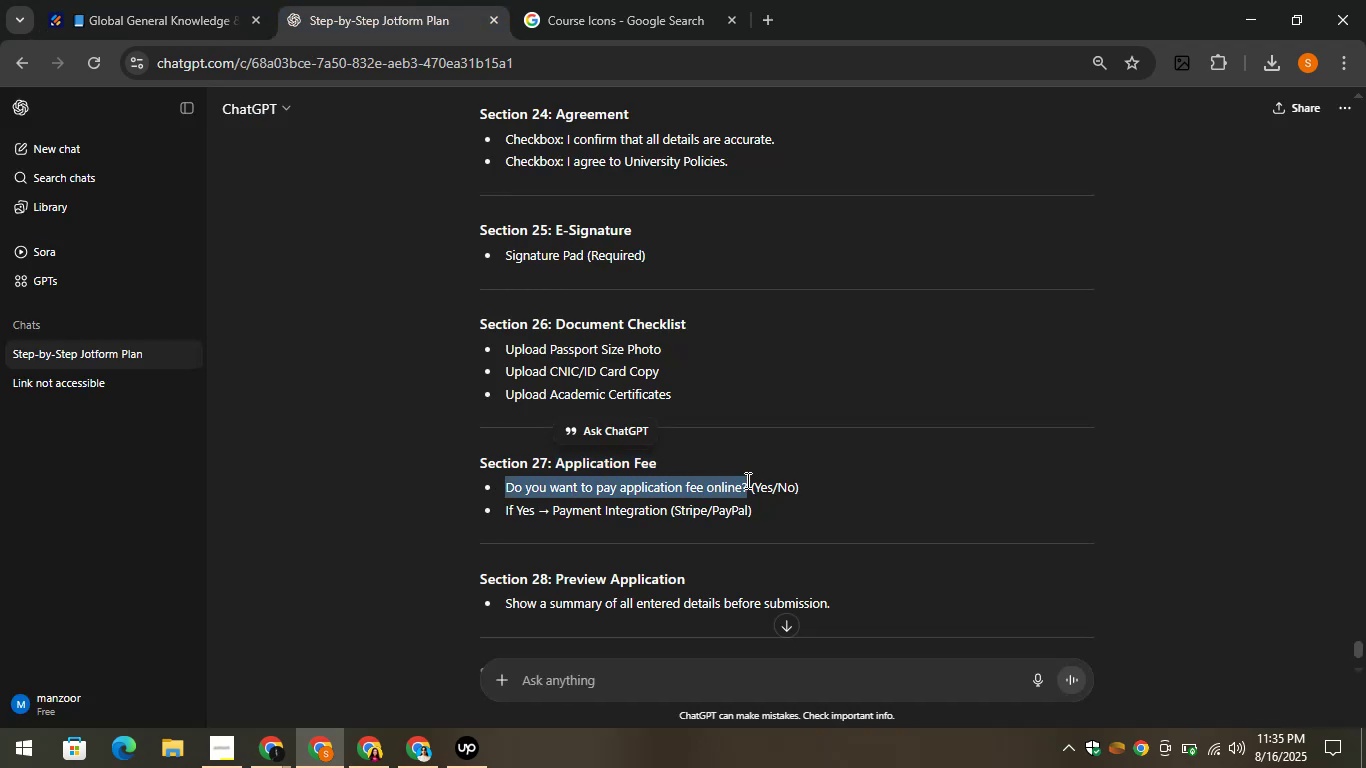 
key(Control+C)
 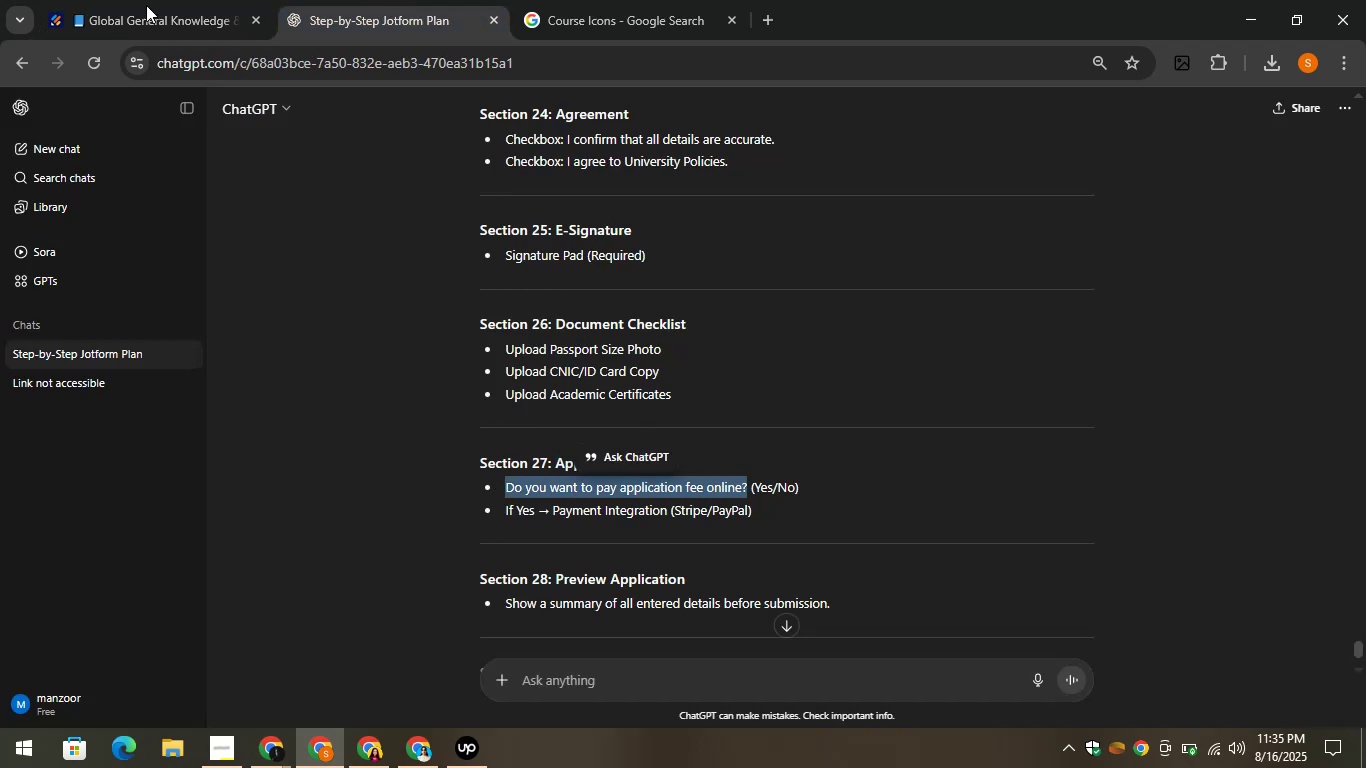 
left_click([138, 0])
 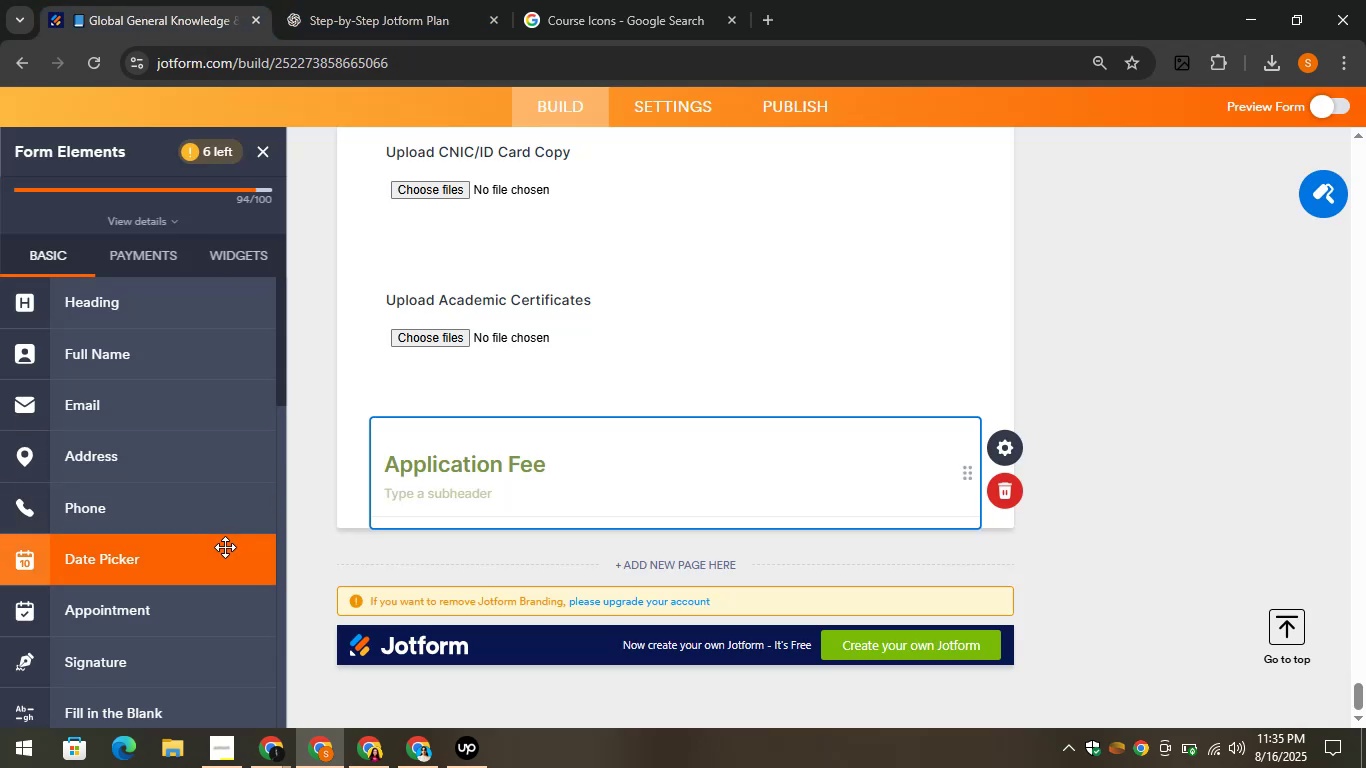 
scroll: coordinate [225, 547], scroll_direction: down, amount: 5.0
 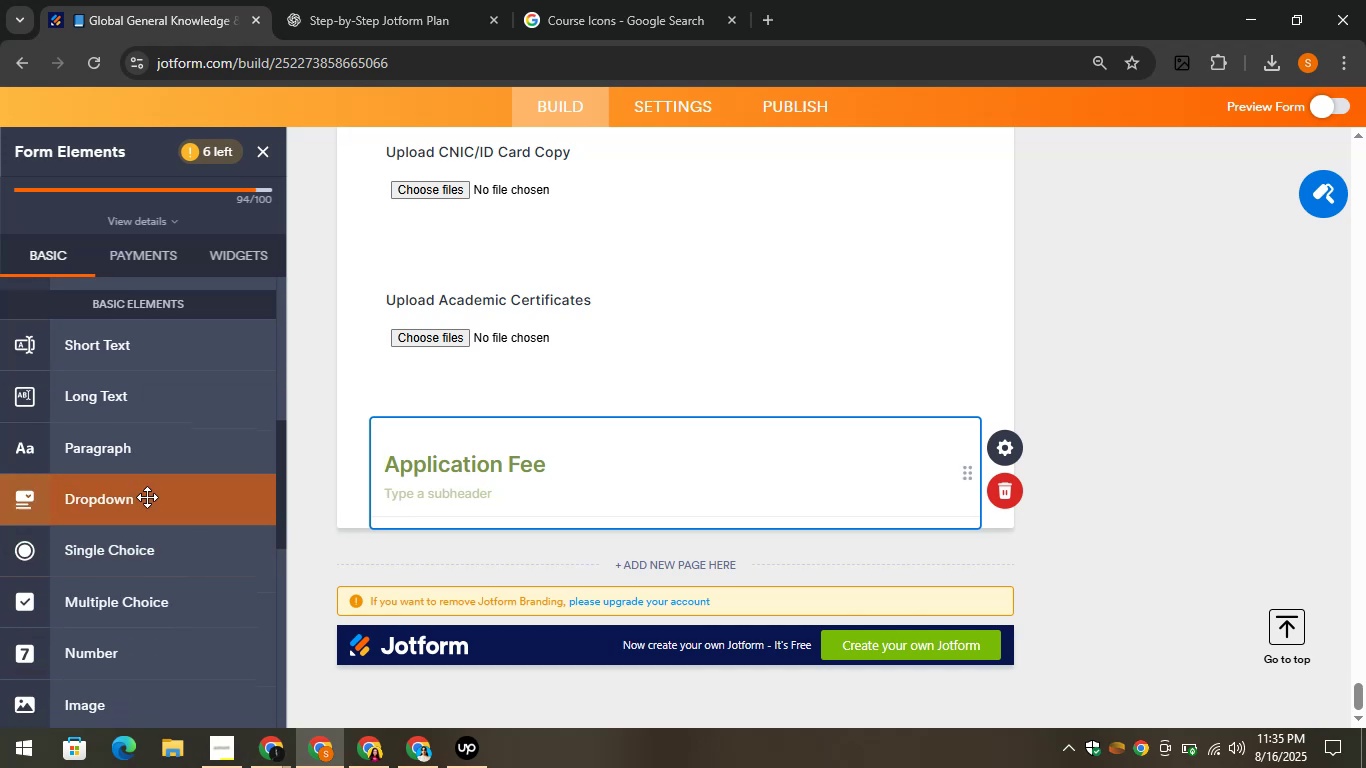 
left_click_drag(start_coordinate=[125, 507], to_coordinate=[460, 532])
 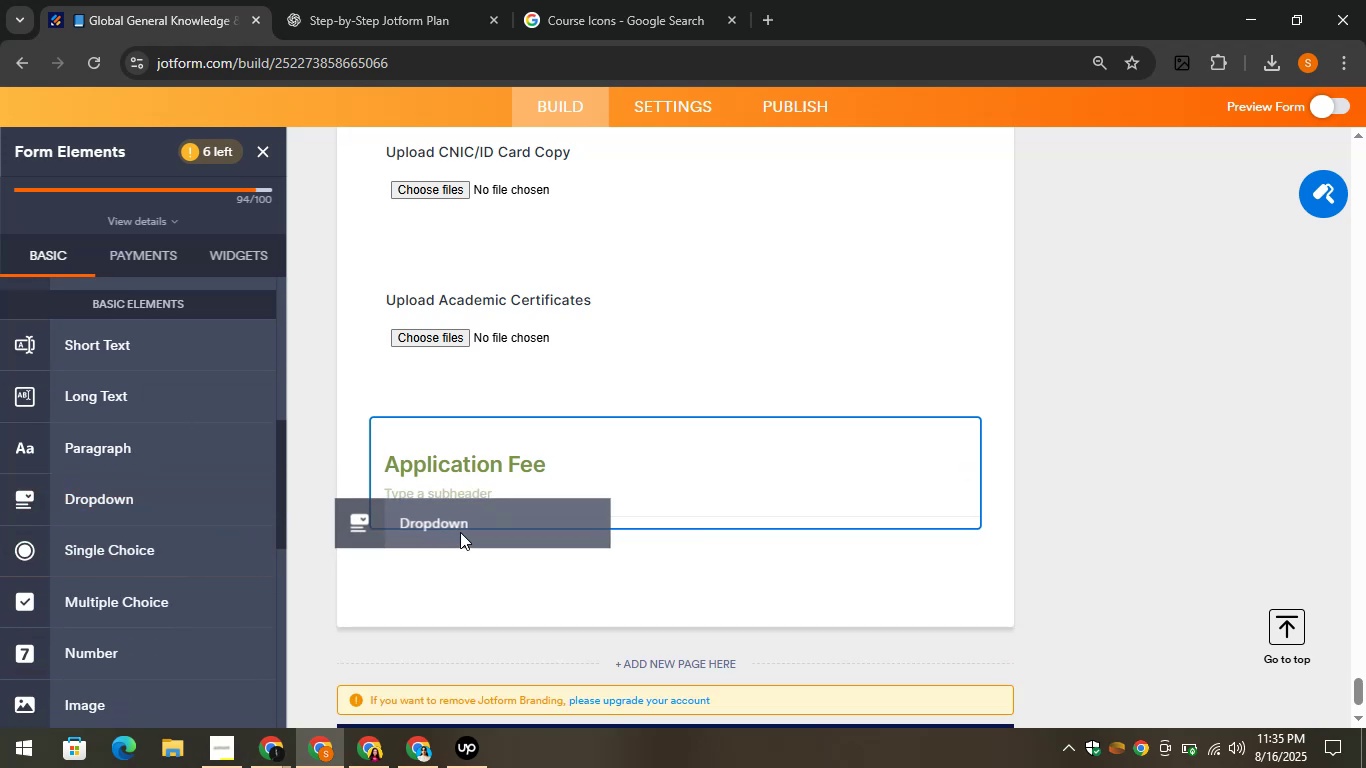 
mouse_move([464, 509])
 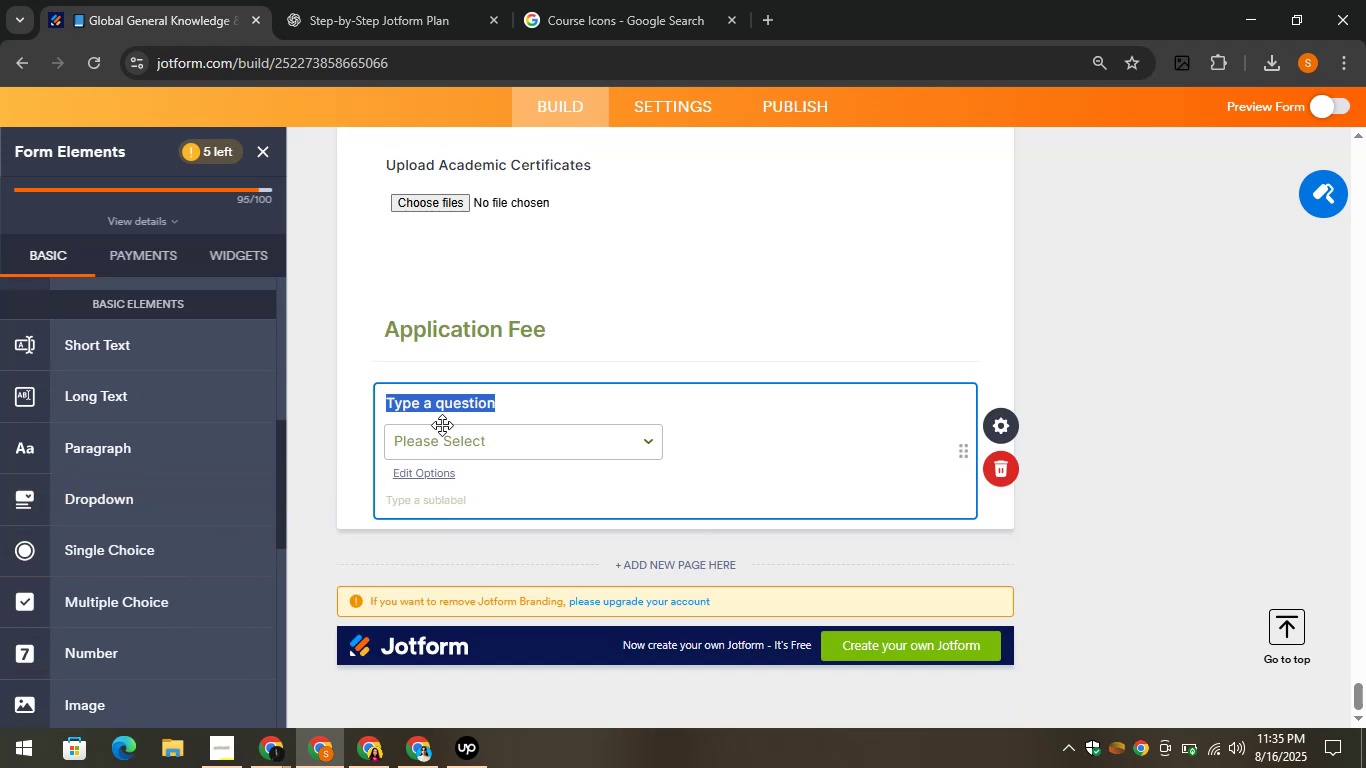 
key(Control+V)
 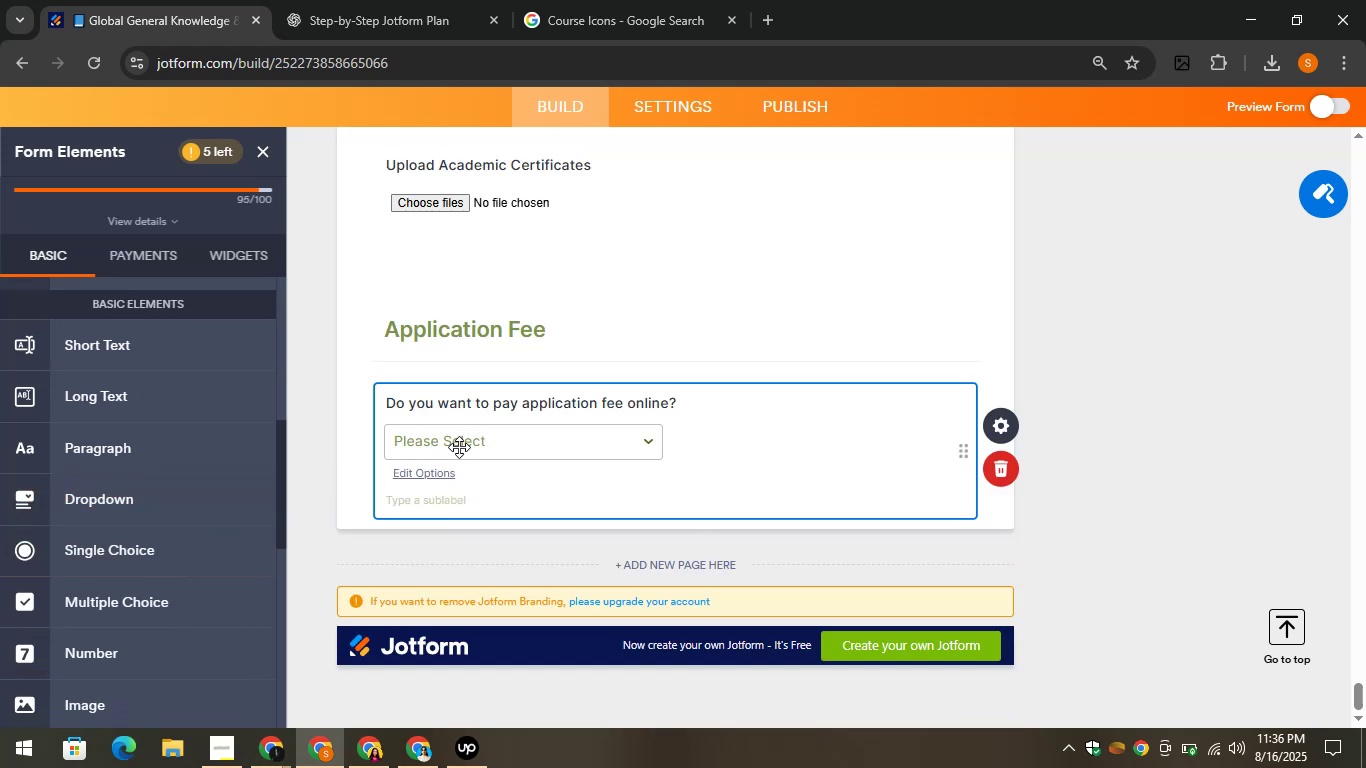 
left_click([462, 446])
 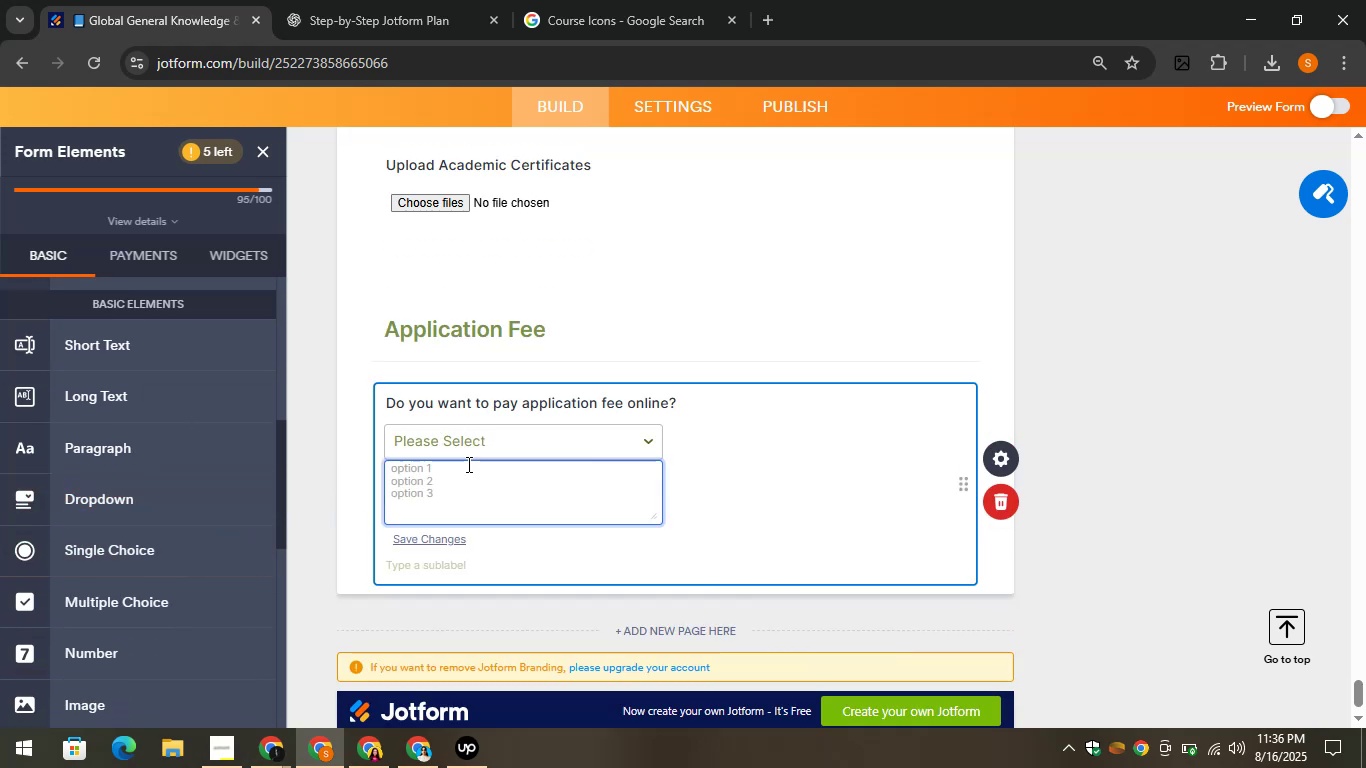 
type(Yes)
 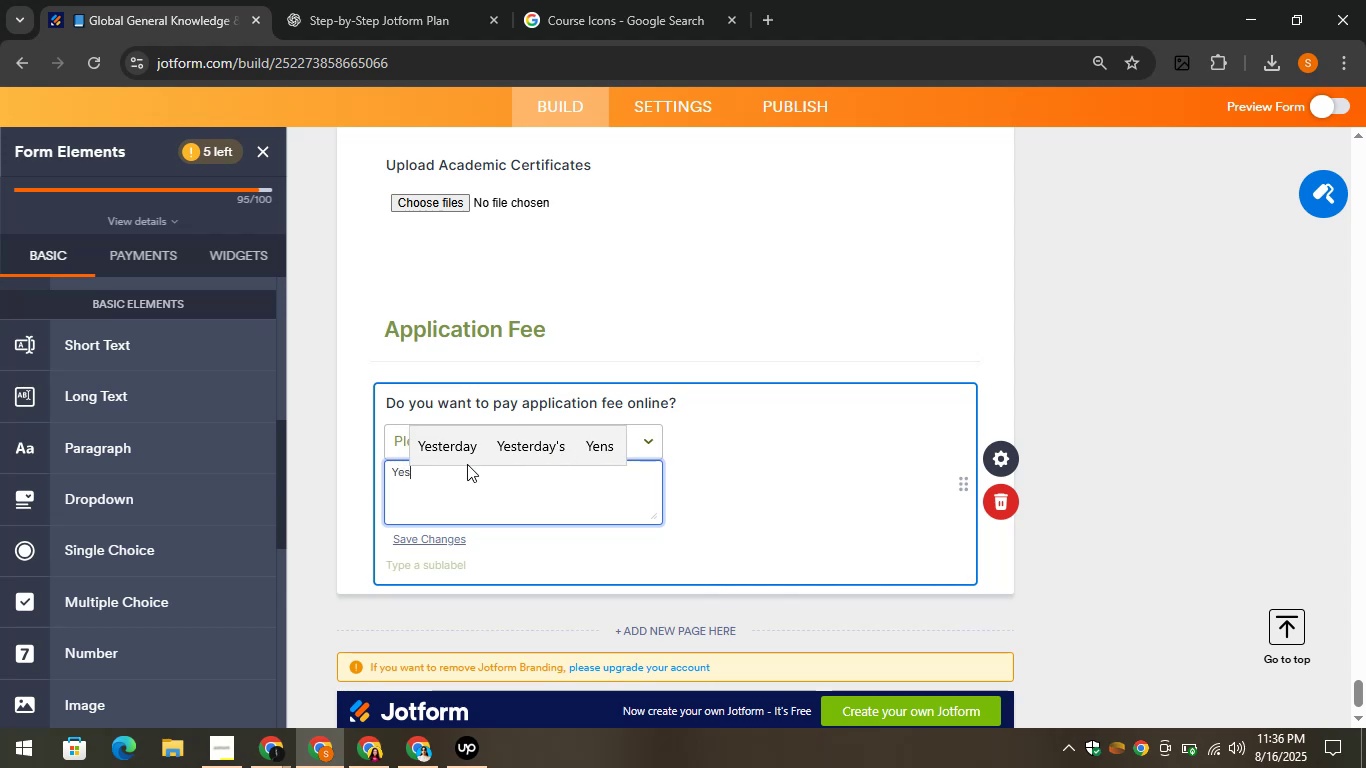 
key(Enter)
 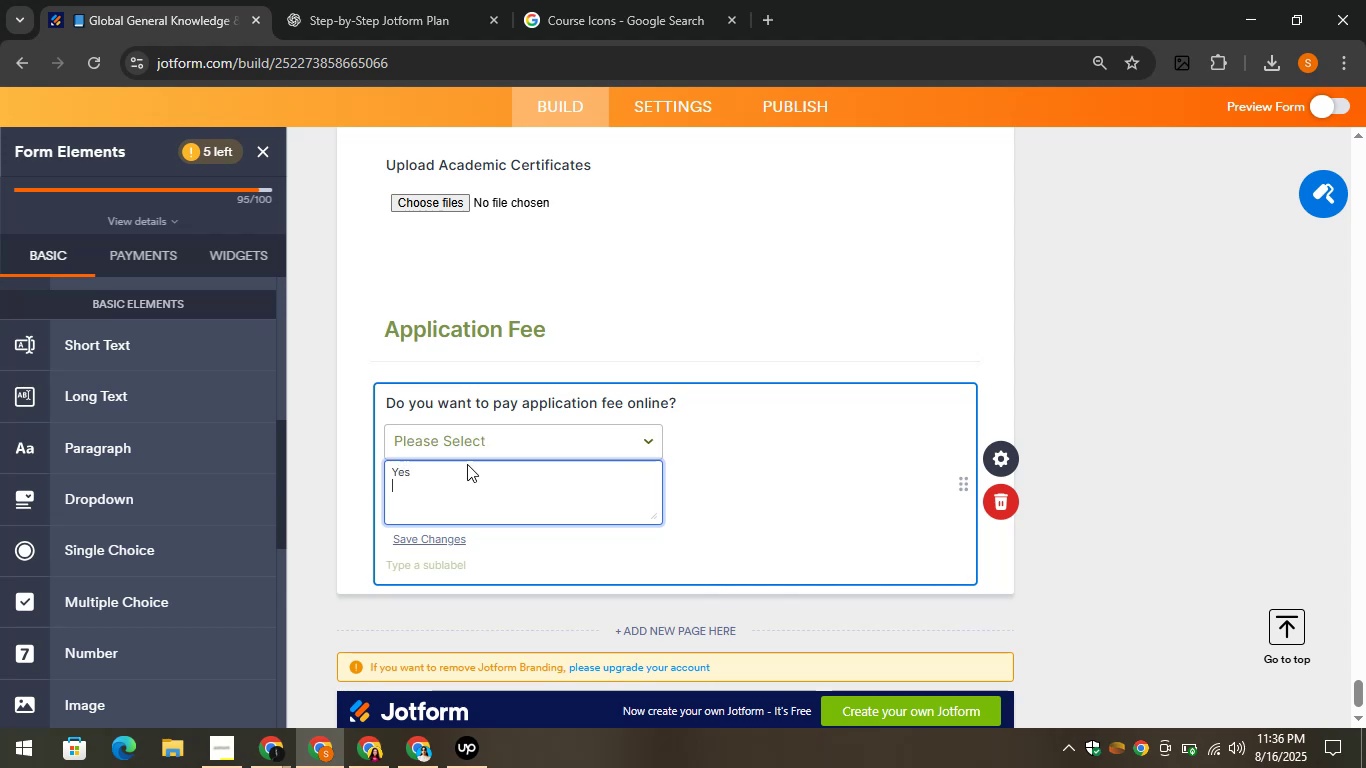 
key(CapsLock)
 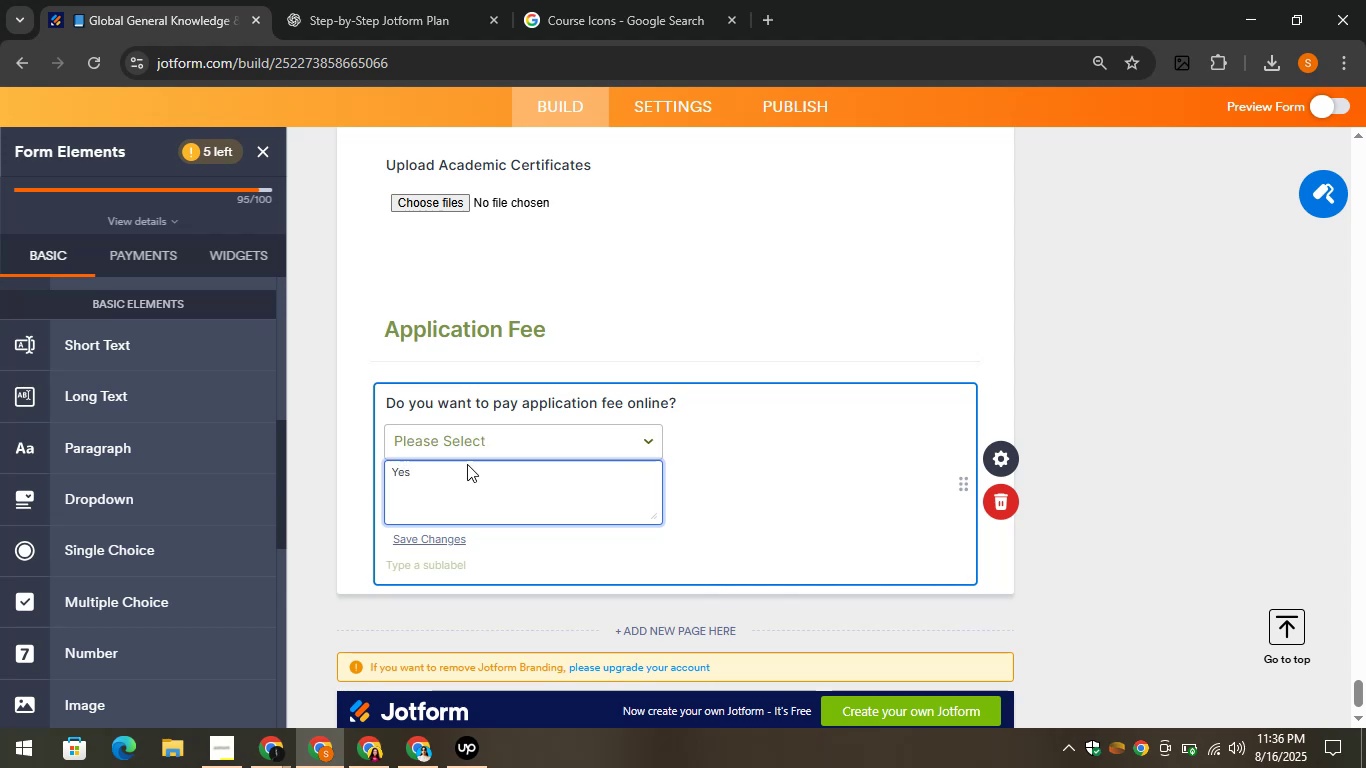 
key(N)
 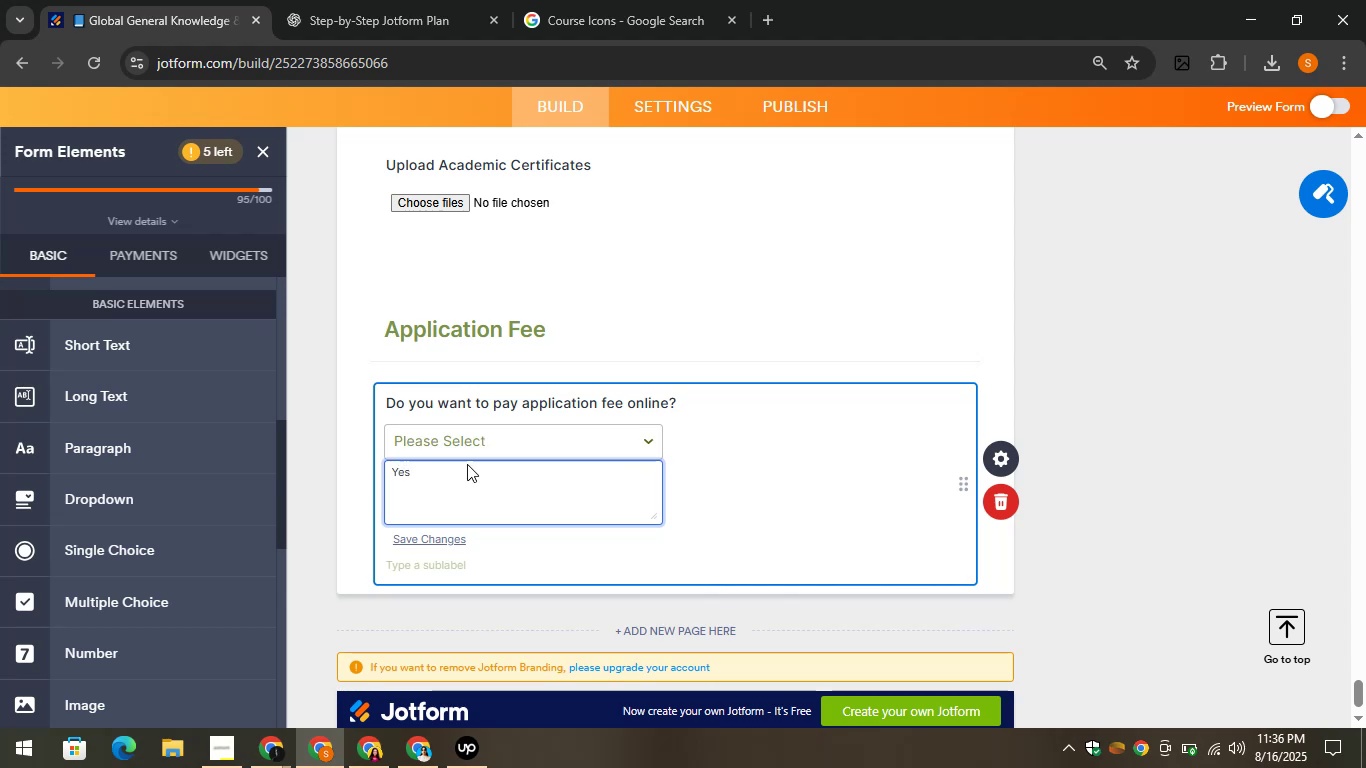 
key(CapsLock)
 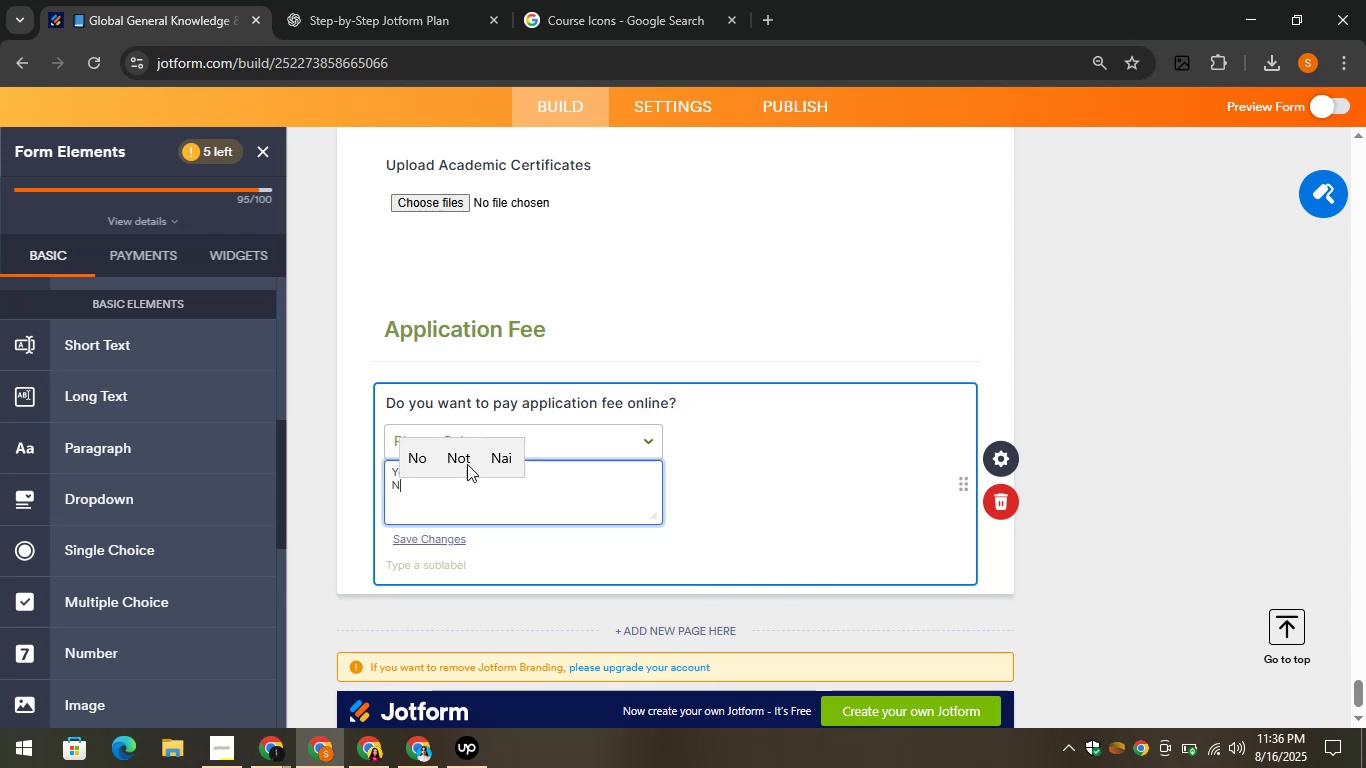 
key(O)
 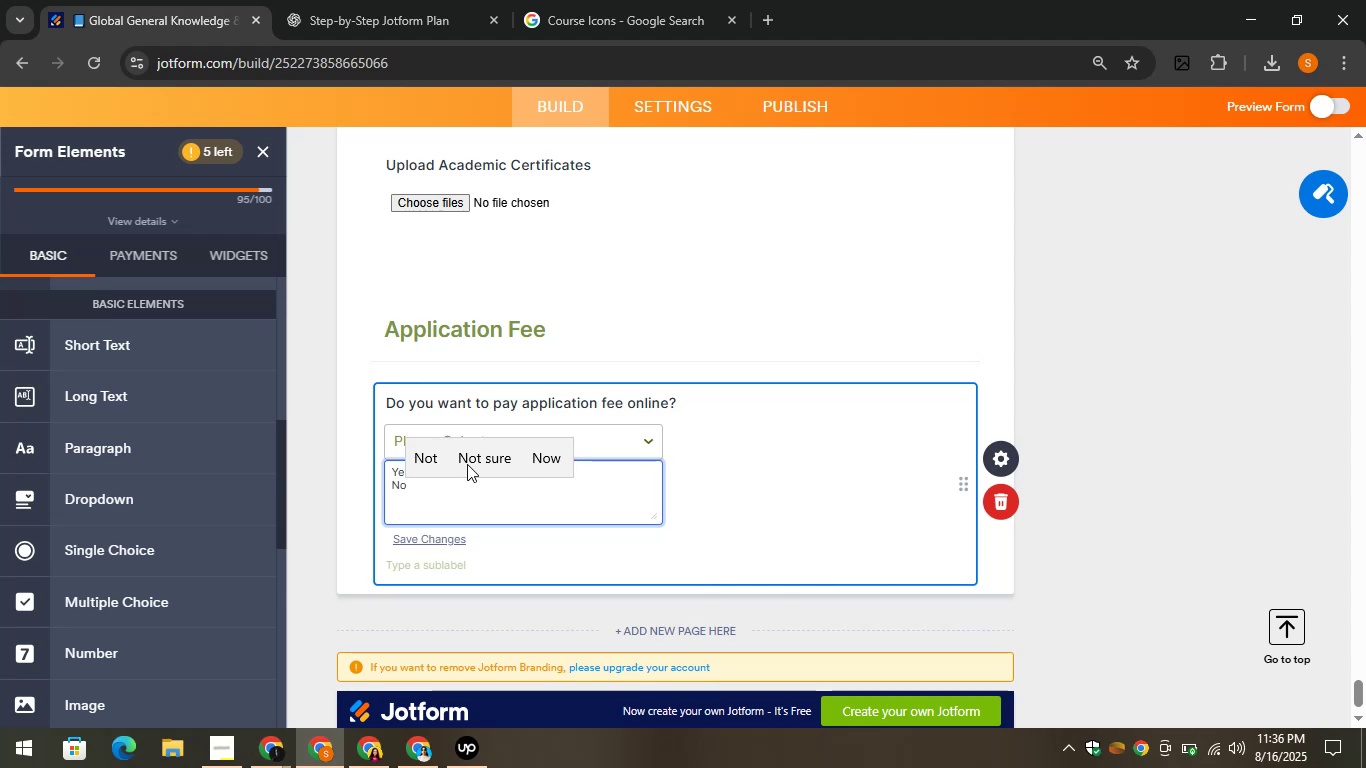 
left_click([645, 321])
 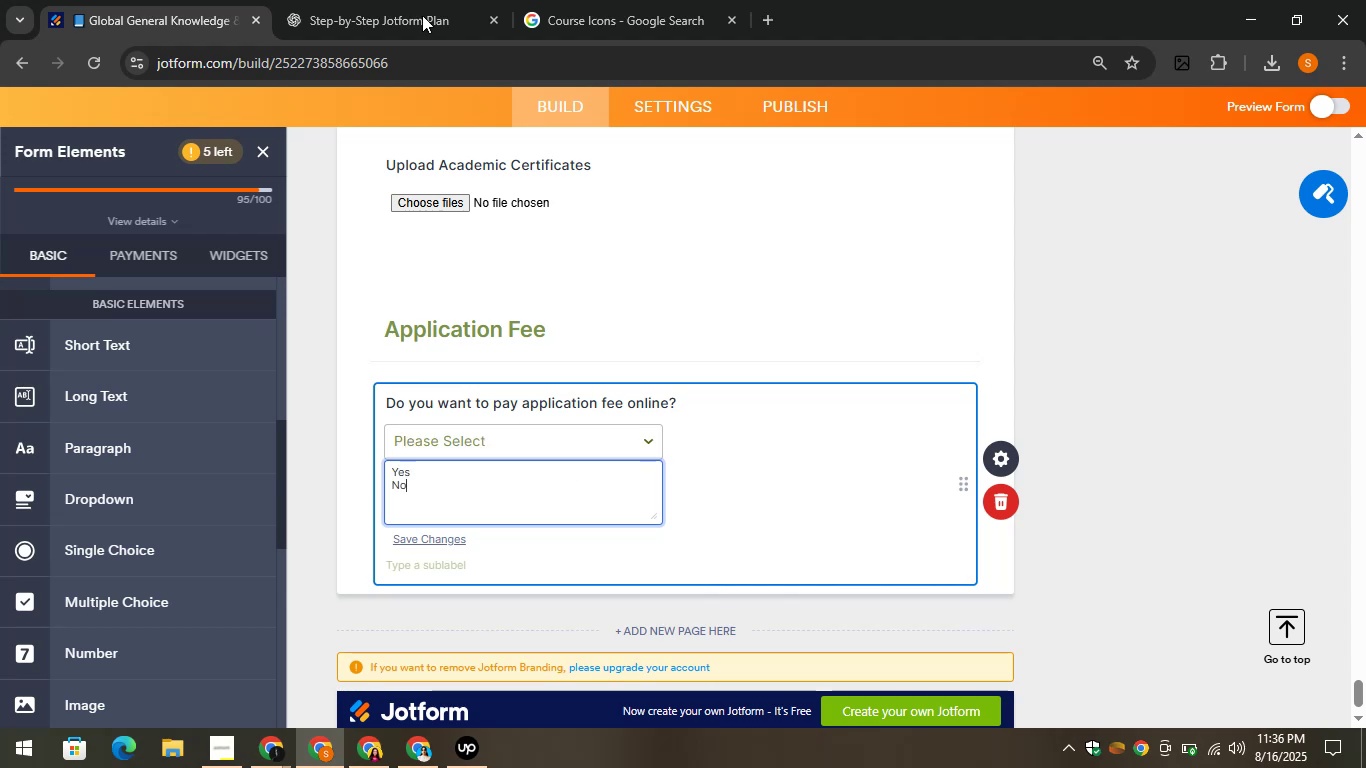 
left_click([365, 0])
 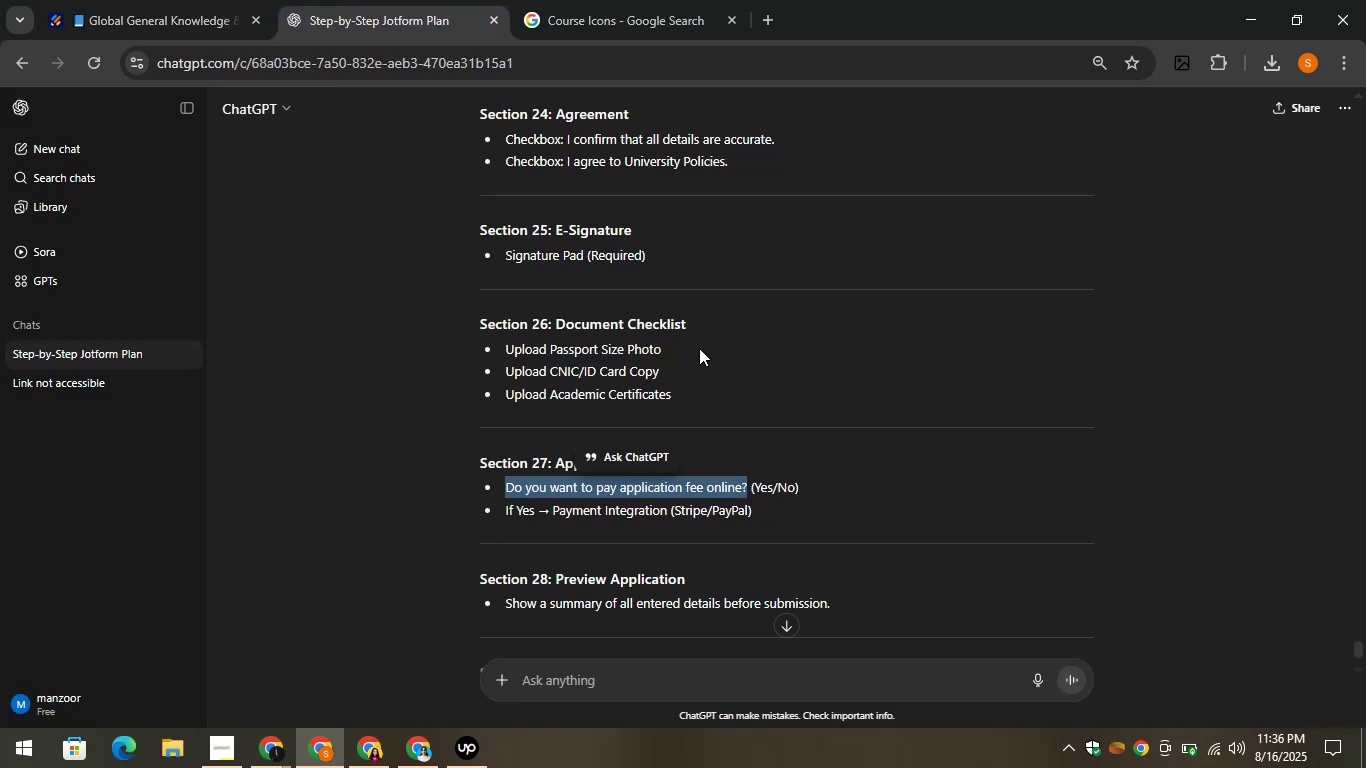 
scroll: coordinate [725, 468], scroll_direction: down, amount: 1.0
 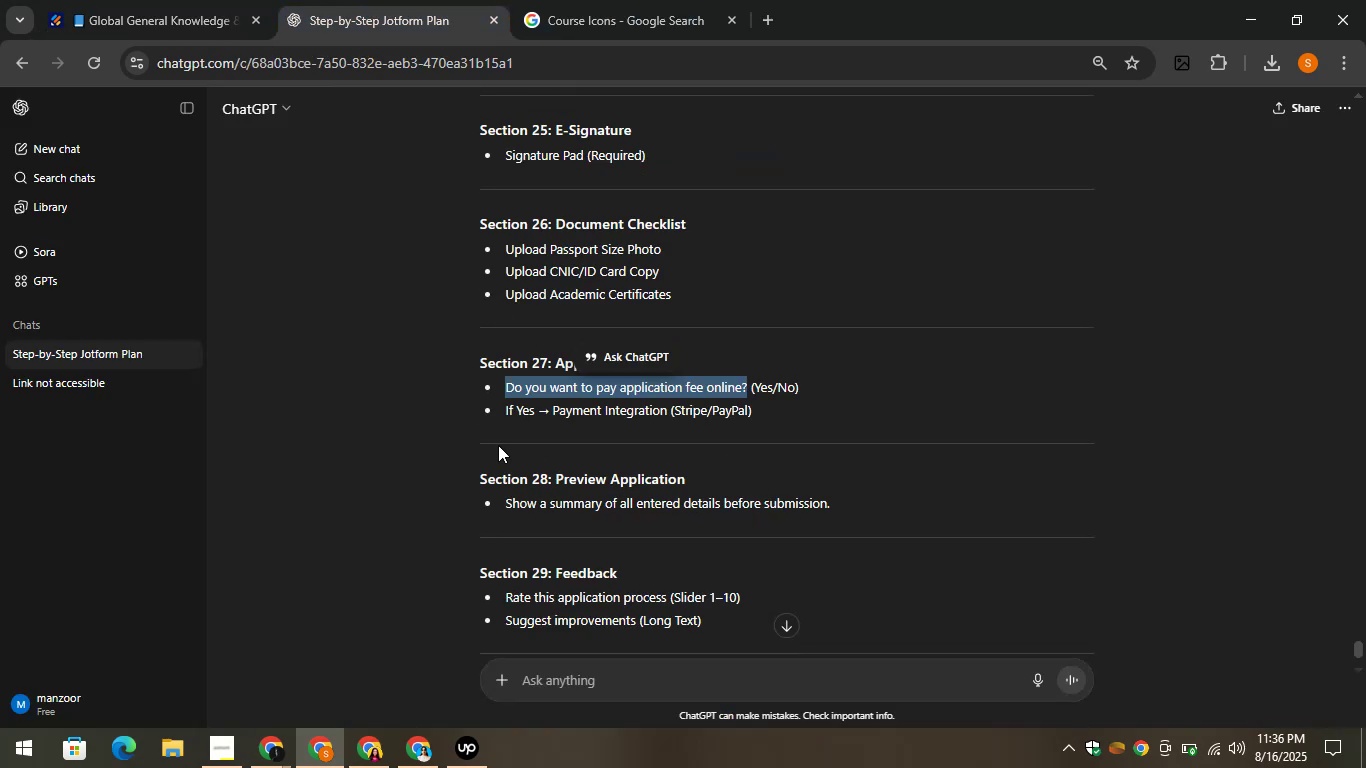 
left_click_drag(start_coordinate=[503, 403], to_coordinate=[669, 420])
 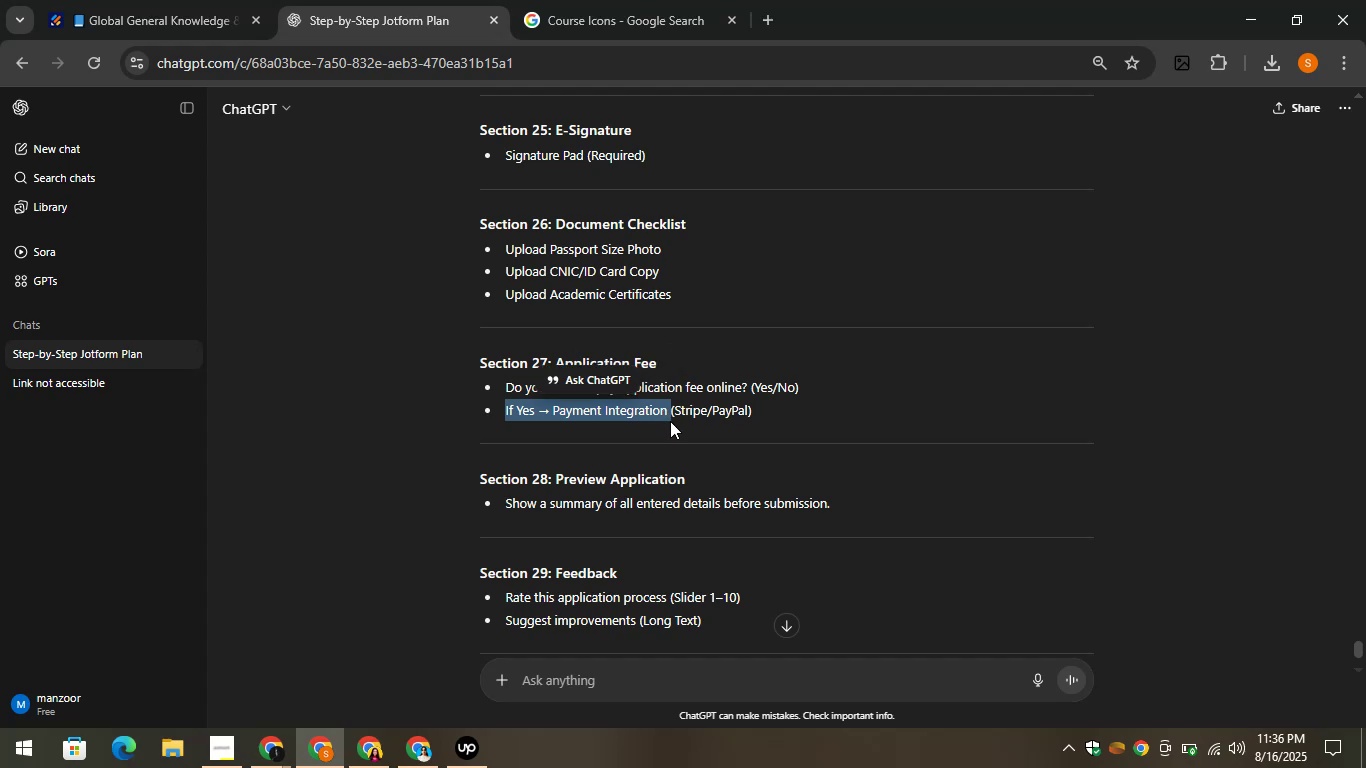 
key(Control+C)
 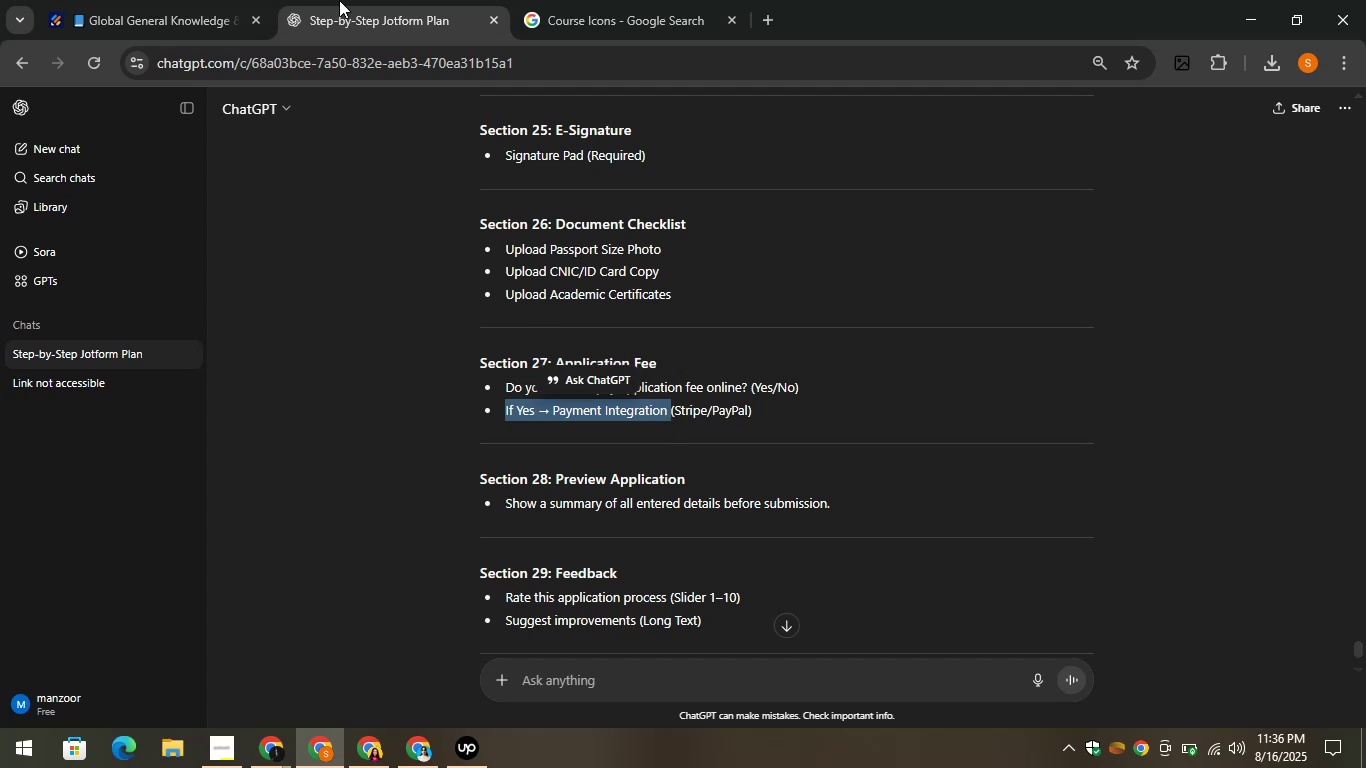 
left_click([210, 0])
 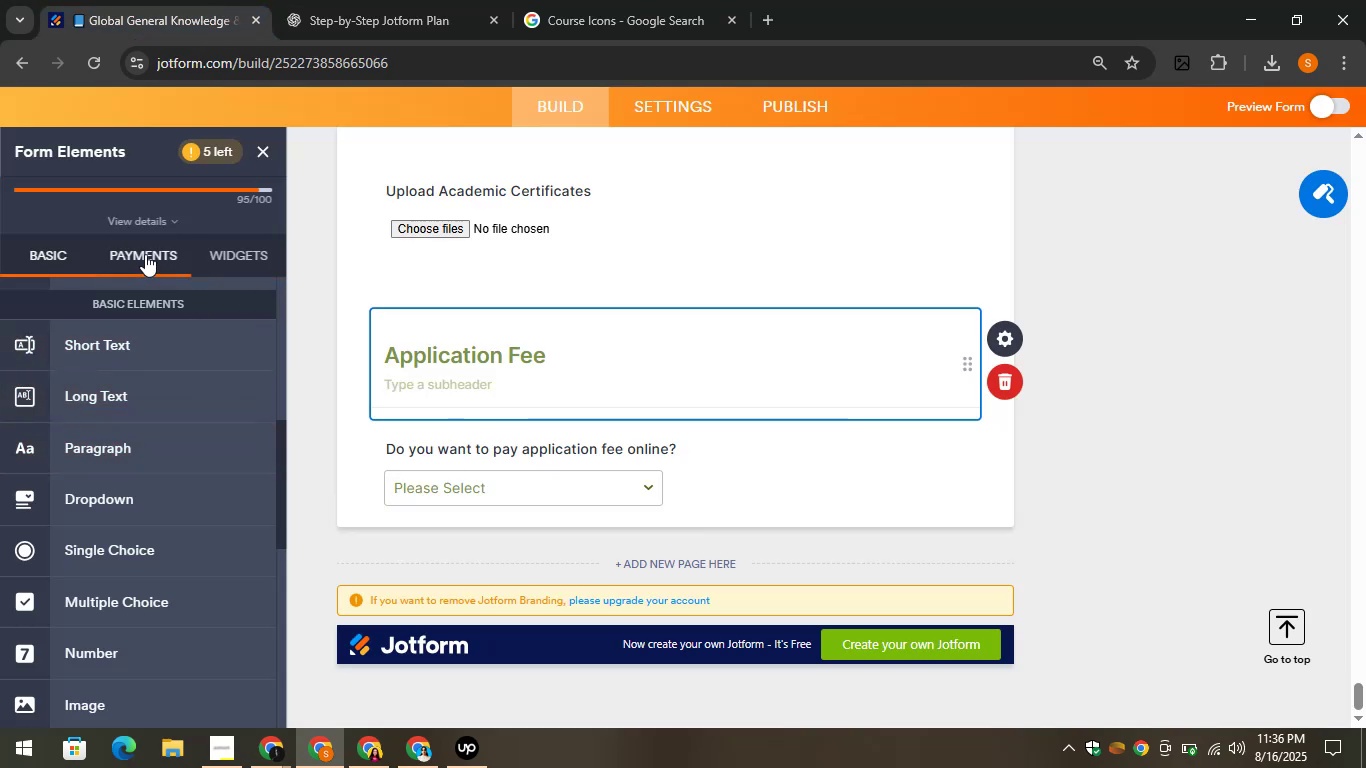 
wait(5.0)
 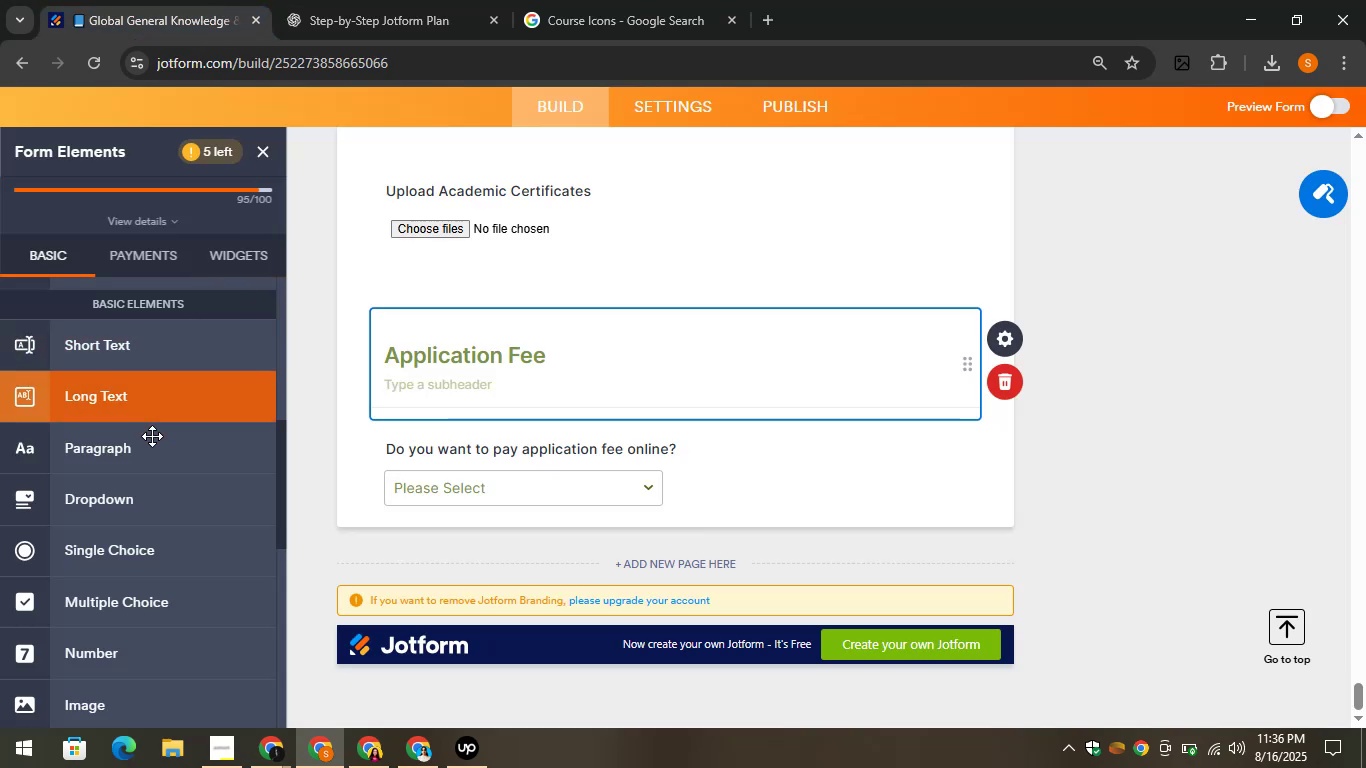 
left_click_drag(start_coordinate=[117, 524], to_coordinate=[480, 523])
 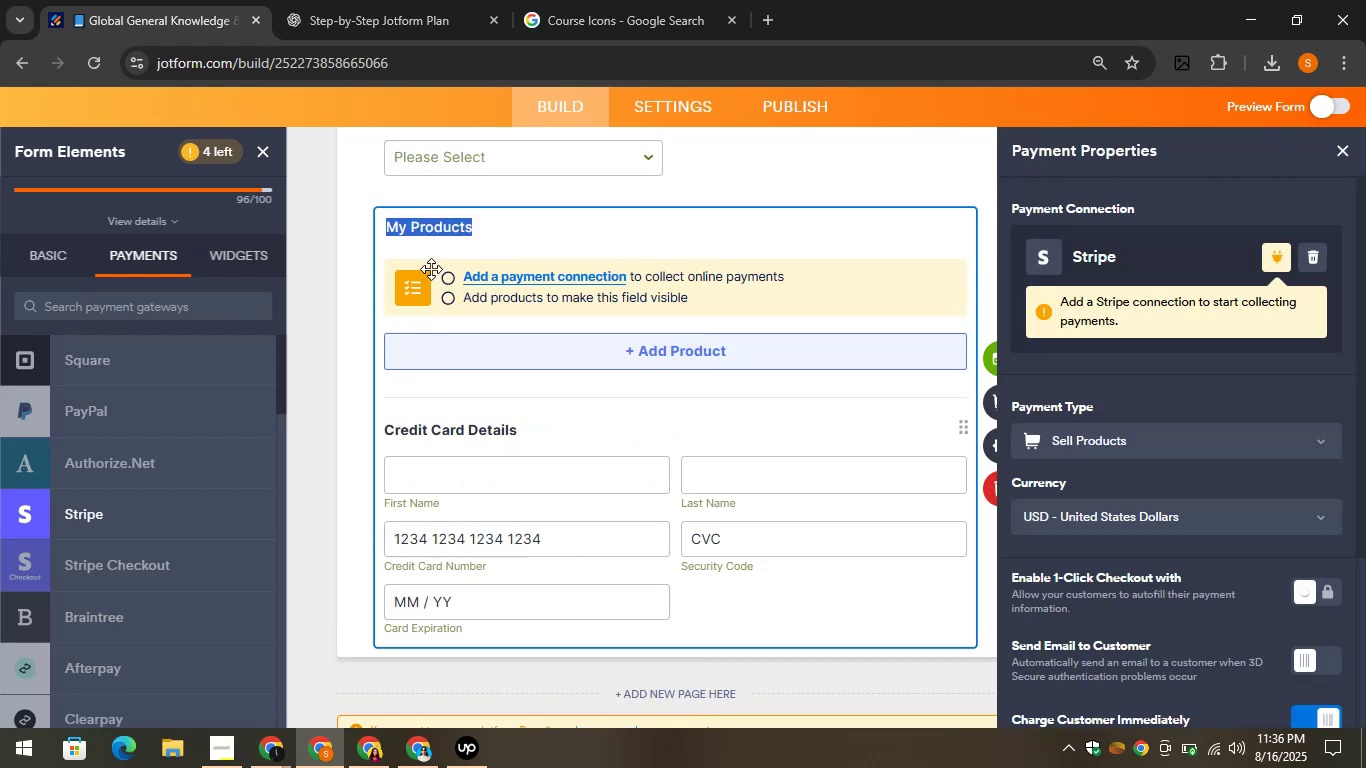 
left_click([439, 232])
 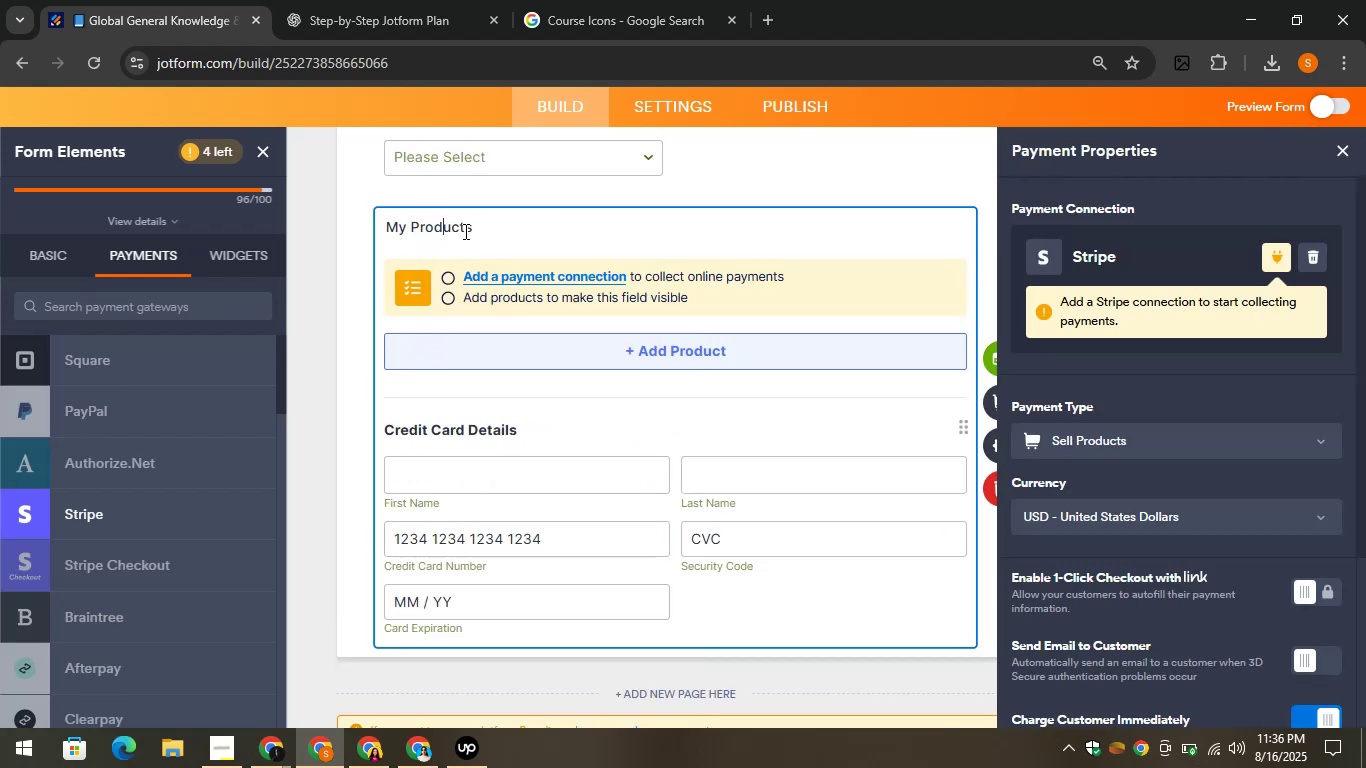 
left_click_drag(start_coordinate=[477, 225], to_coordinate=[383, 218])
 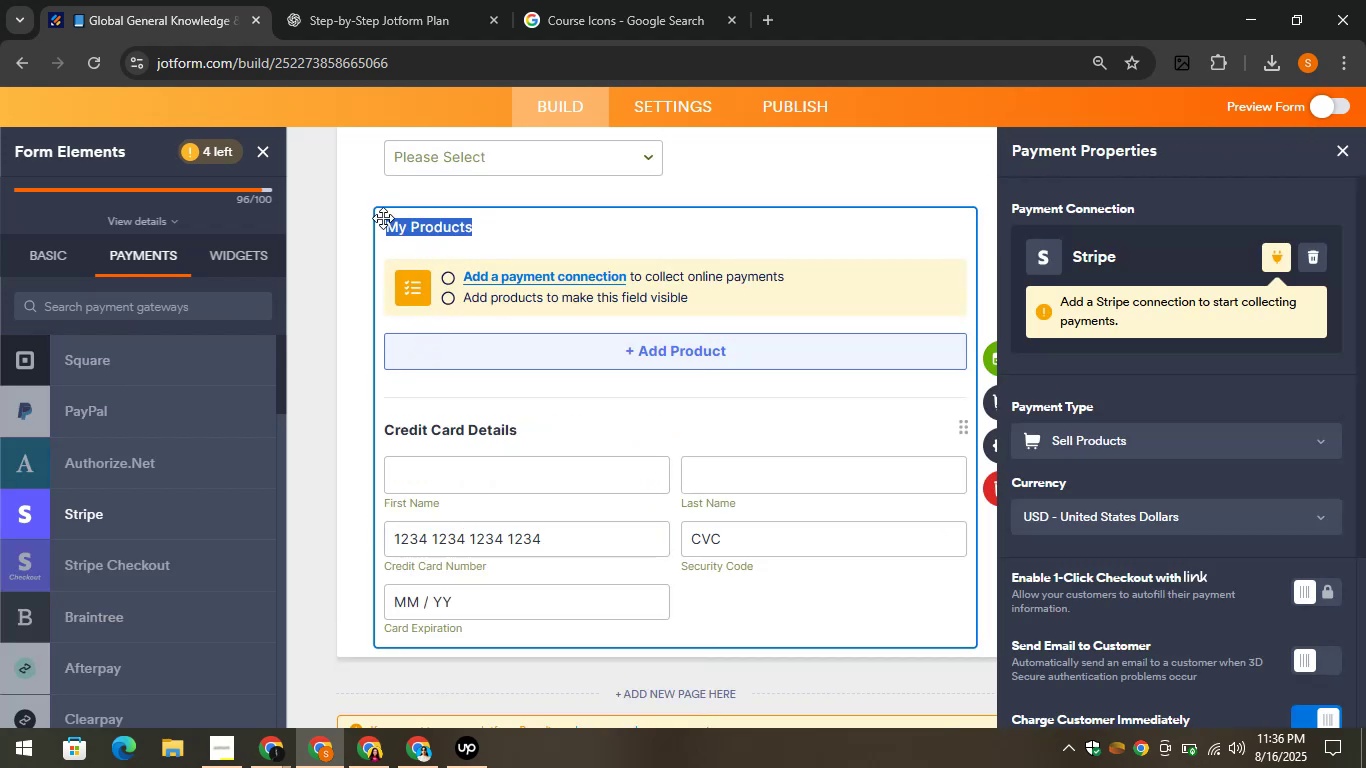 
key(Control+V)
 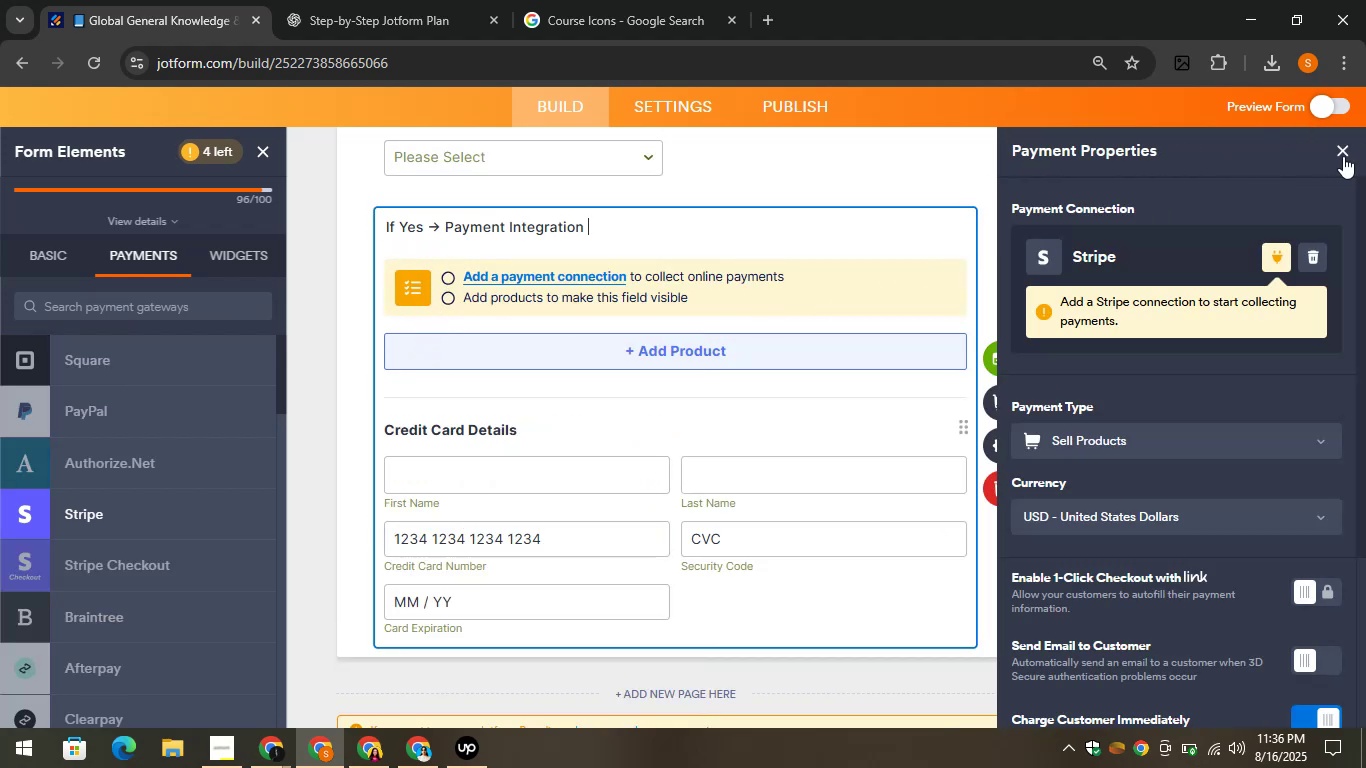 
left_click([1340, 145])
 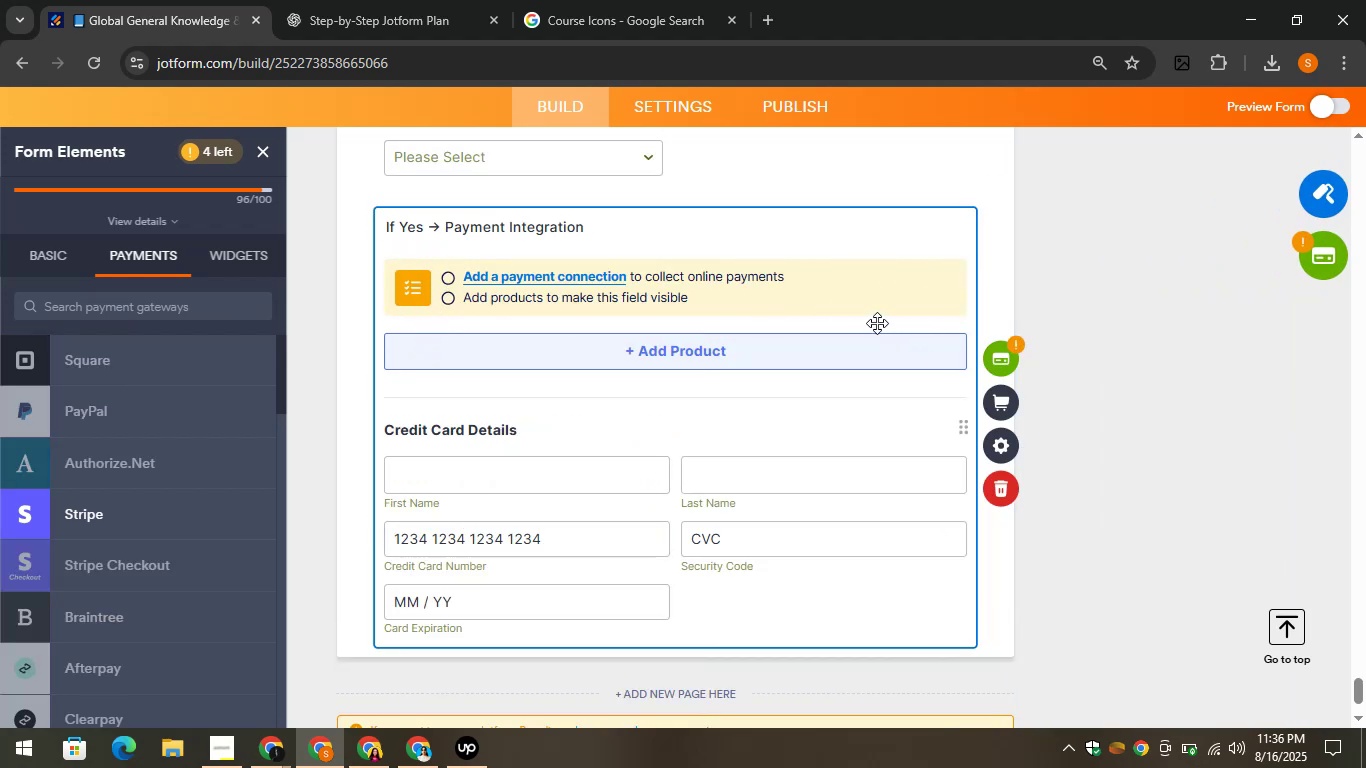 
scroll: coordinate [877, 322], scroll_direction: down, amount: 2.0
 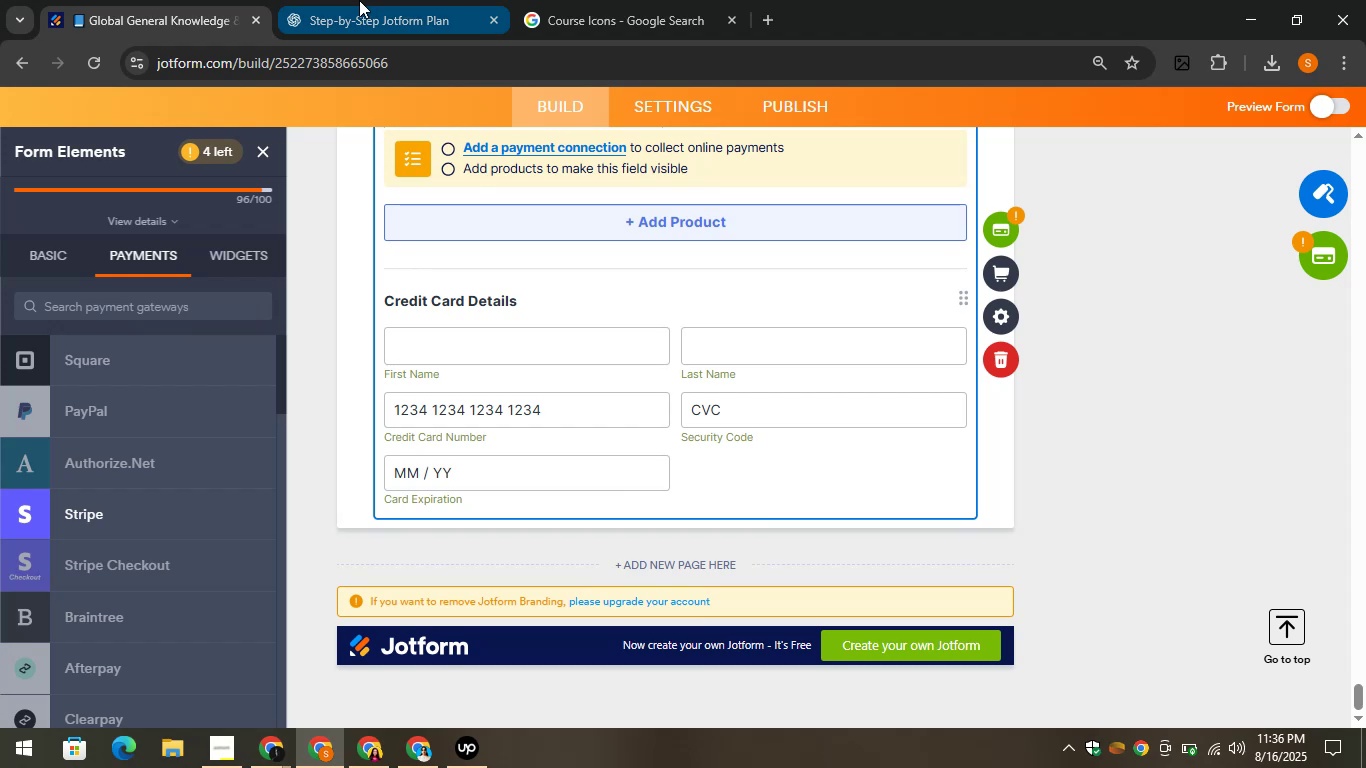 
left_click([359, 0])
 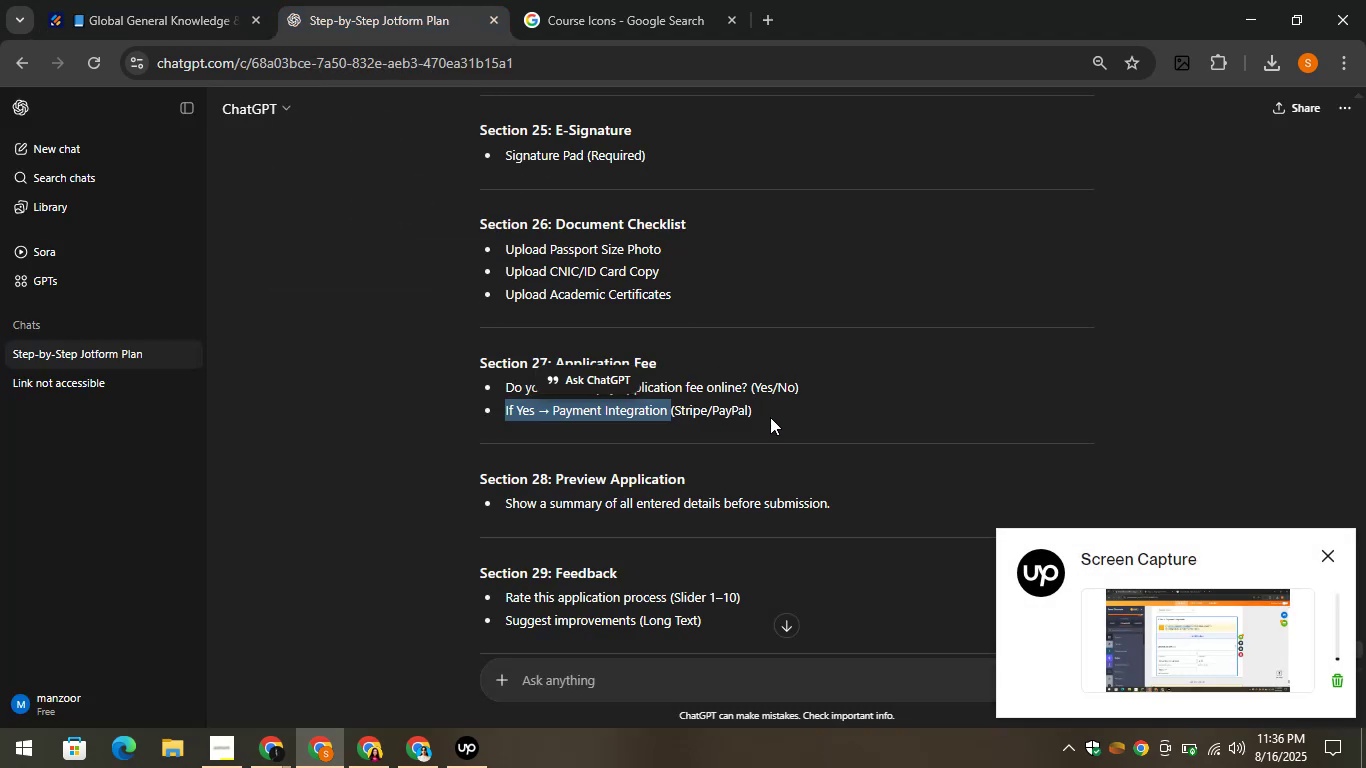 
scroll: coordinate [500, 399], scroll_direction: down, amount: 3.0
 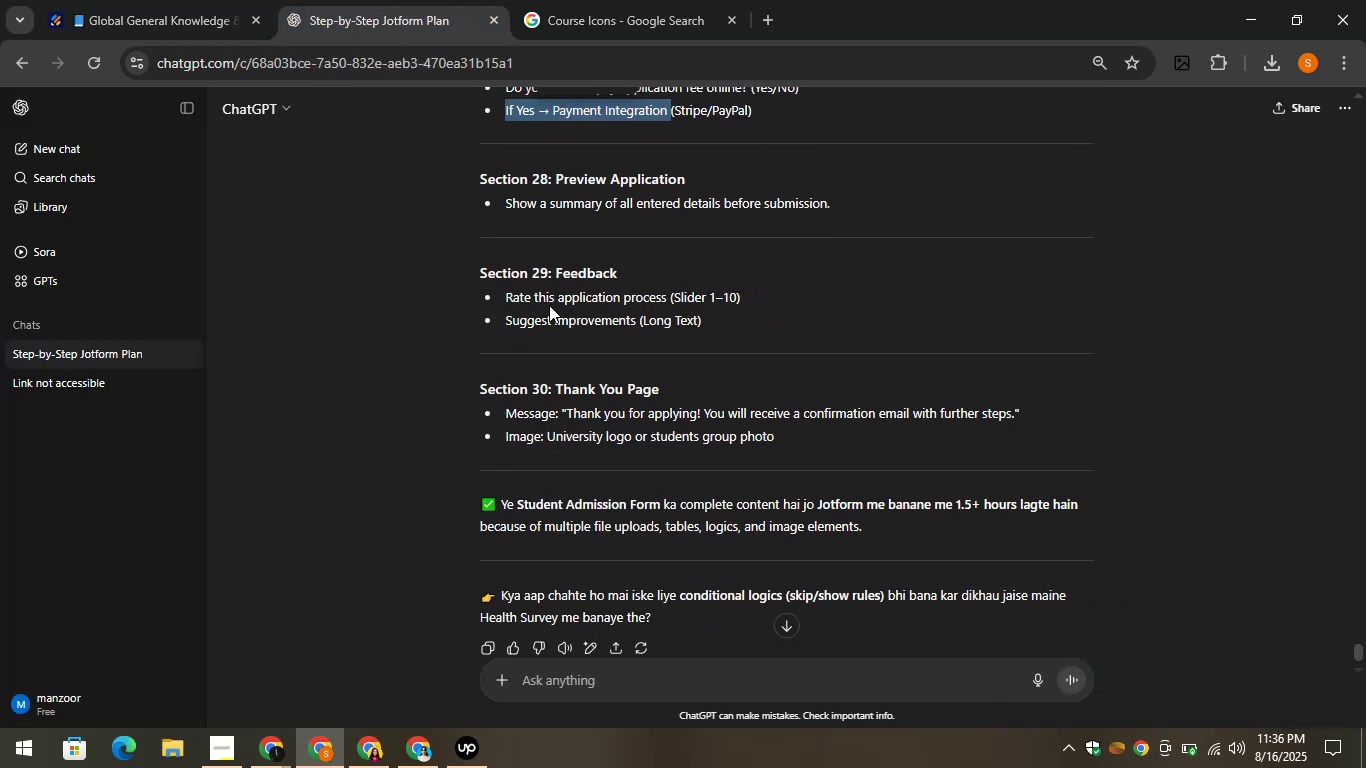 
left_click_drag(start_coordinate=[503, 296], to_coordinate=[526, 300])
 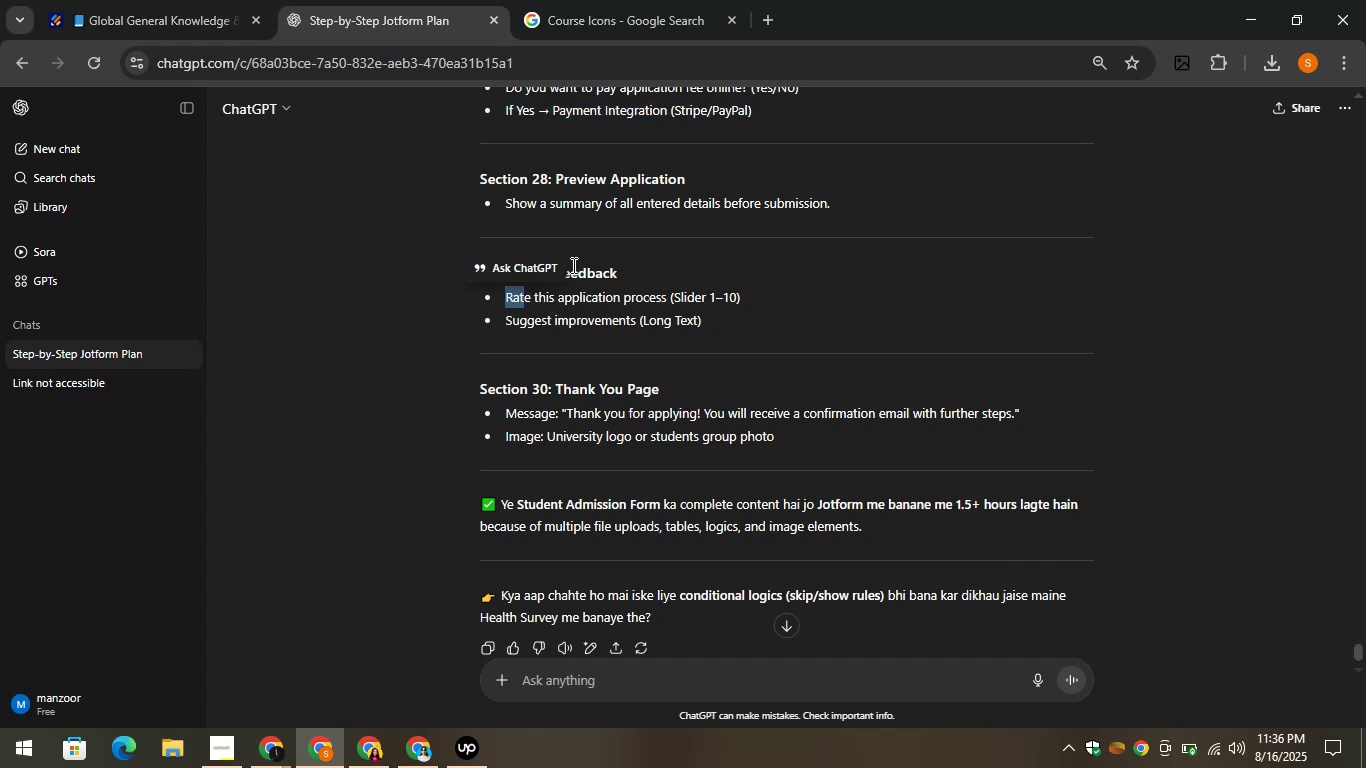 
left_click([572, 265])
 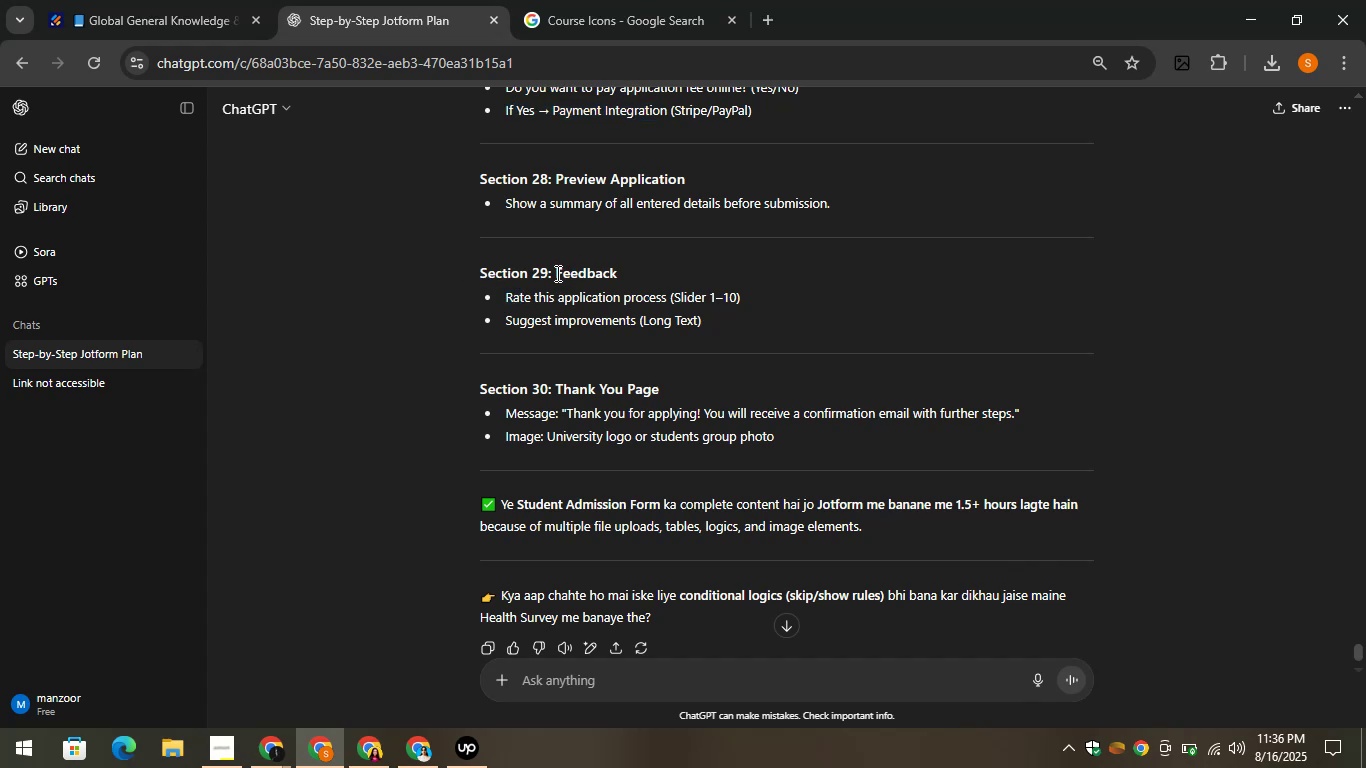 
left_click_drag(start_coordinate=[552, 272], to_coordinate=[626, 275])
 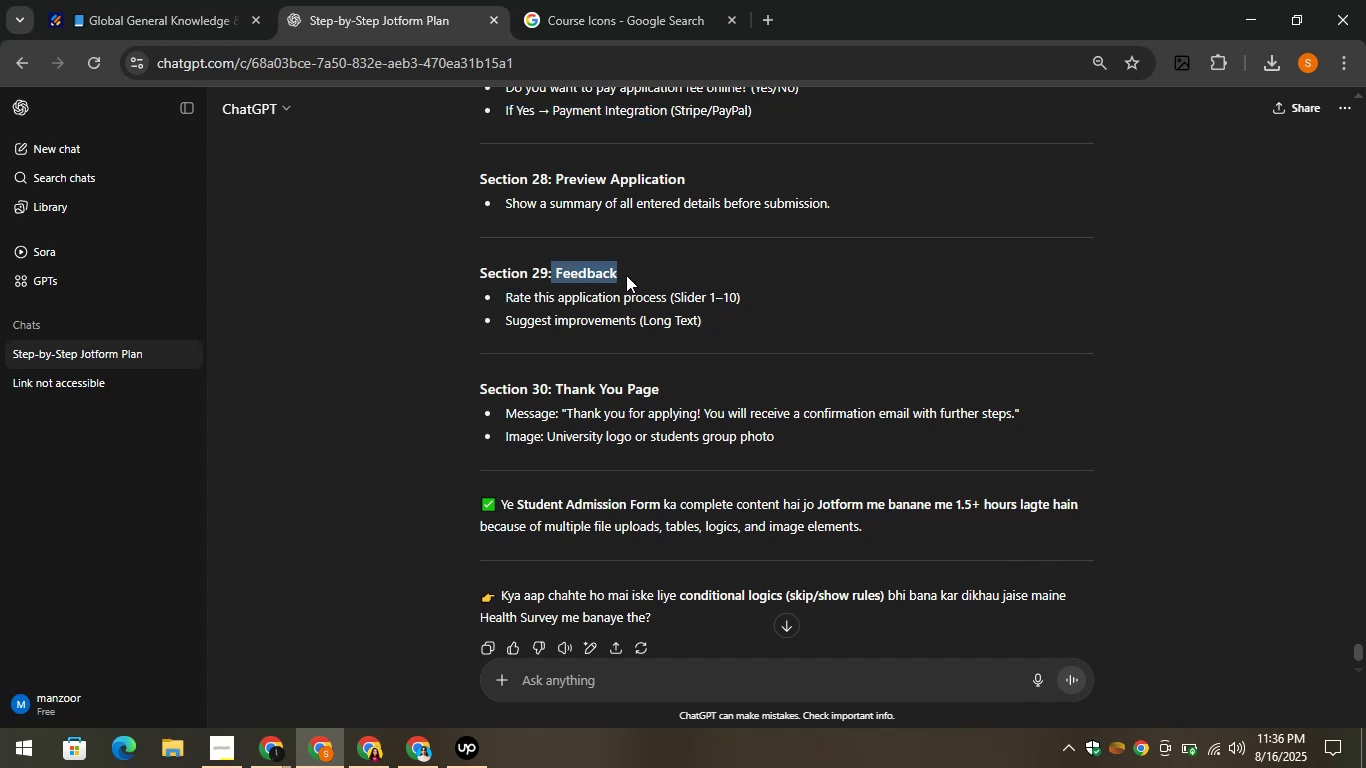 
key(Control+C)
 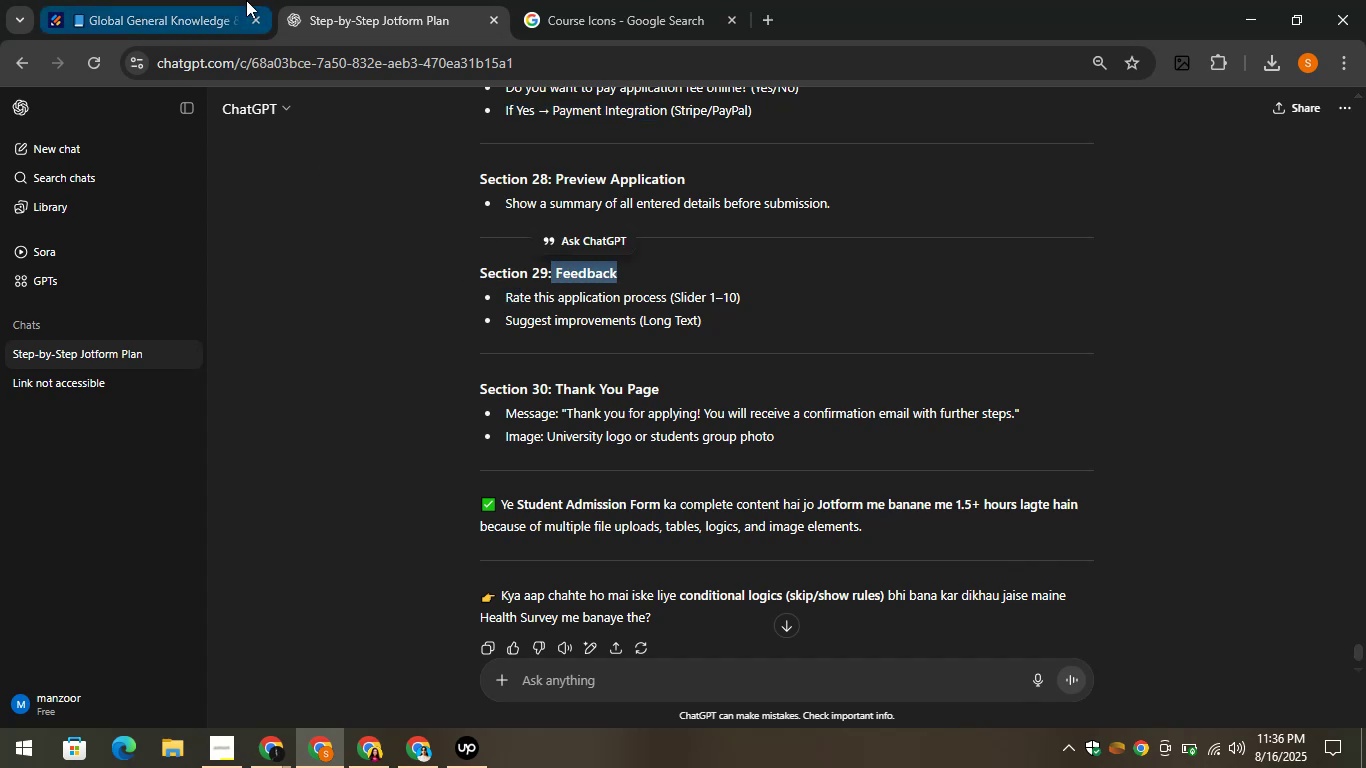 
left_click([188, 0])
 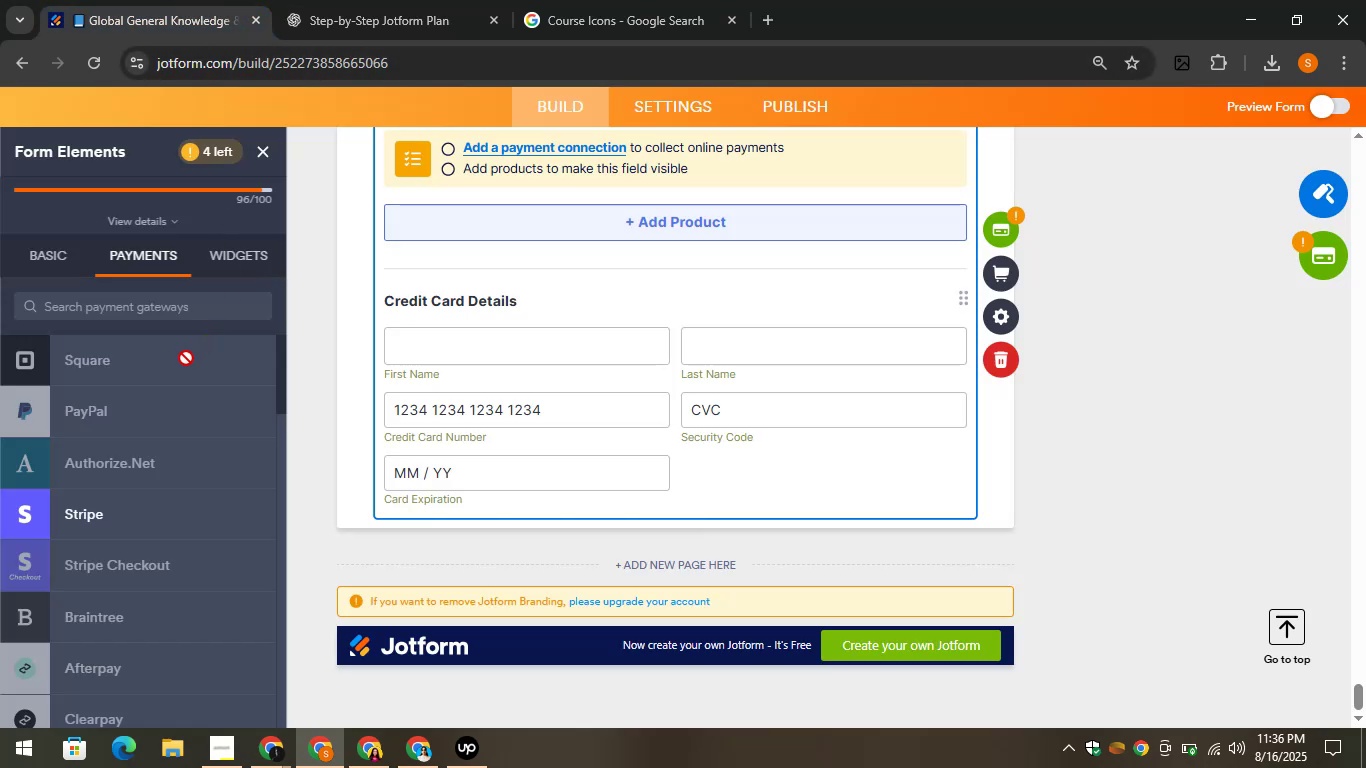 
left_click([63, 250])
 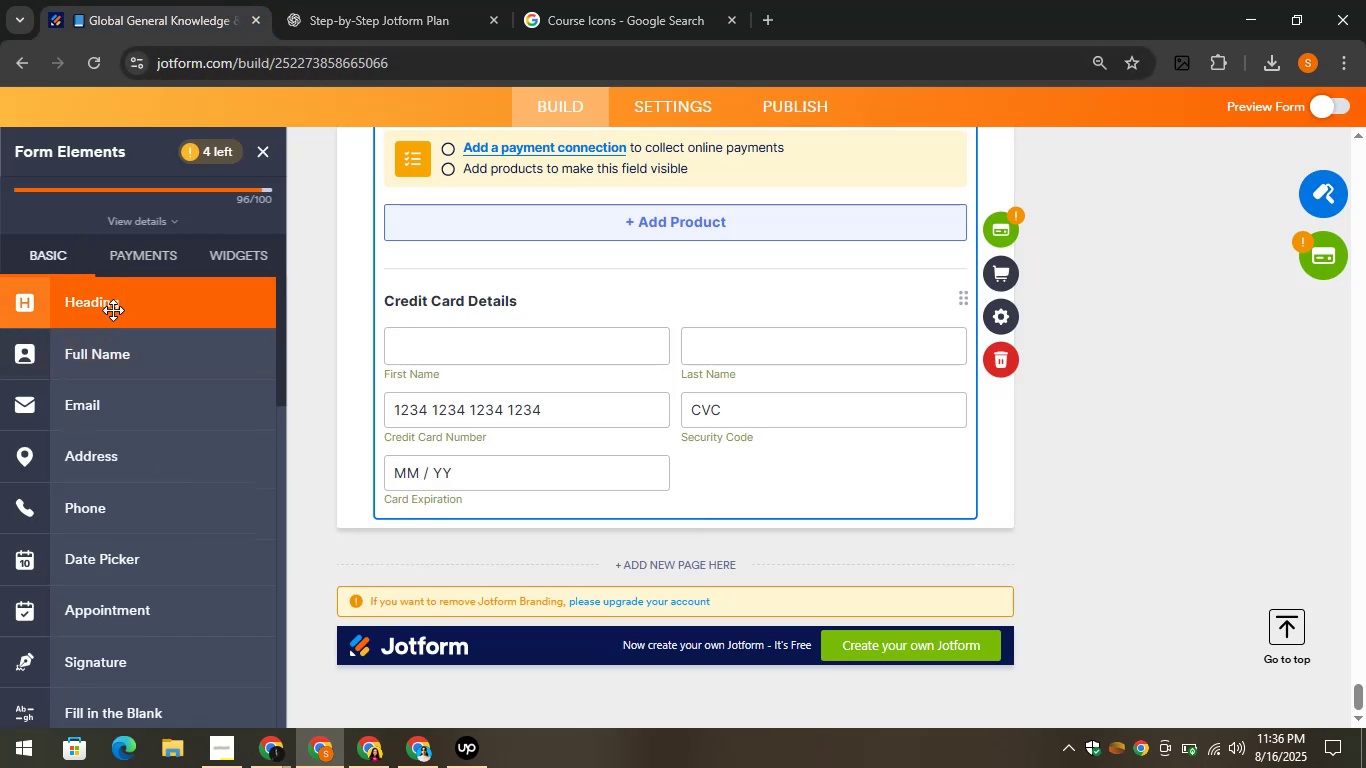 
scroll: coordinate [149, 524], scroll_direction: down, amount: 10.0
 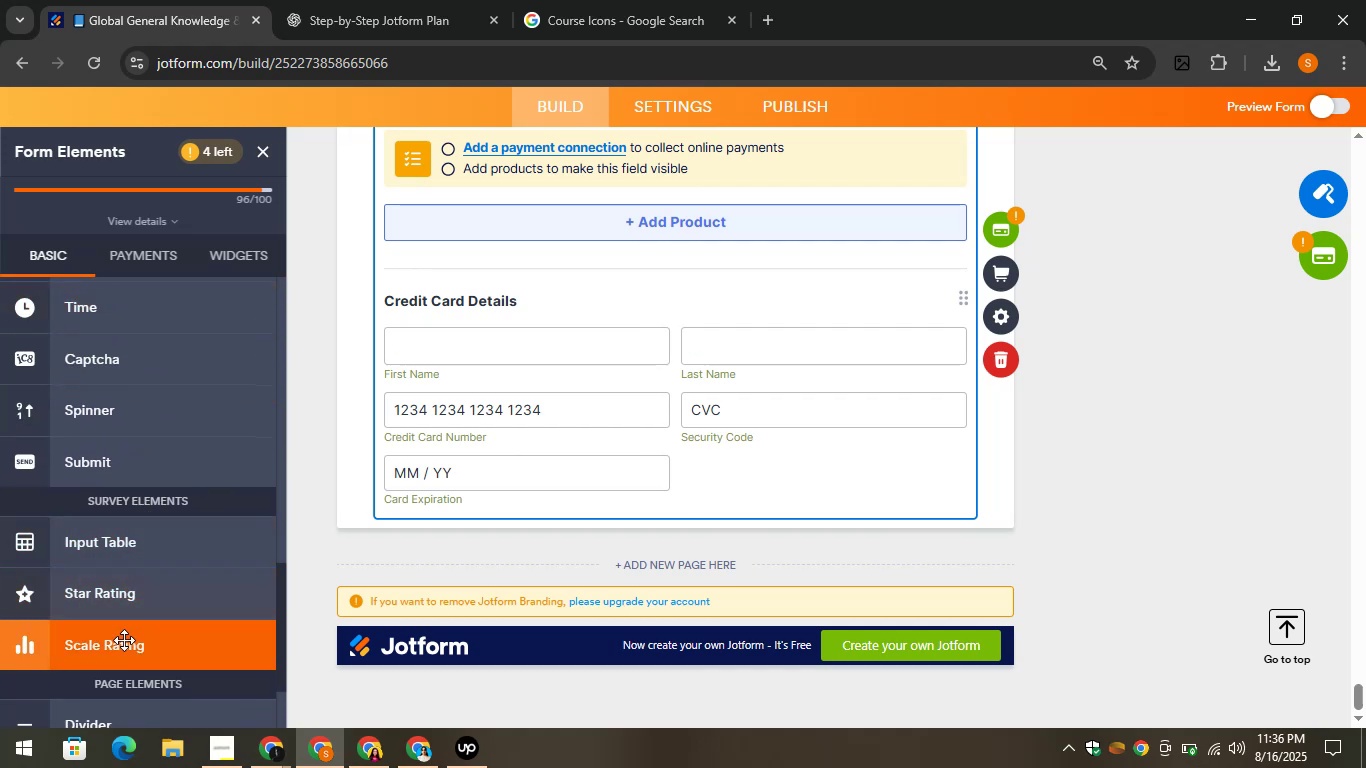 
left_click_drag(start_coordinate=[84, 589], to_coordinate=[387, 521])
 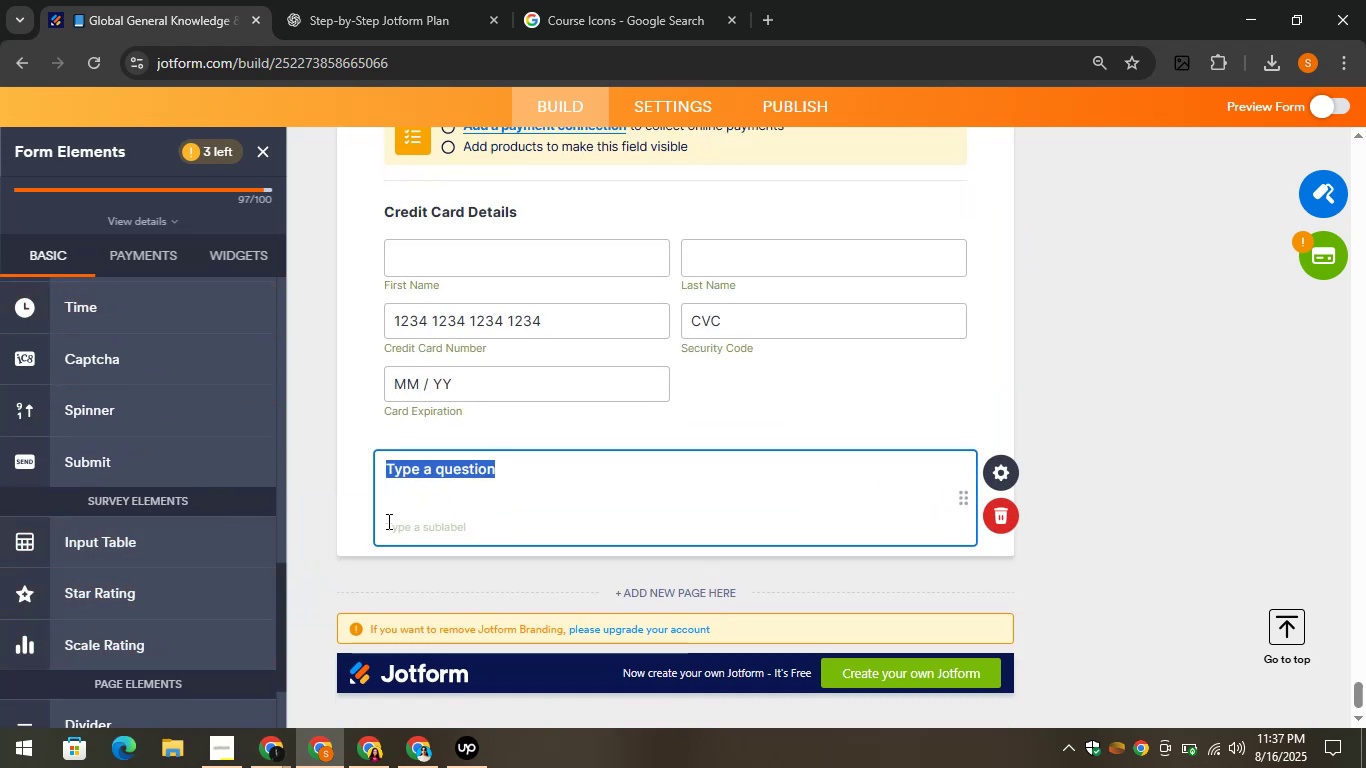 
key(Control+V)
 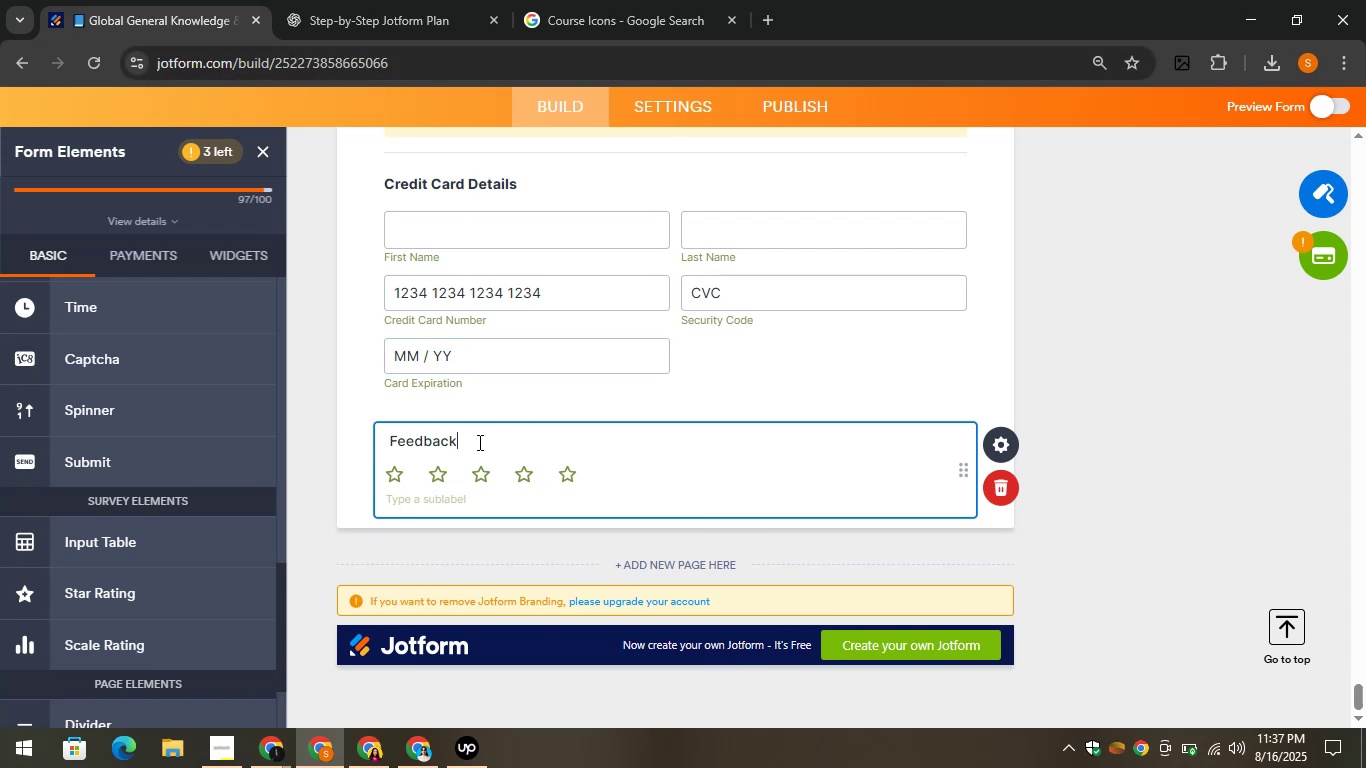 
wait(7.96)
 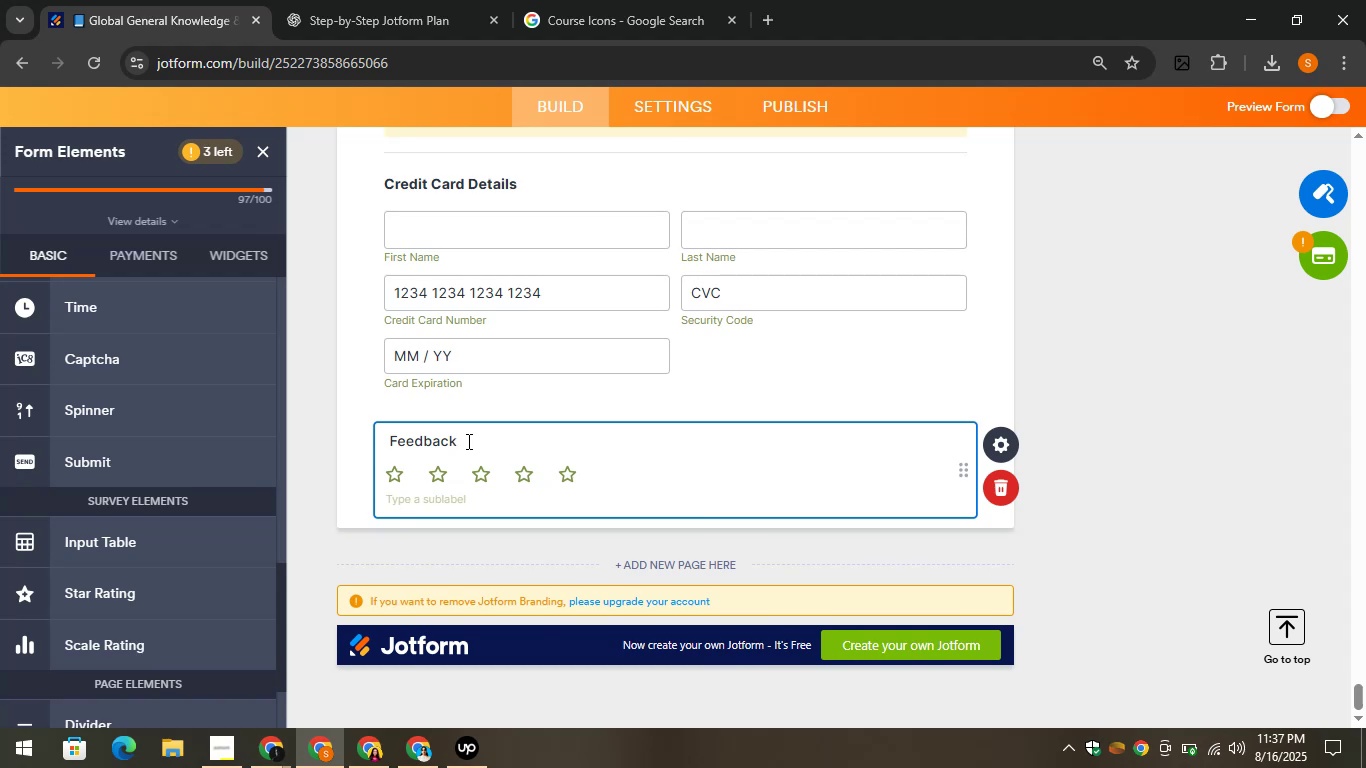 
left_click_drag(start_coordinate=[475, 442], to_coordinate=[388, 431])
 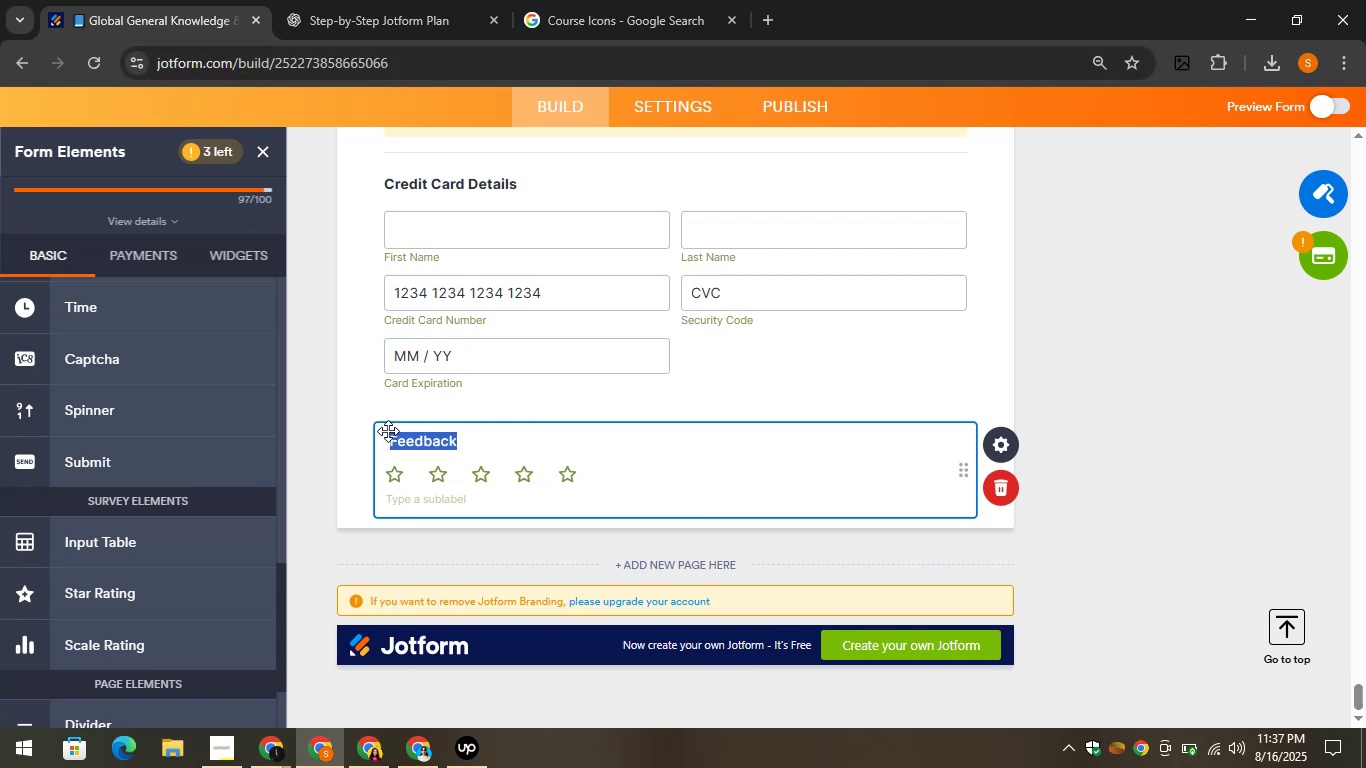 
key(Control+X)
 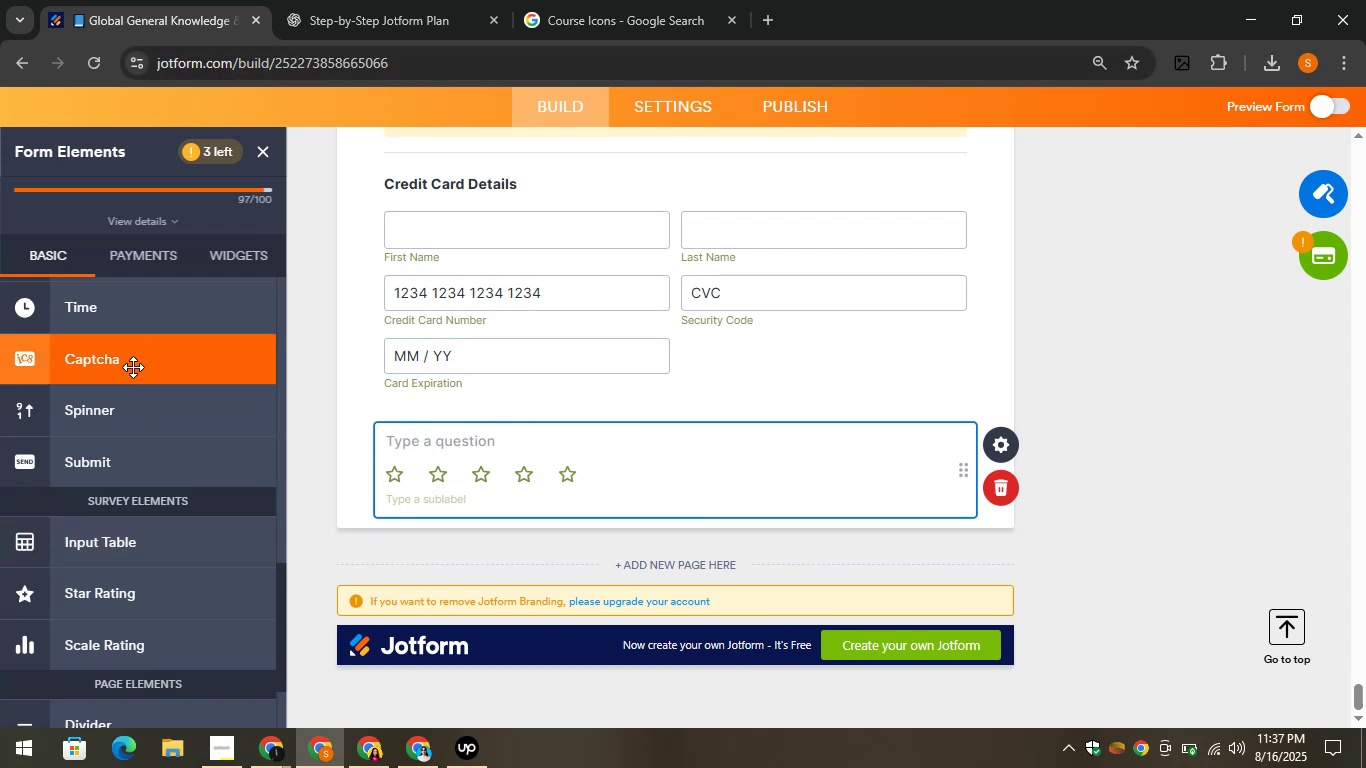 
scroll: coordinate [118, 325], scroll_direction: up, amount: 13.0
 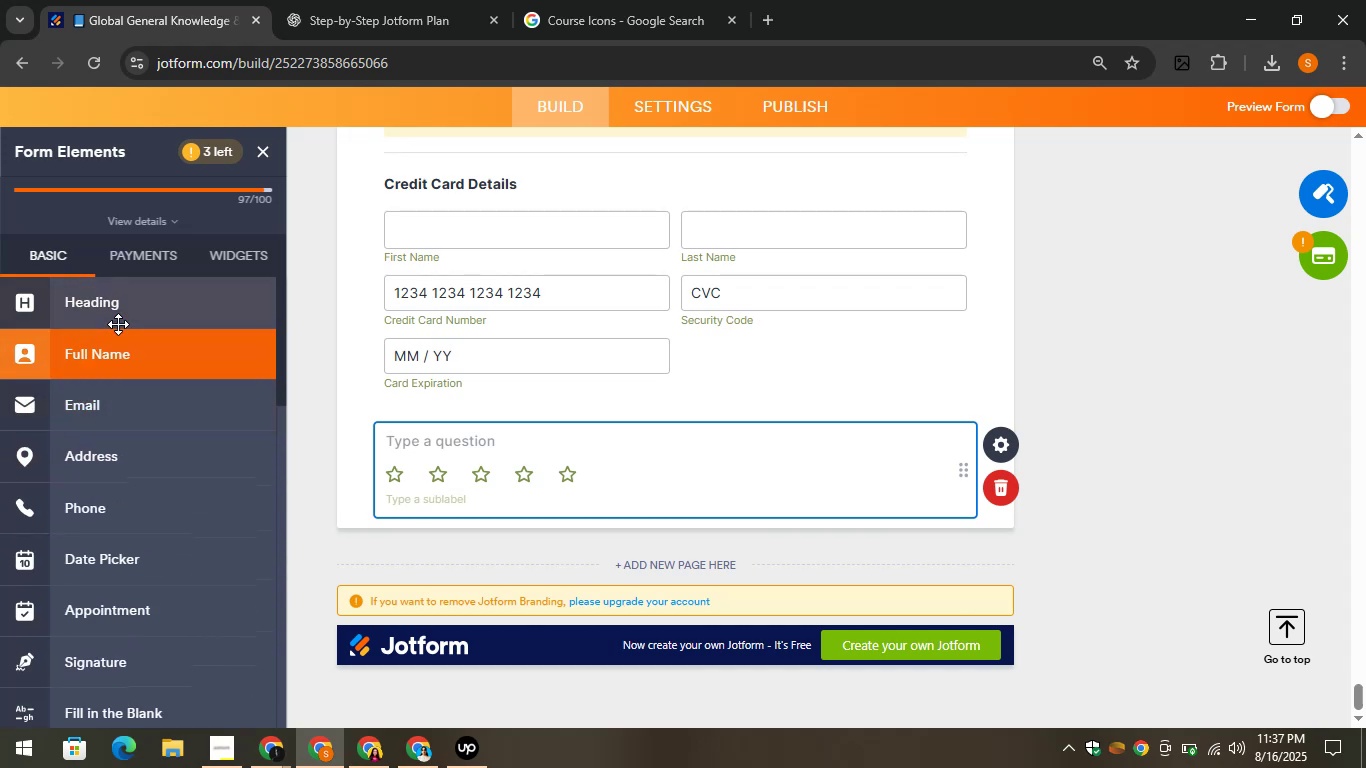 
left_click_drag(start_coordinate=[103, 289], to_coordinate=[440, 414])
 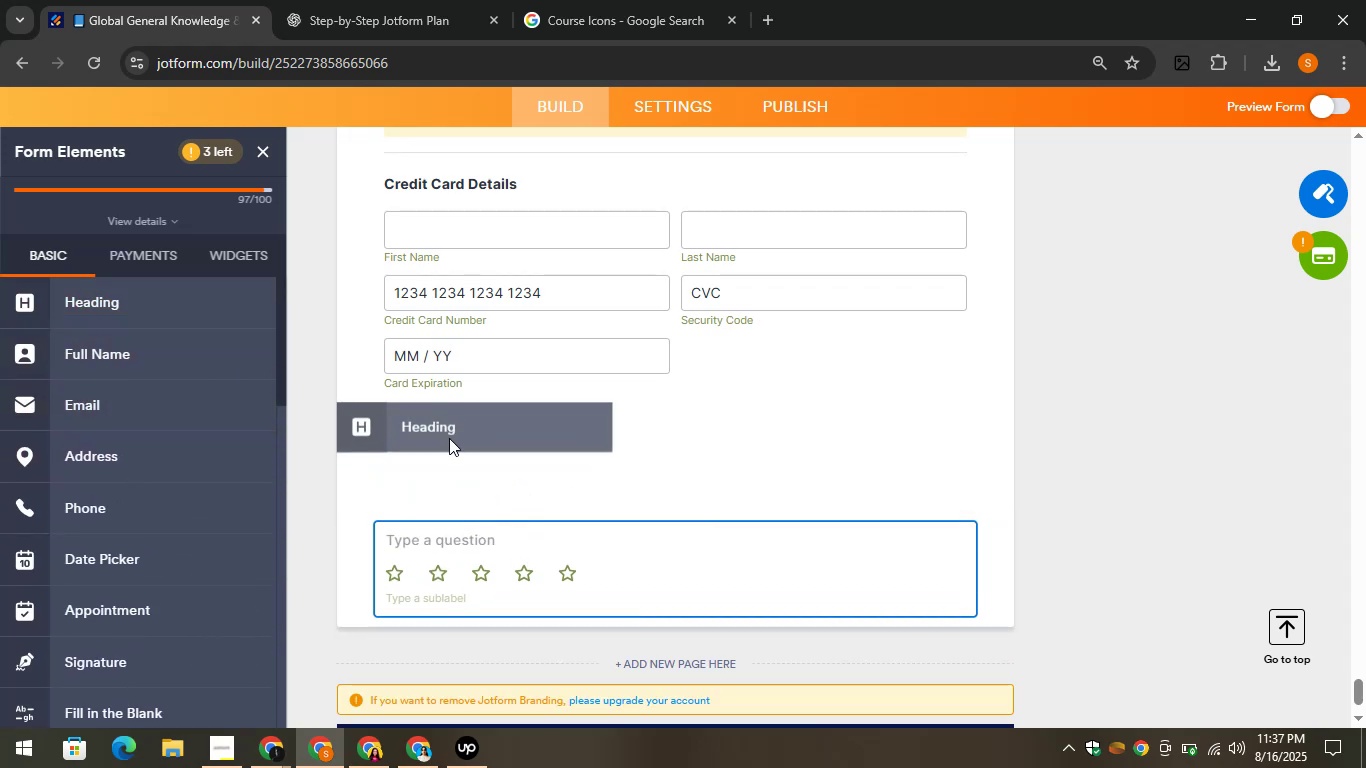 
key(Control+V)
 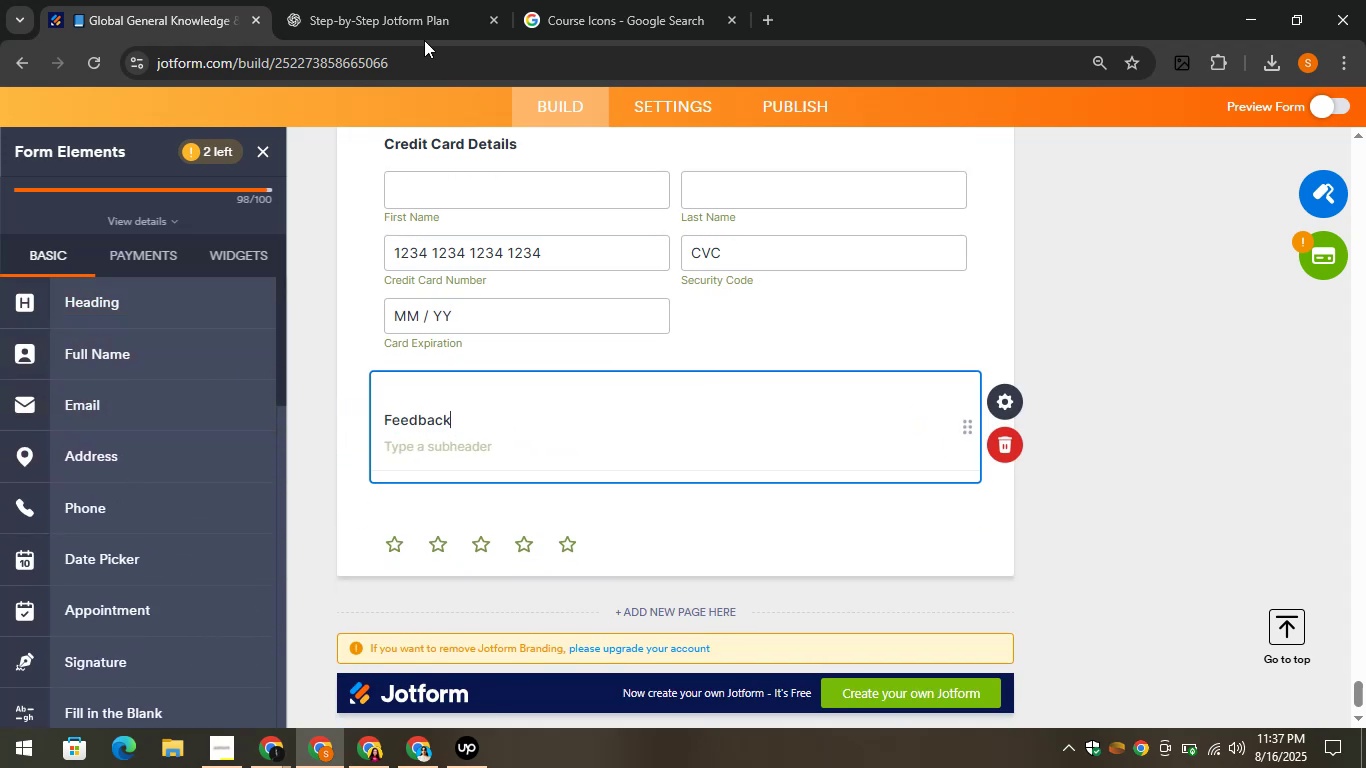 
left_click([371, 0])
 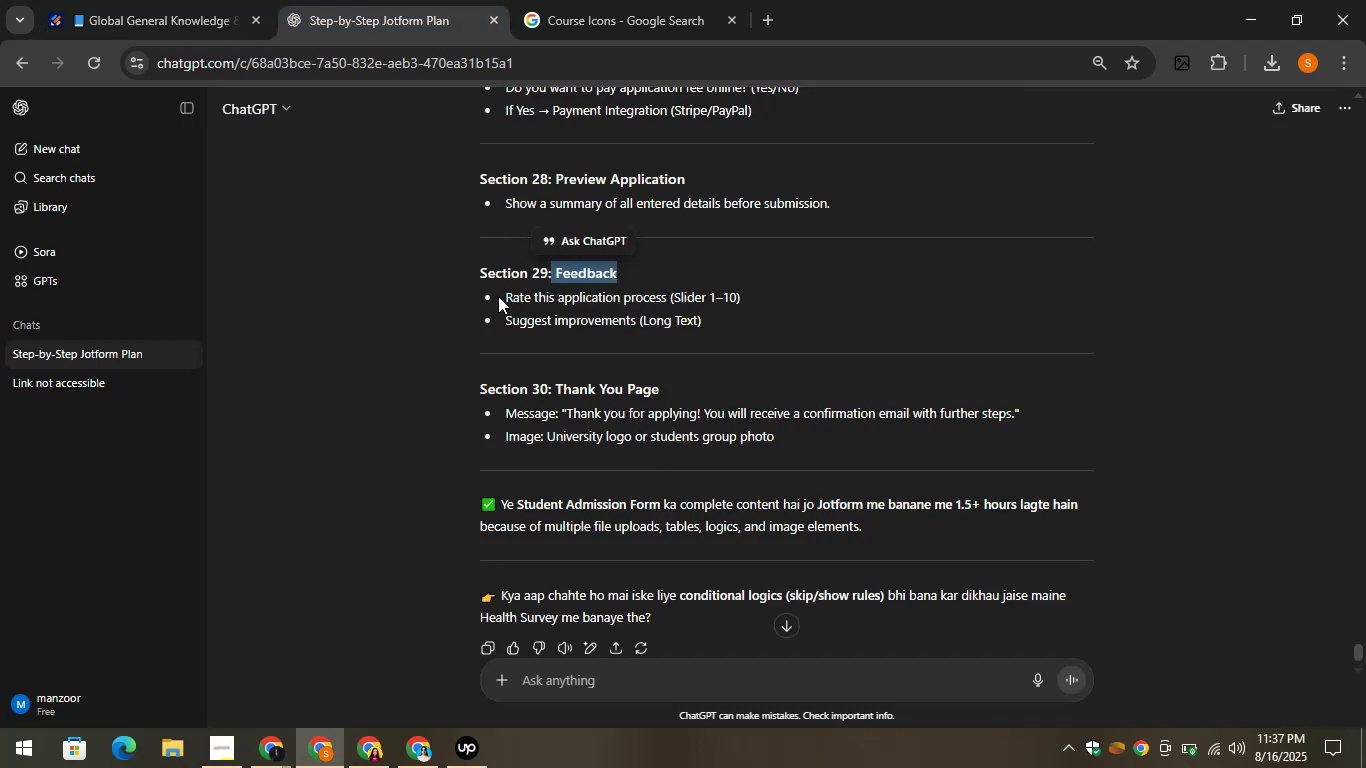 
left_click_drag(start_coordinate=[504, 297], to_coordinate=[663, 298])
 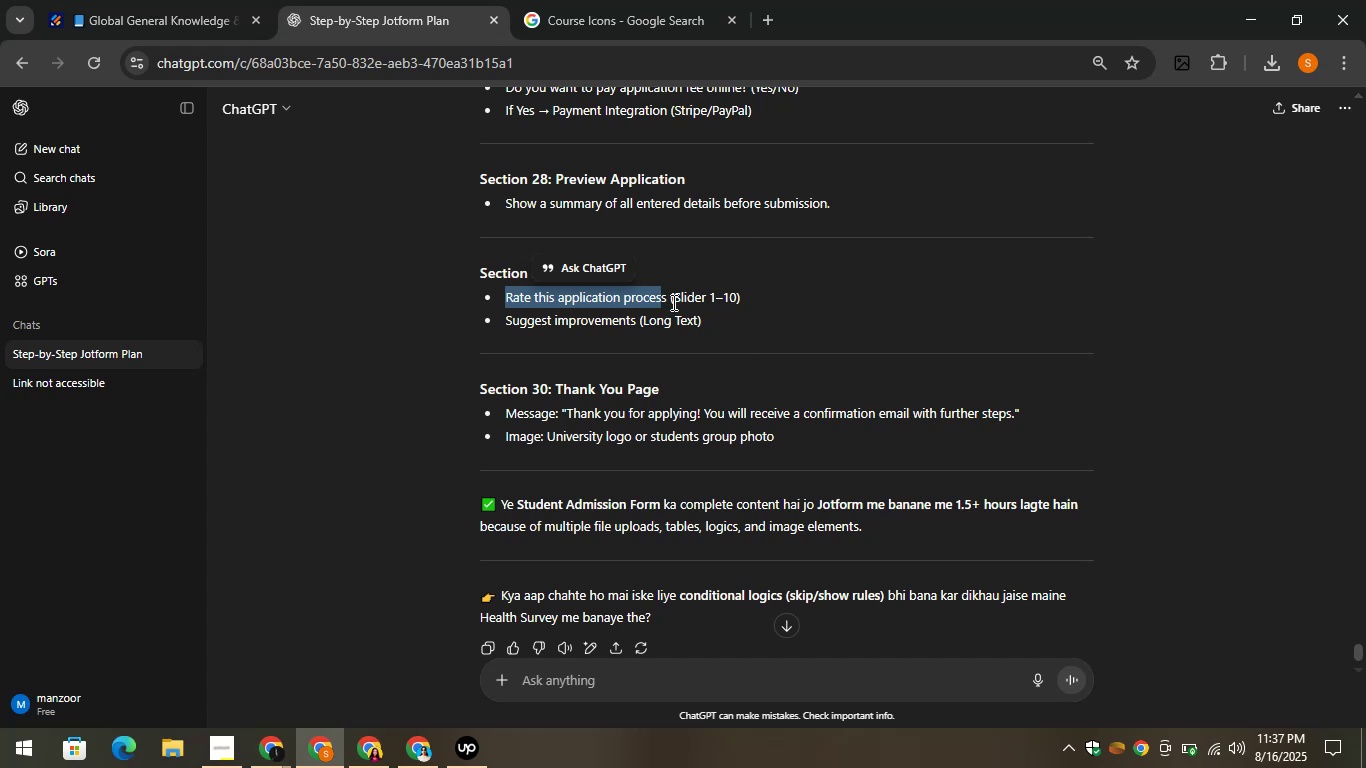 
hold_key(key=ControlLeft, duration=0.31)
 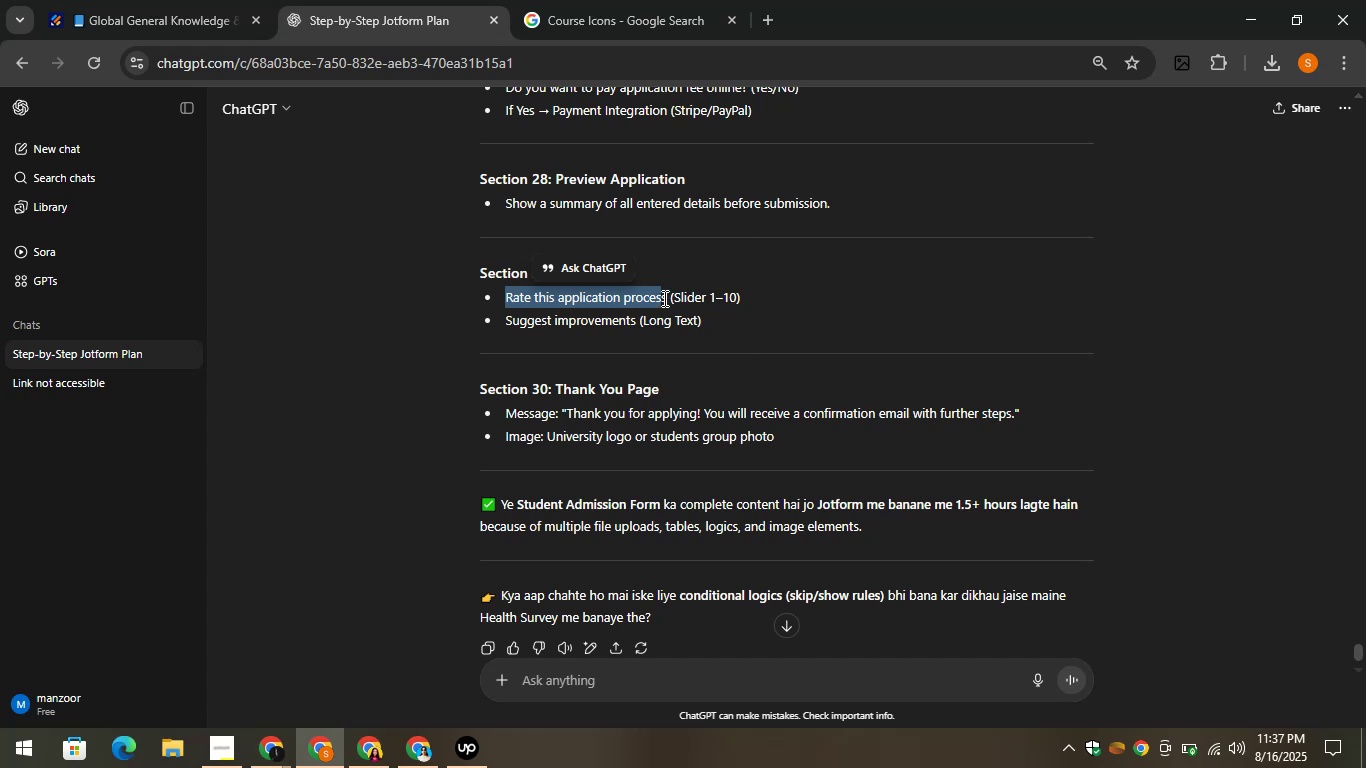 
left_click([663, 298])
 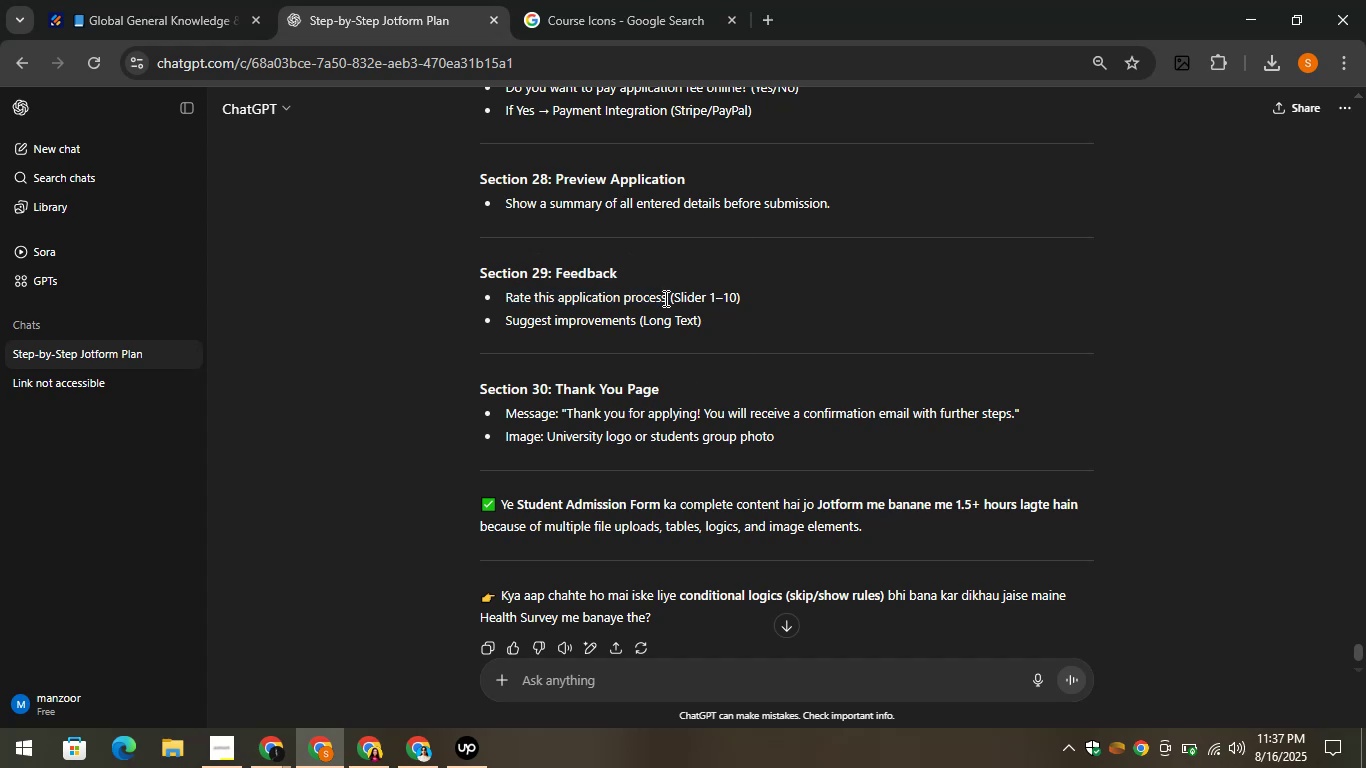 
left_click_drag(start_coordinate=[664, 298], to_coordinate=[498, 295])
 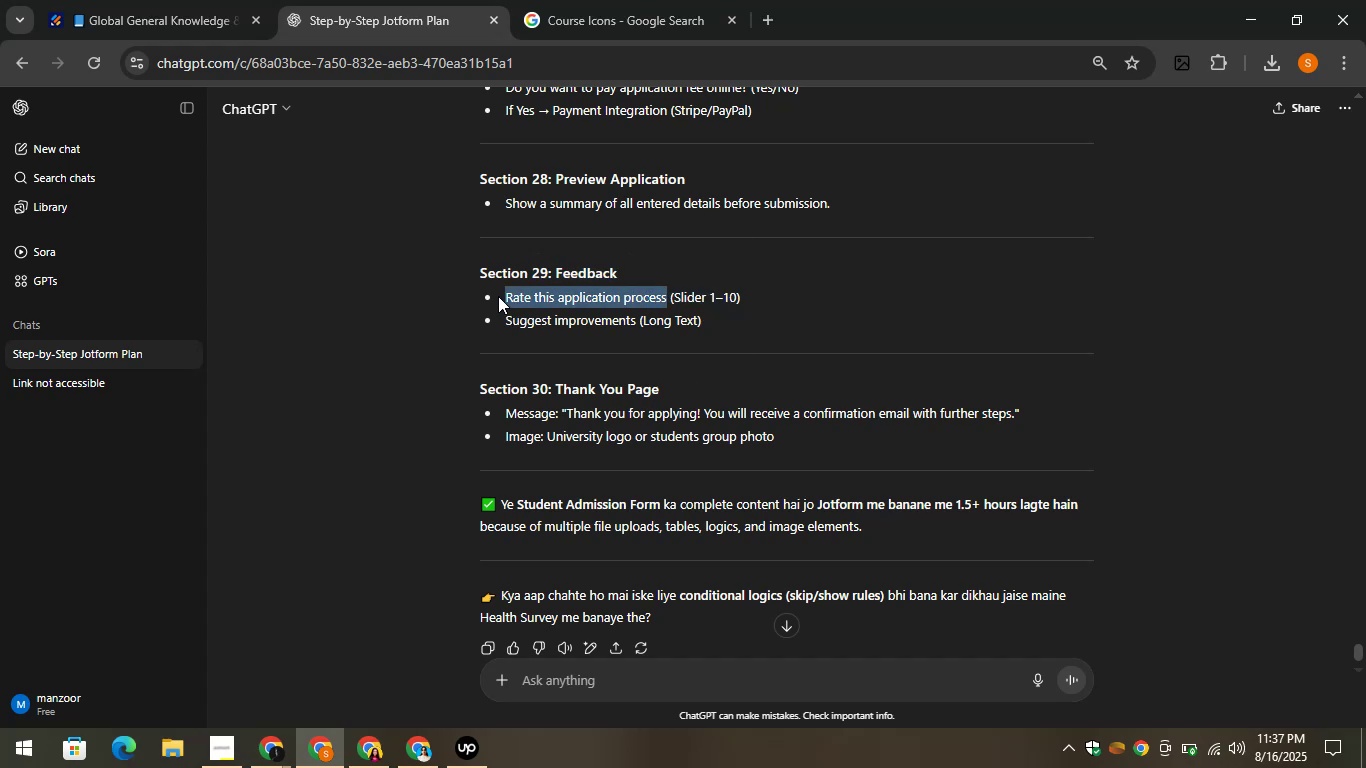 
key(Control+C)
 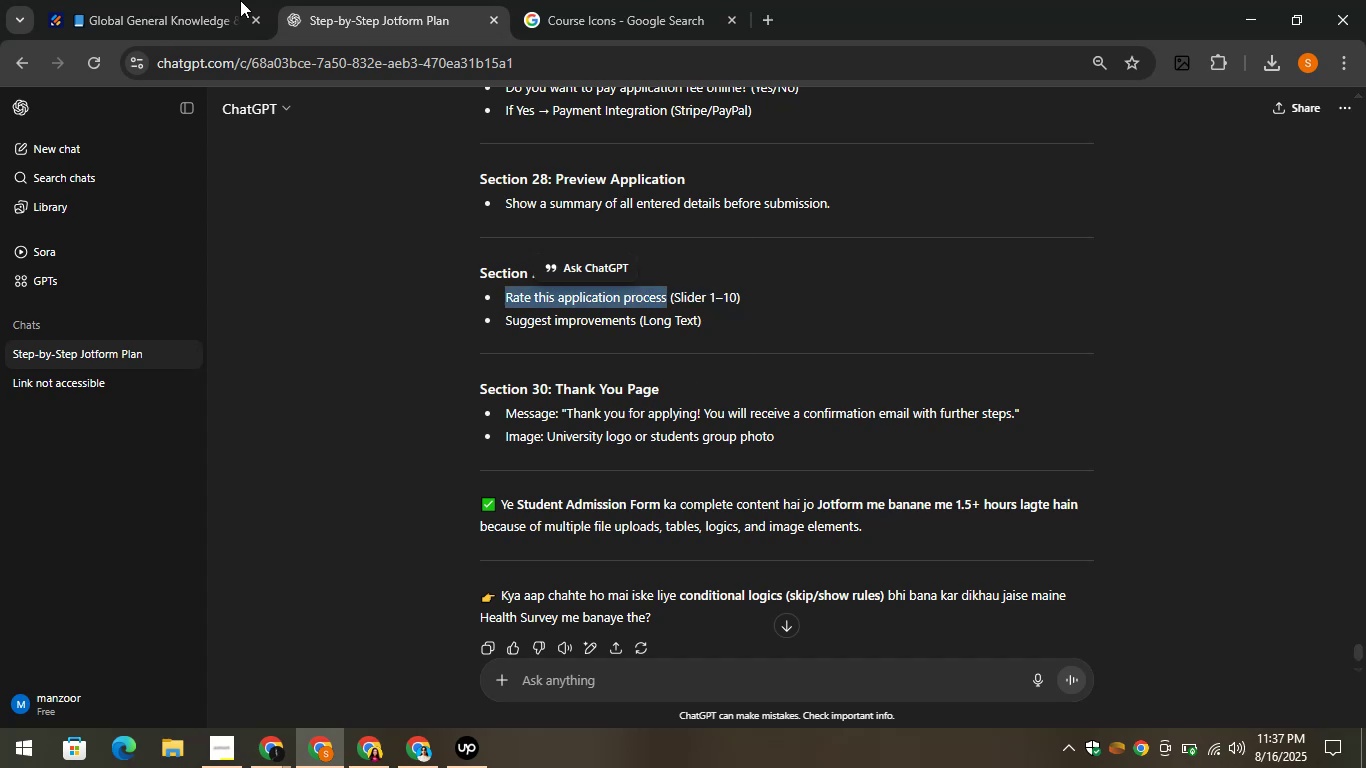 
left_click([163, 0])
 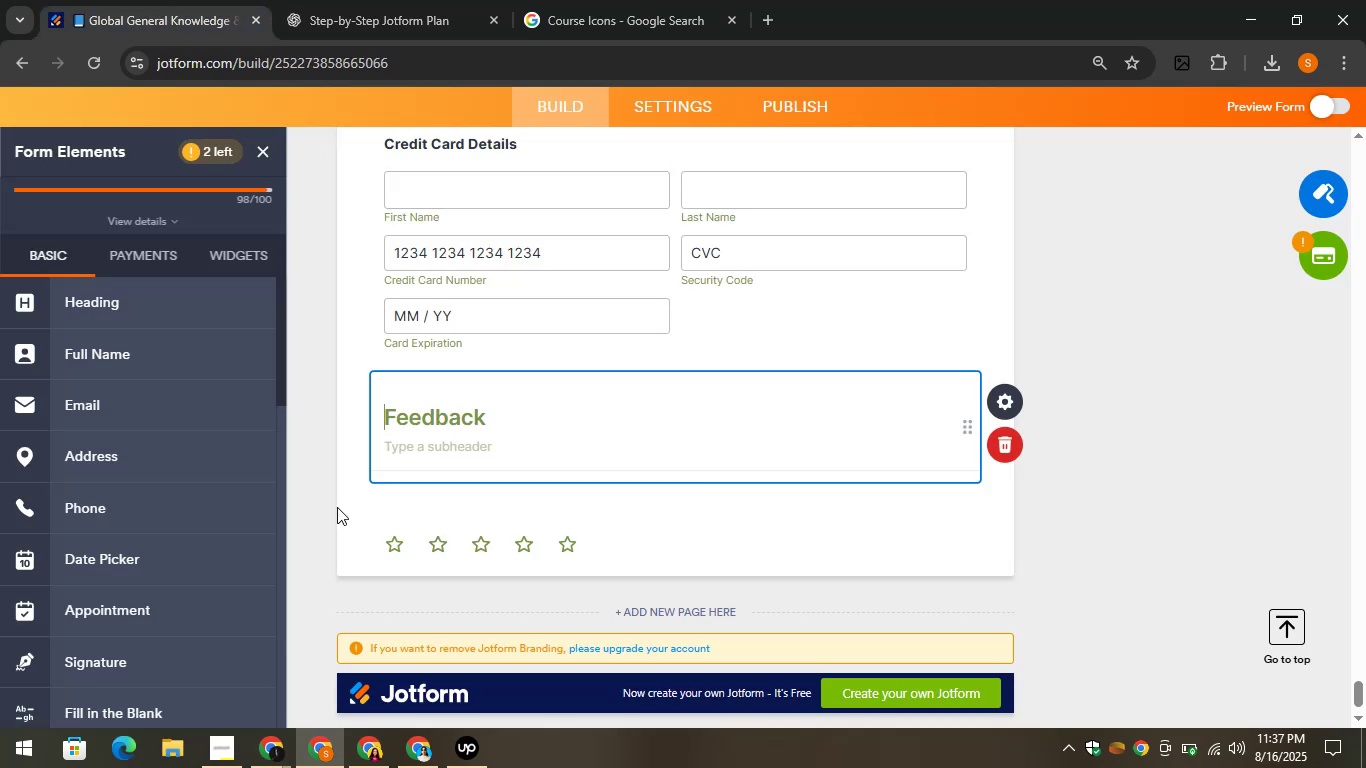 
left_click([423, 491])
 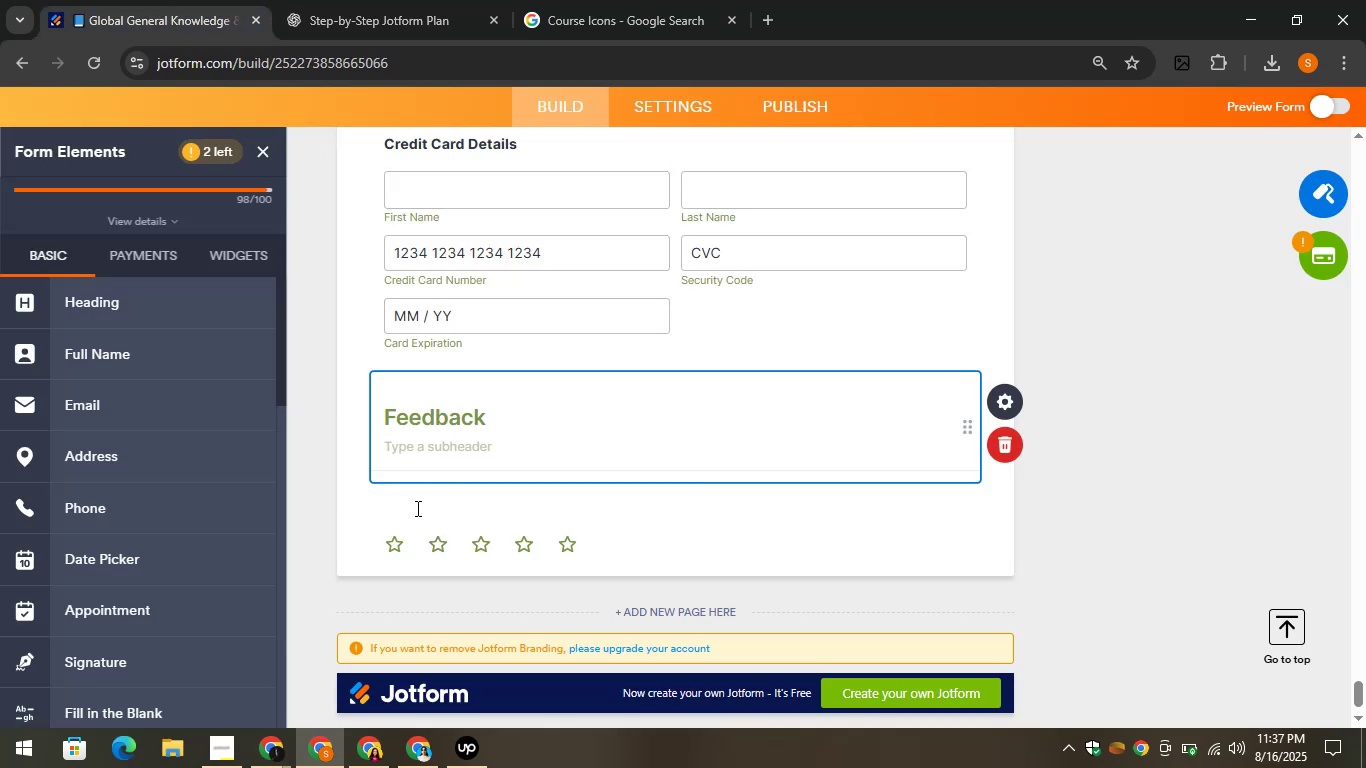 
left_click([415, 508])
 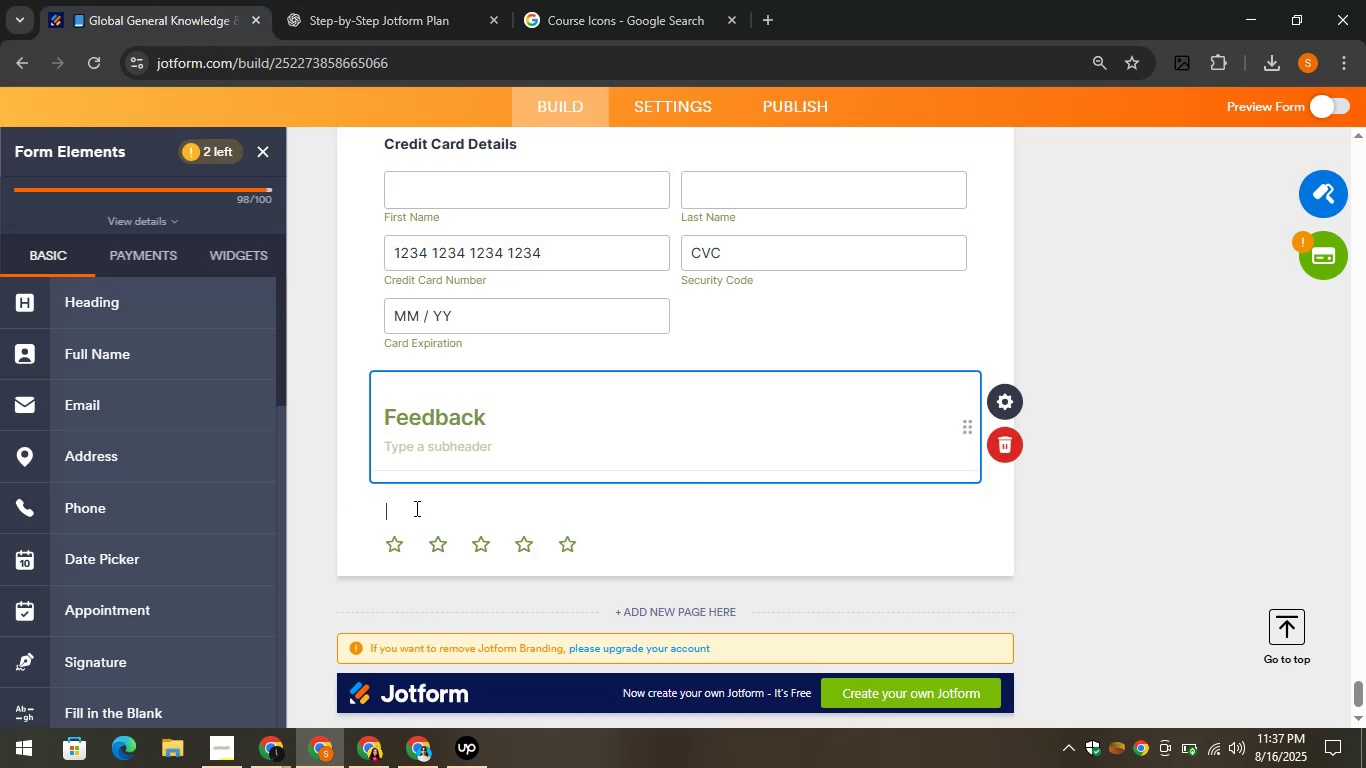 
key(Control+V)
 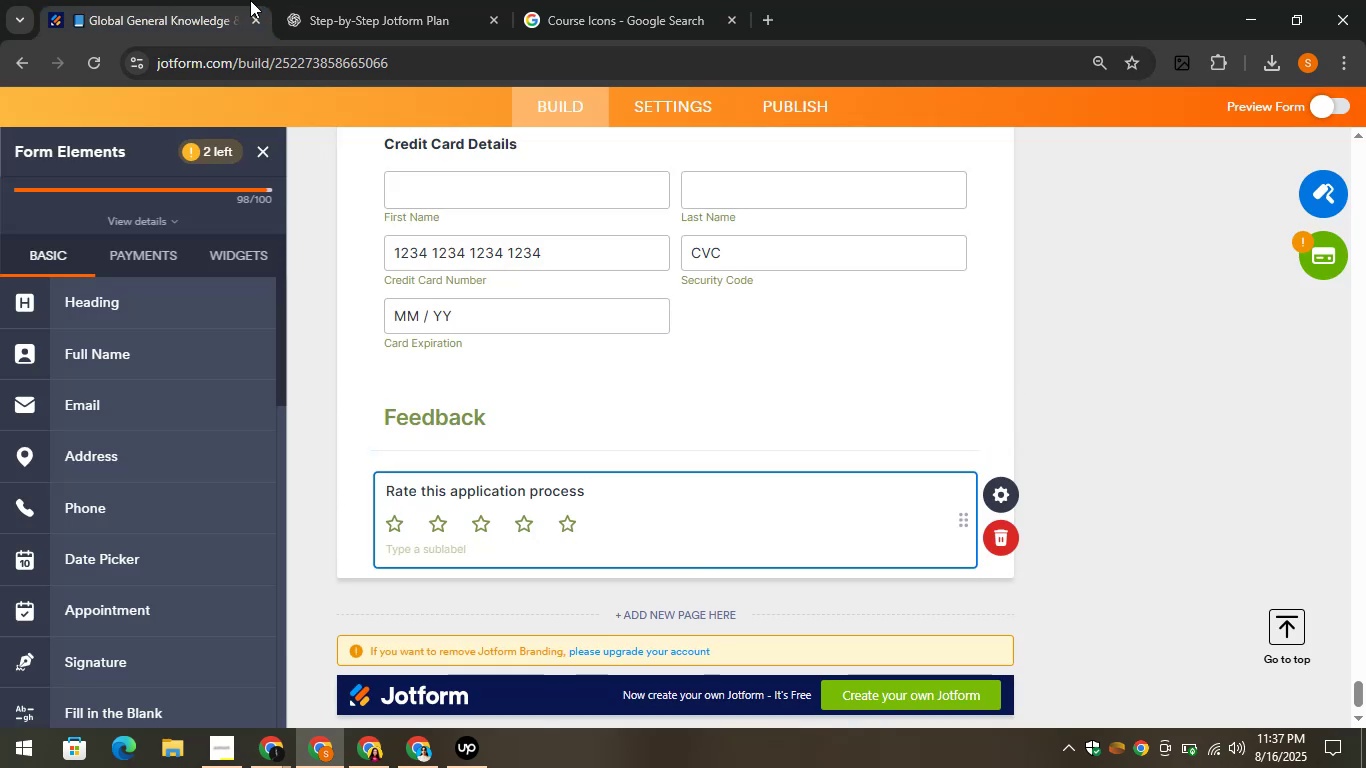 
left_click([300, 0])
 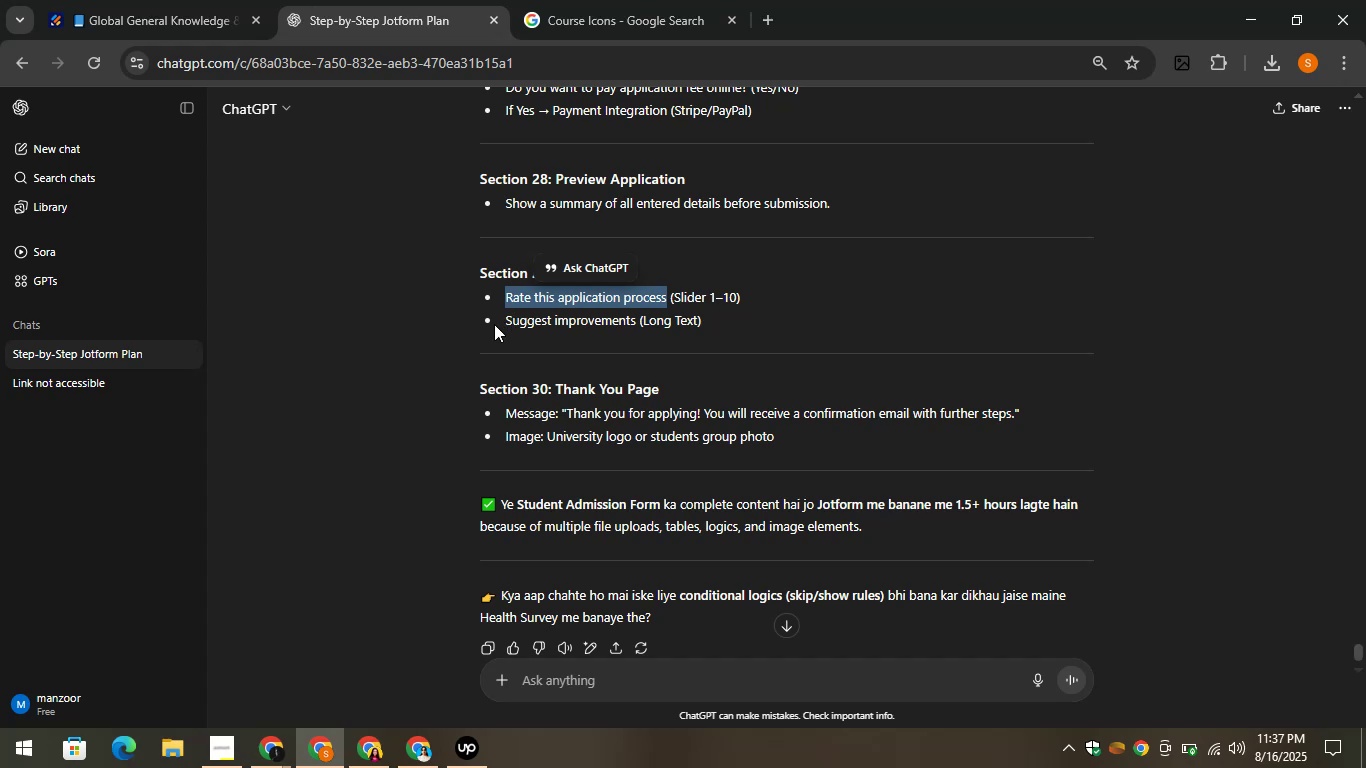 
scroll: coordinate [519, 354], scroll_direction: down, amount: 1.0
 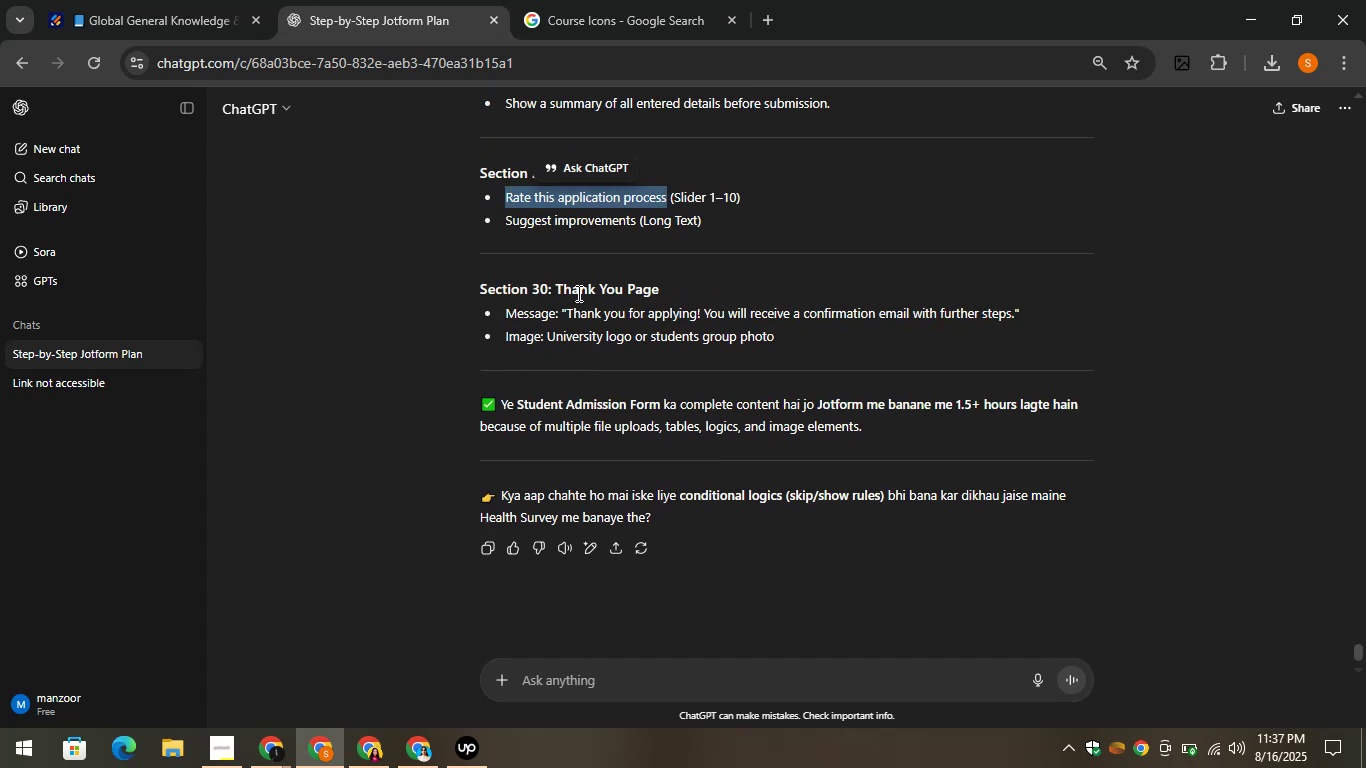 
left_click_drag(start_coordinate=[556, 287], to_coordinate=[668, 288])
 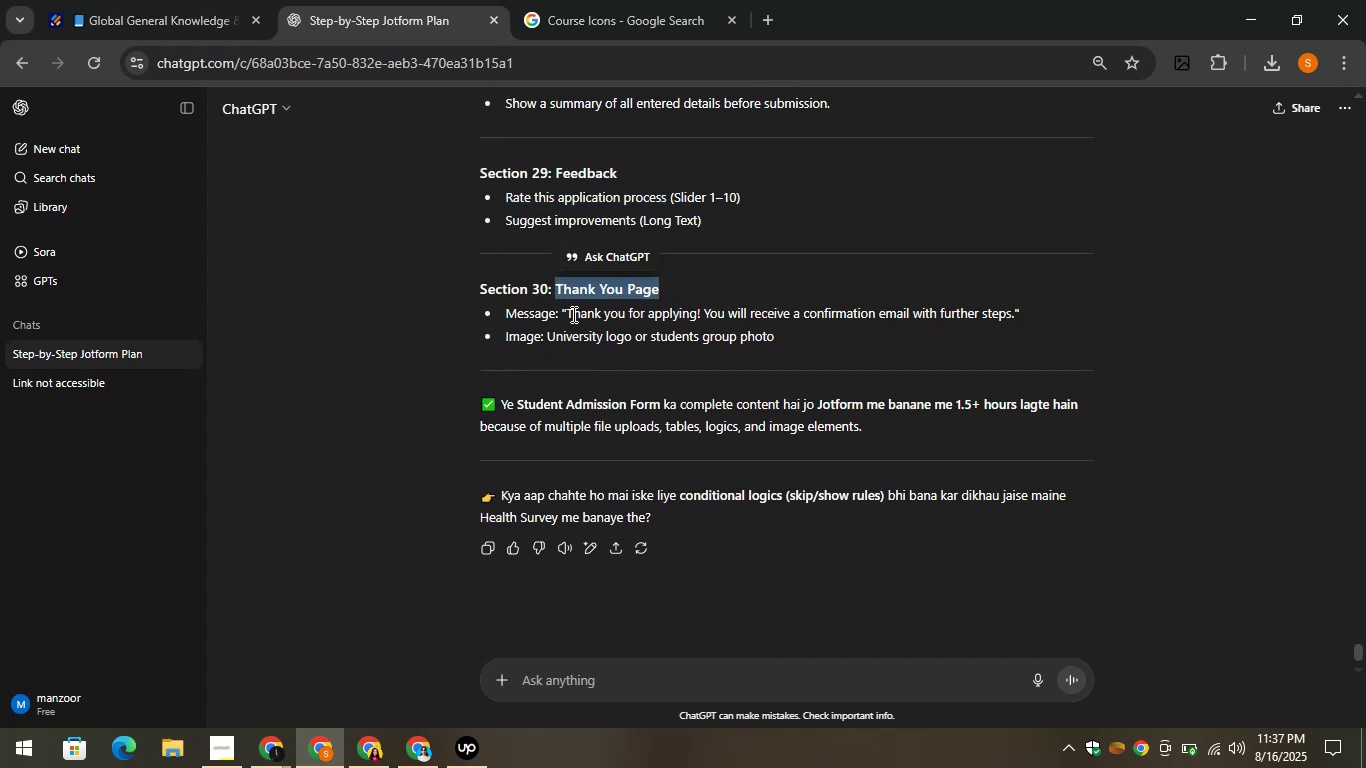 
left_click_drag(start_coordinate=[566, 313], to_coordinate=[1016, 323])
 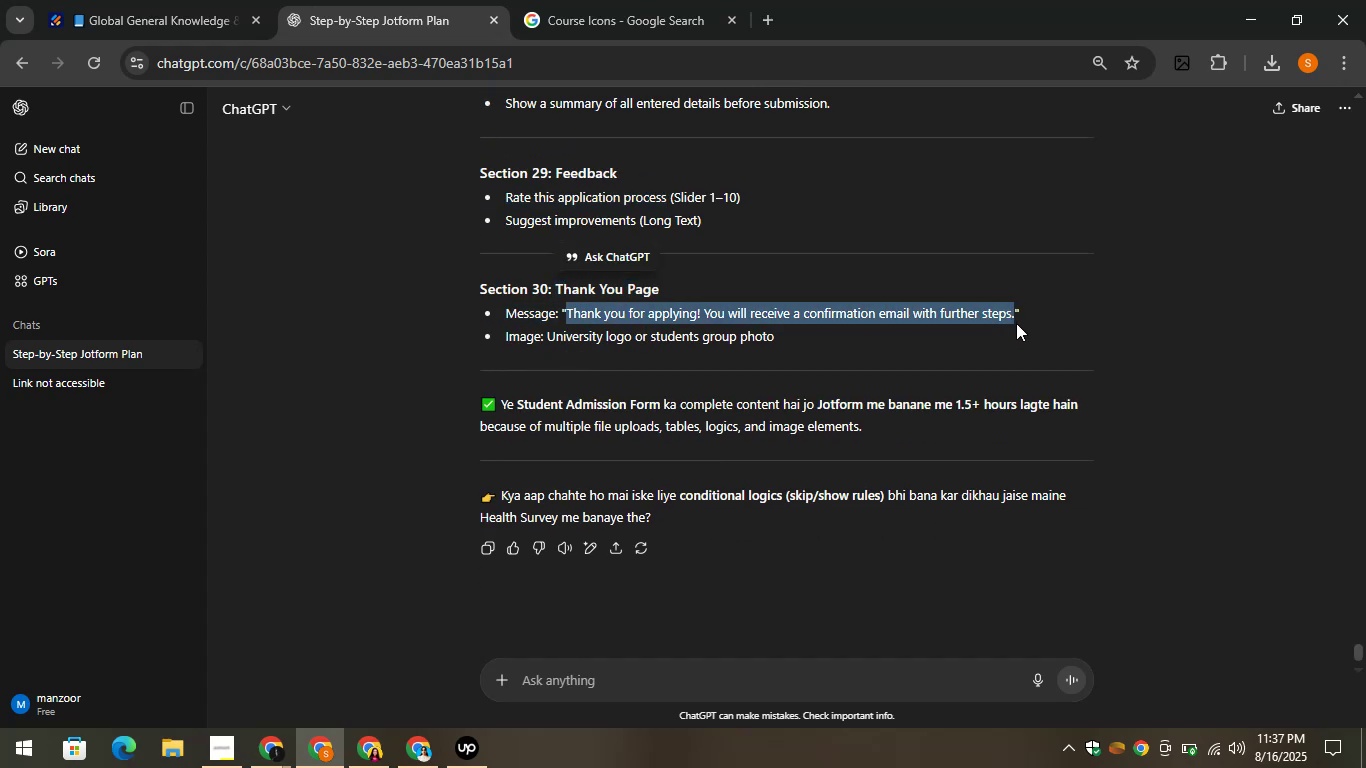 
key(Control+C)
 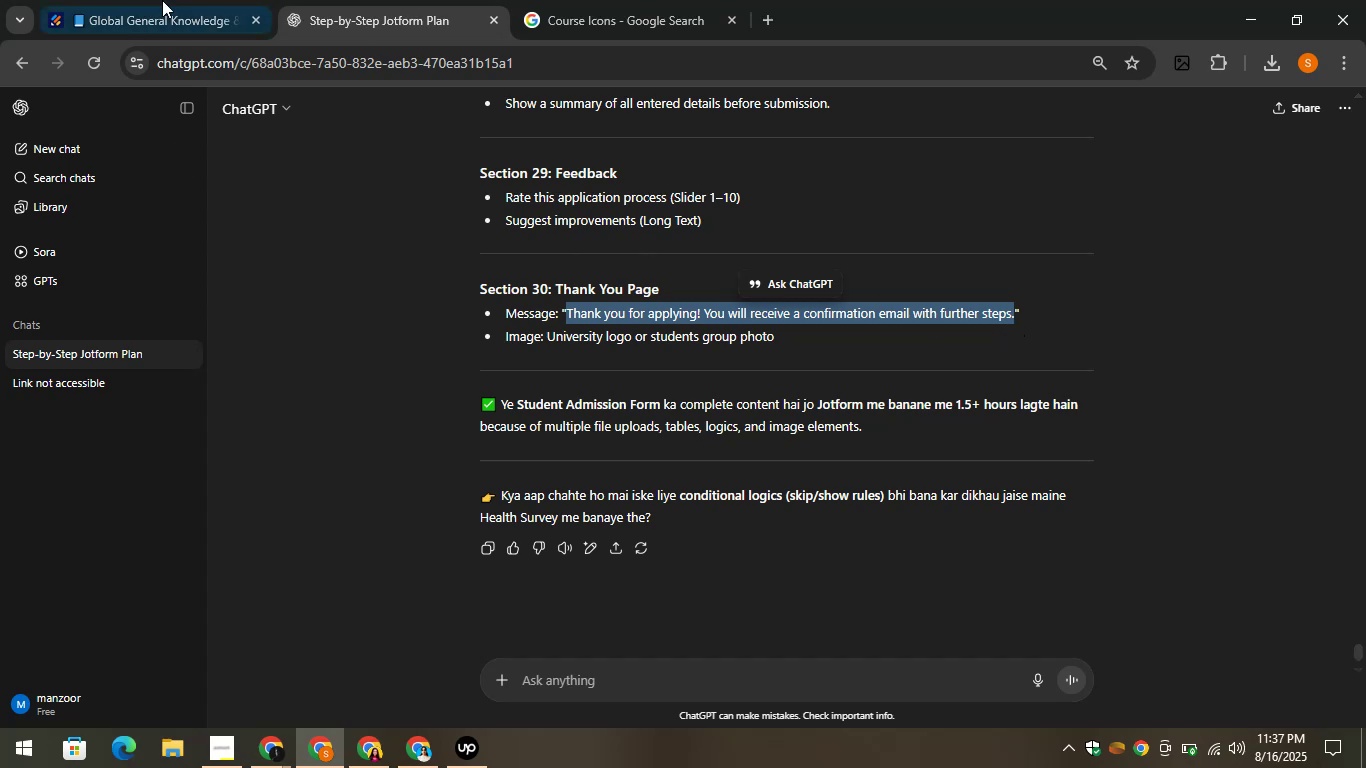 
left_click([99, 0])
 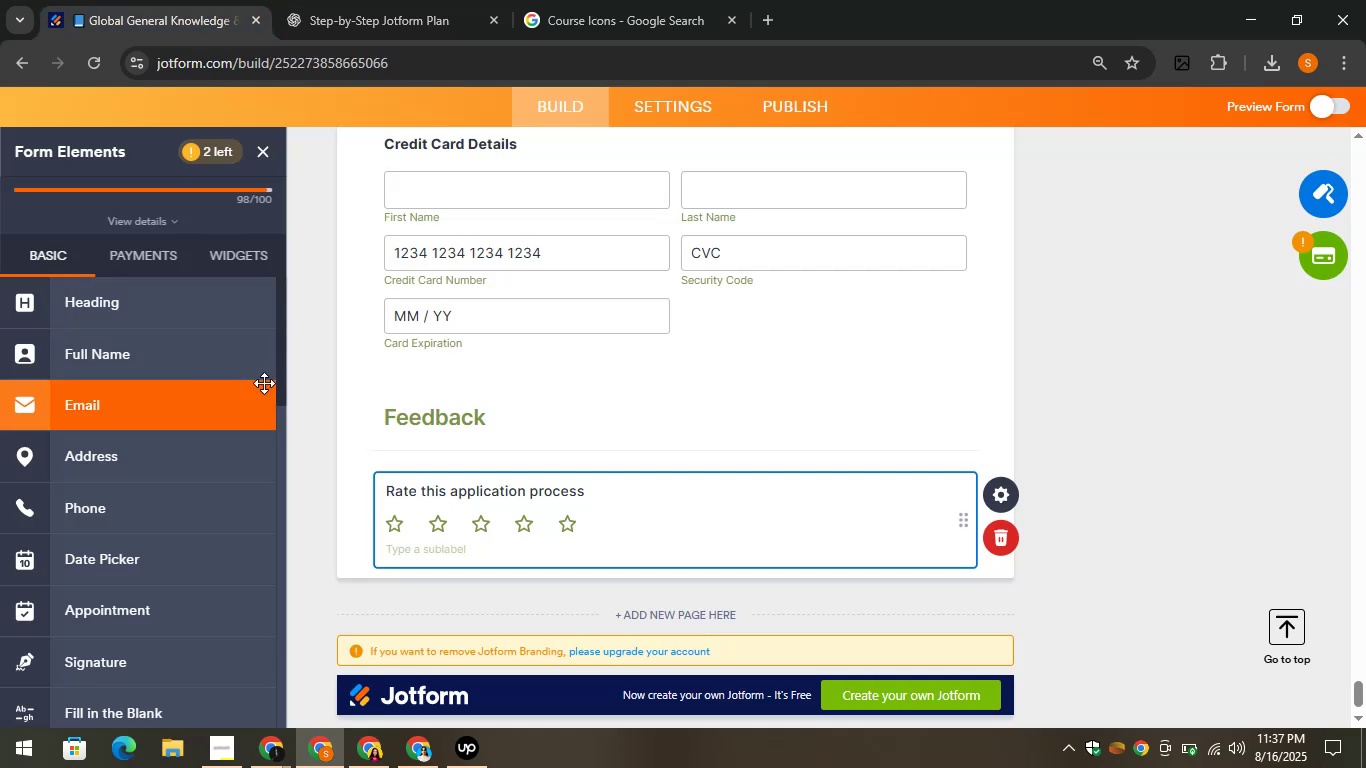 
scroll: coordinate [162, 443], scroll_direction: down, amount: 4.0
 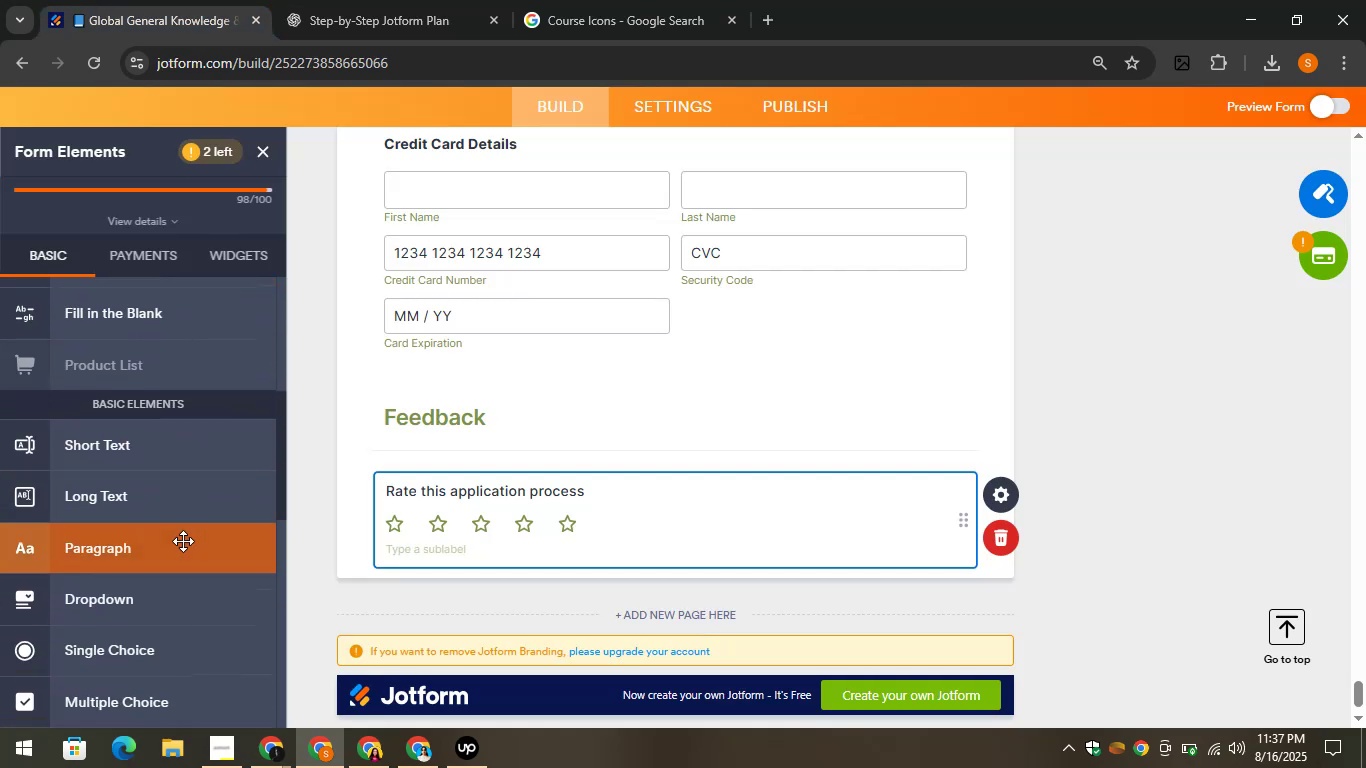 
left_click_drag(start_coordinate=[145, 539], to_coordinate=[503, 552])
 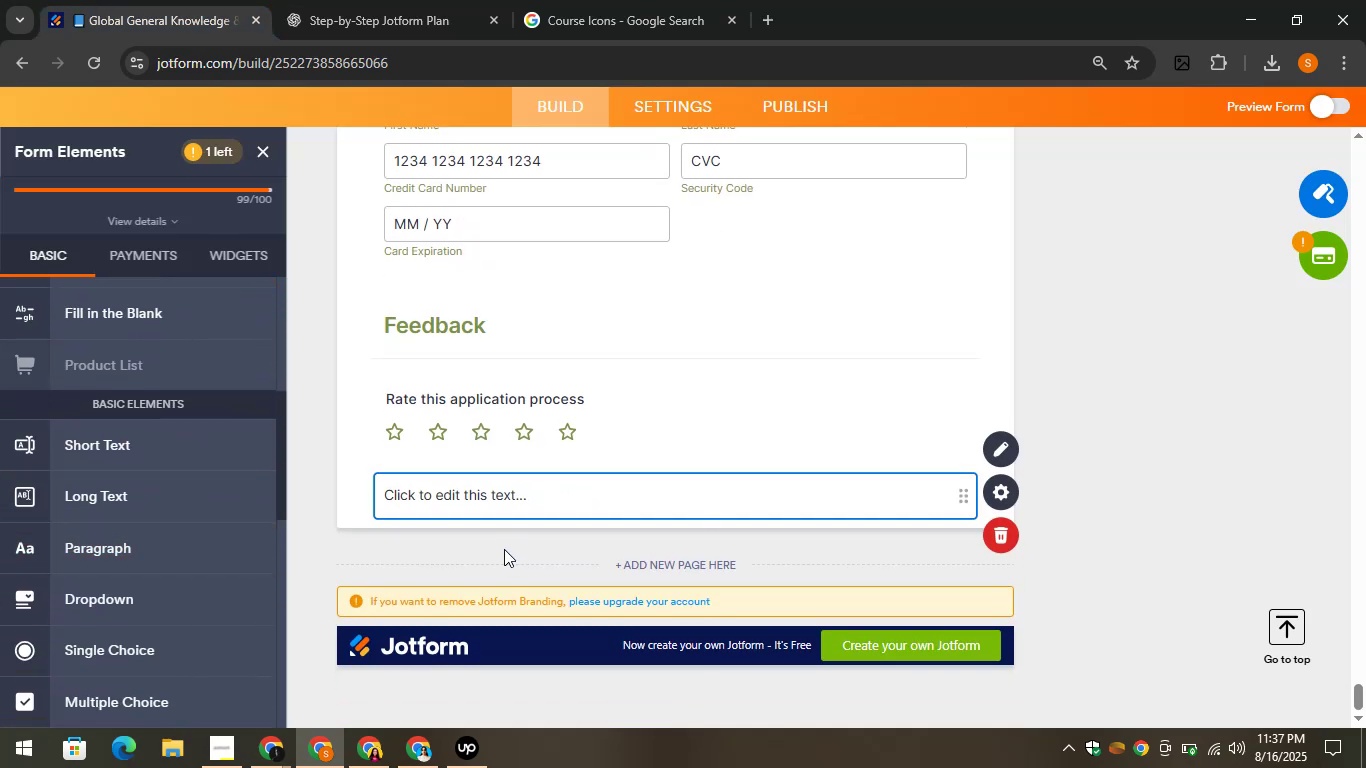 
double_click([476, 495])
 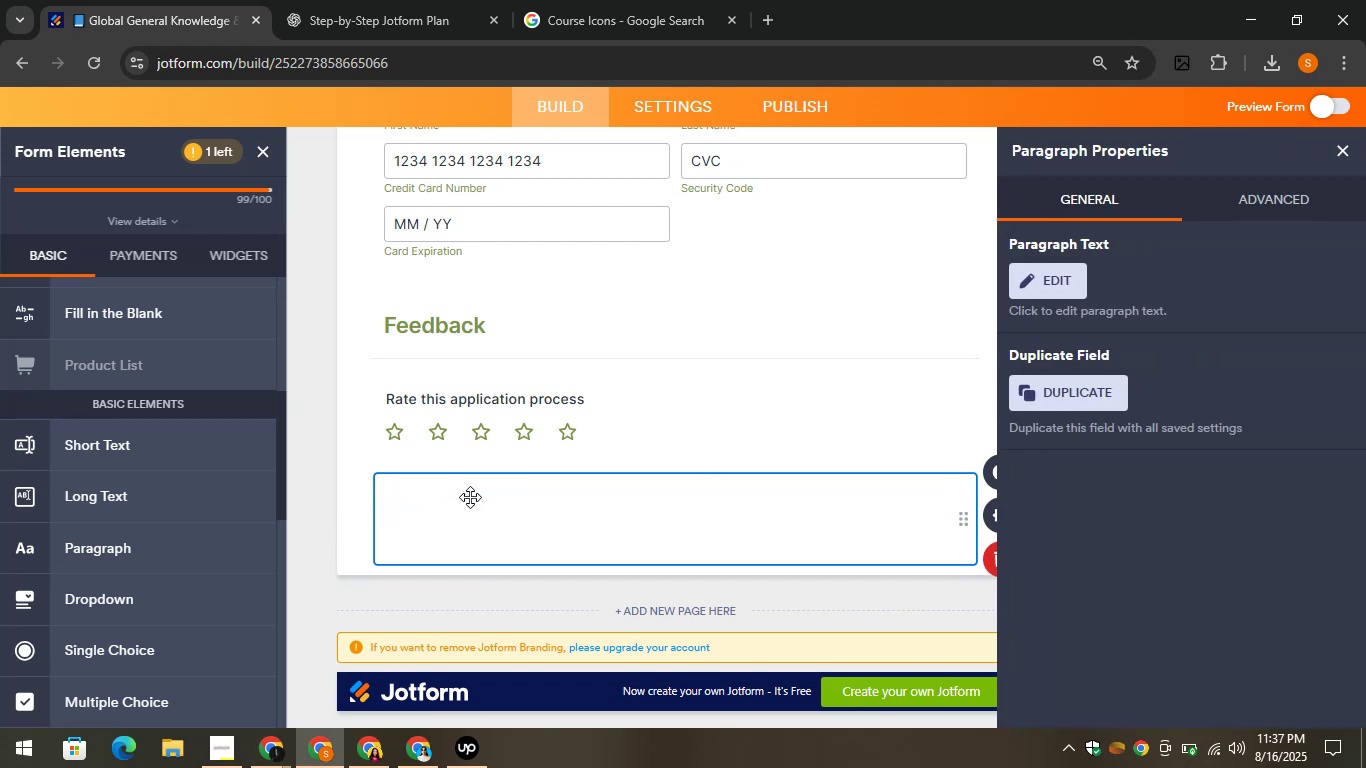 
key(Control+ControlLeft)
 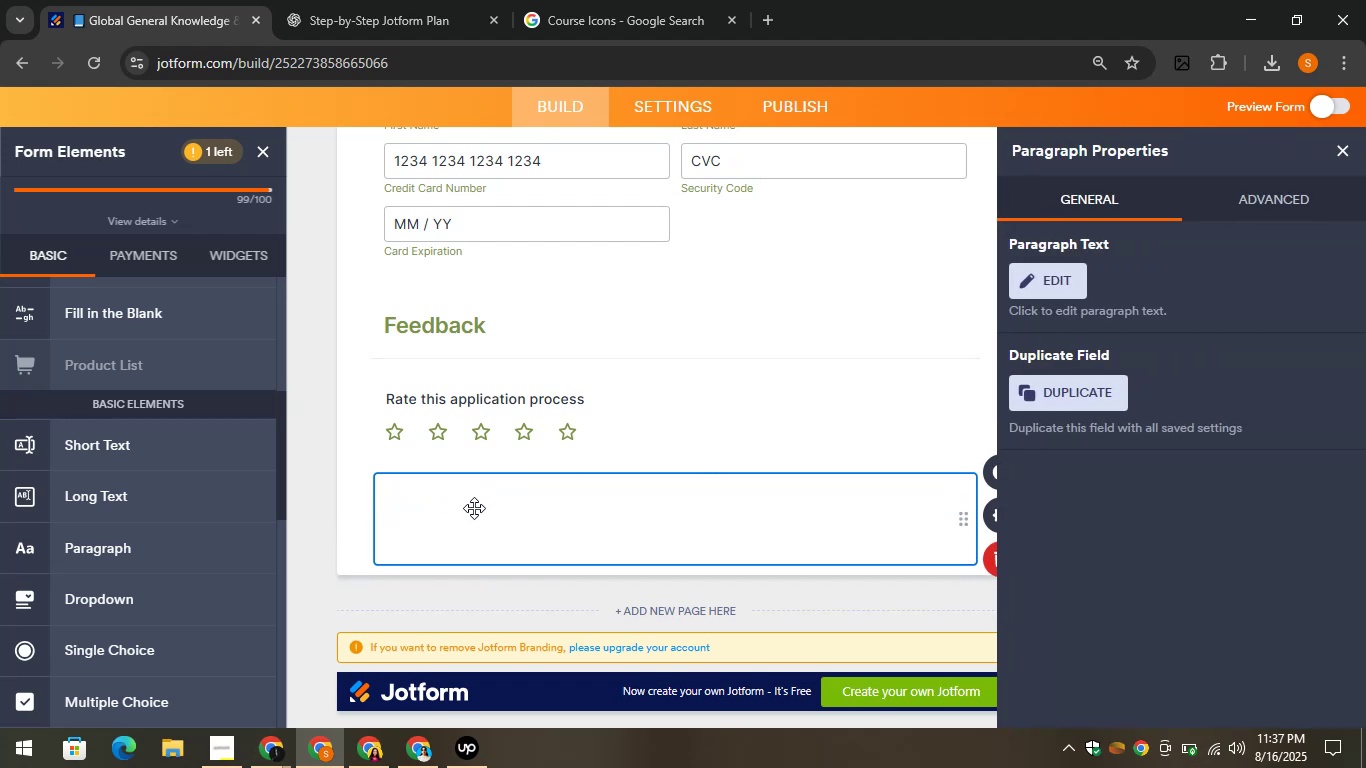 
left_click([473, 508])
 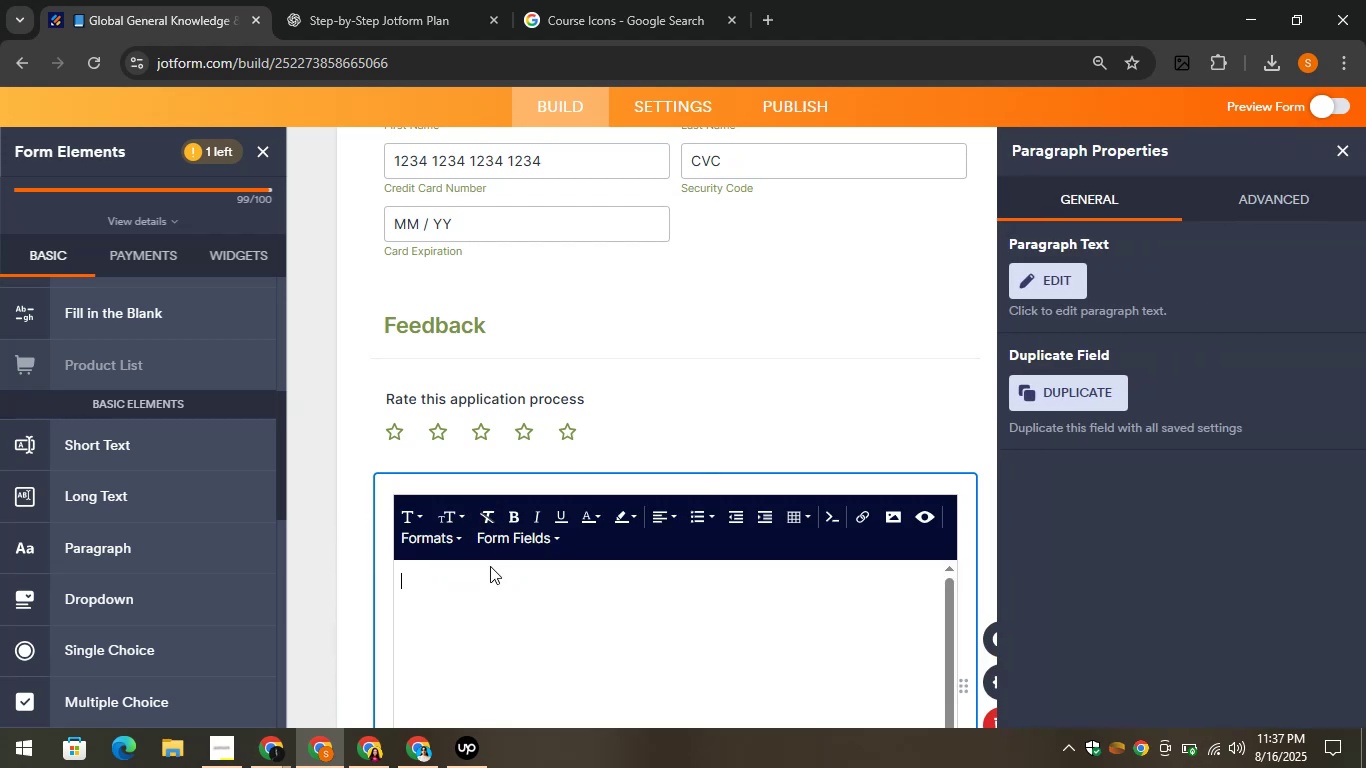 
key(Control+V)
 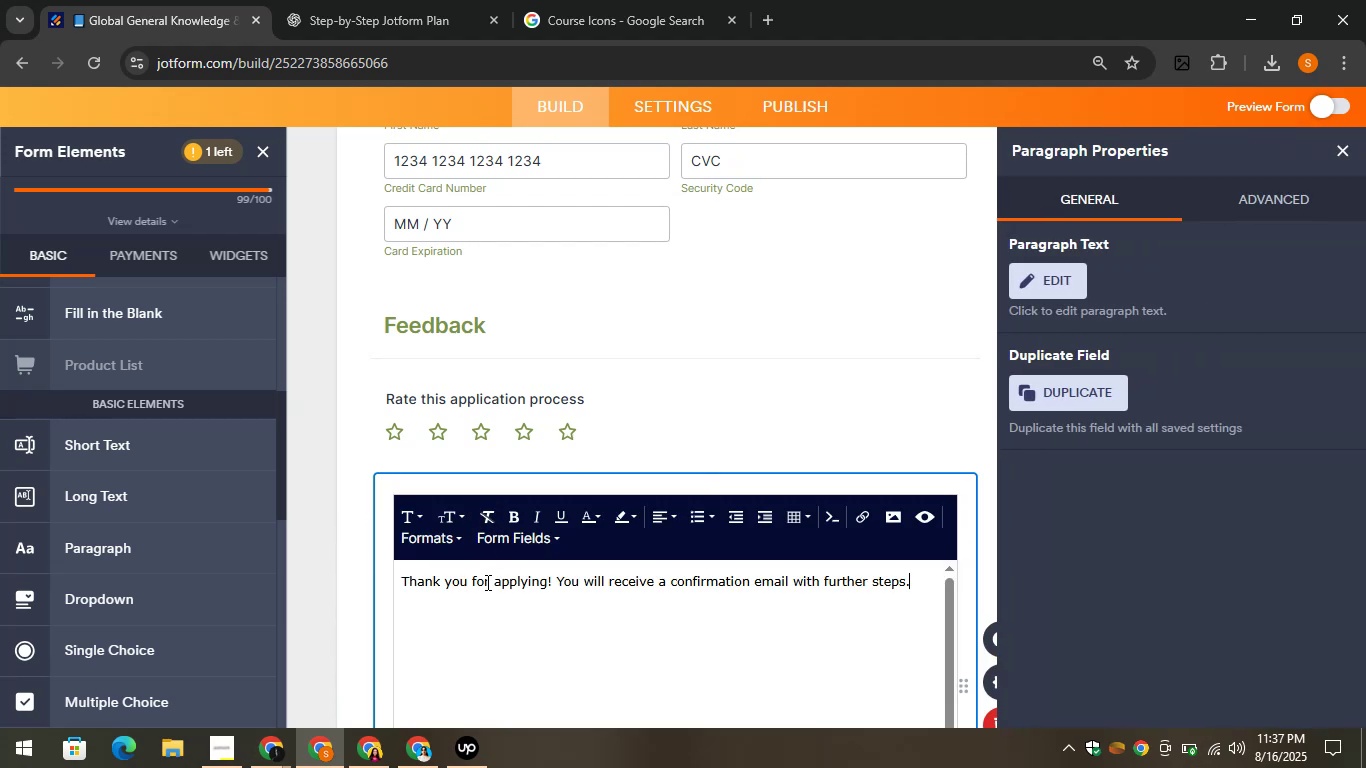 
key(Control+A)
 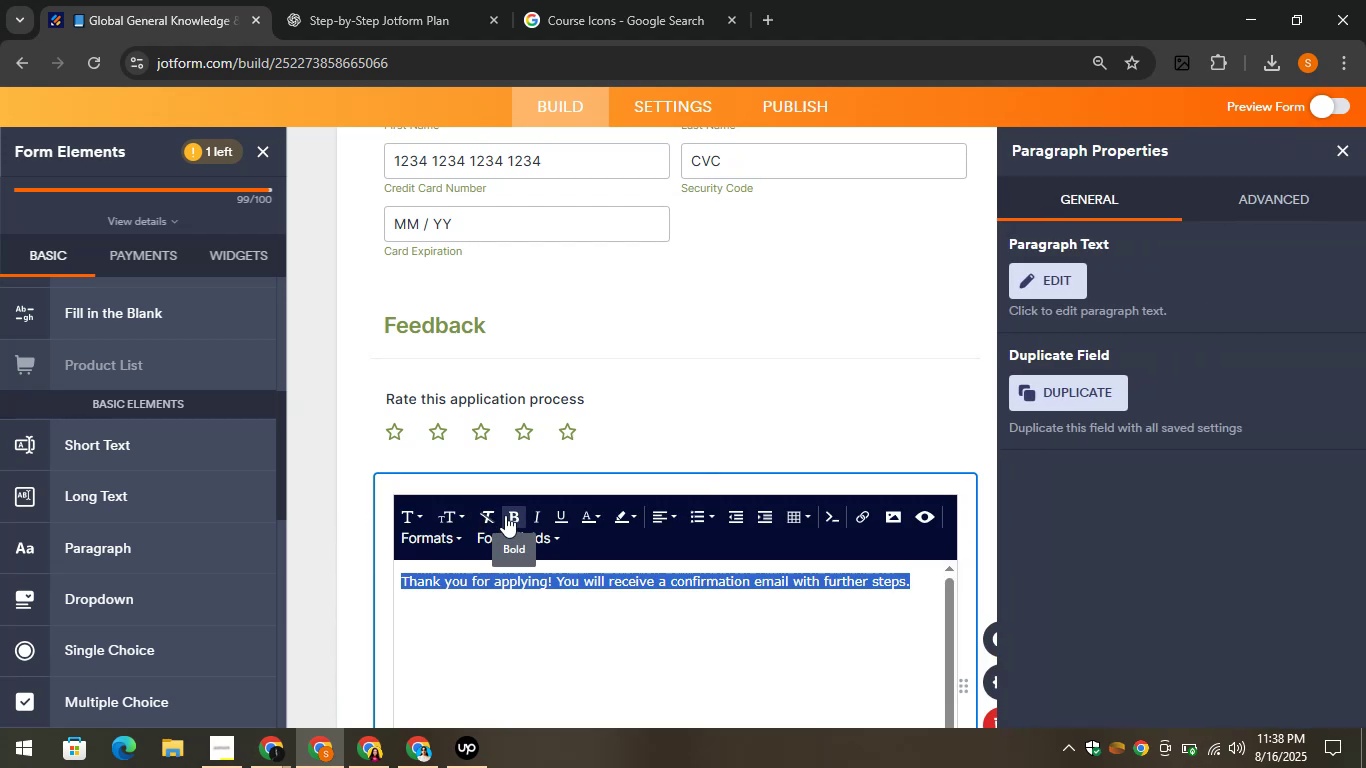 
left_click([505, 504])
 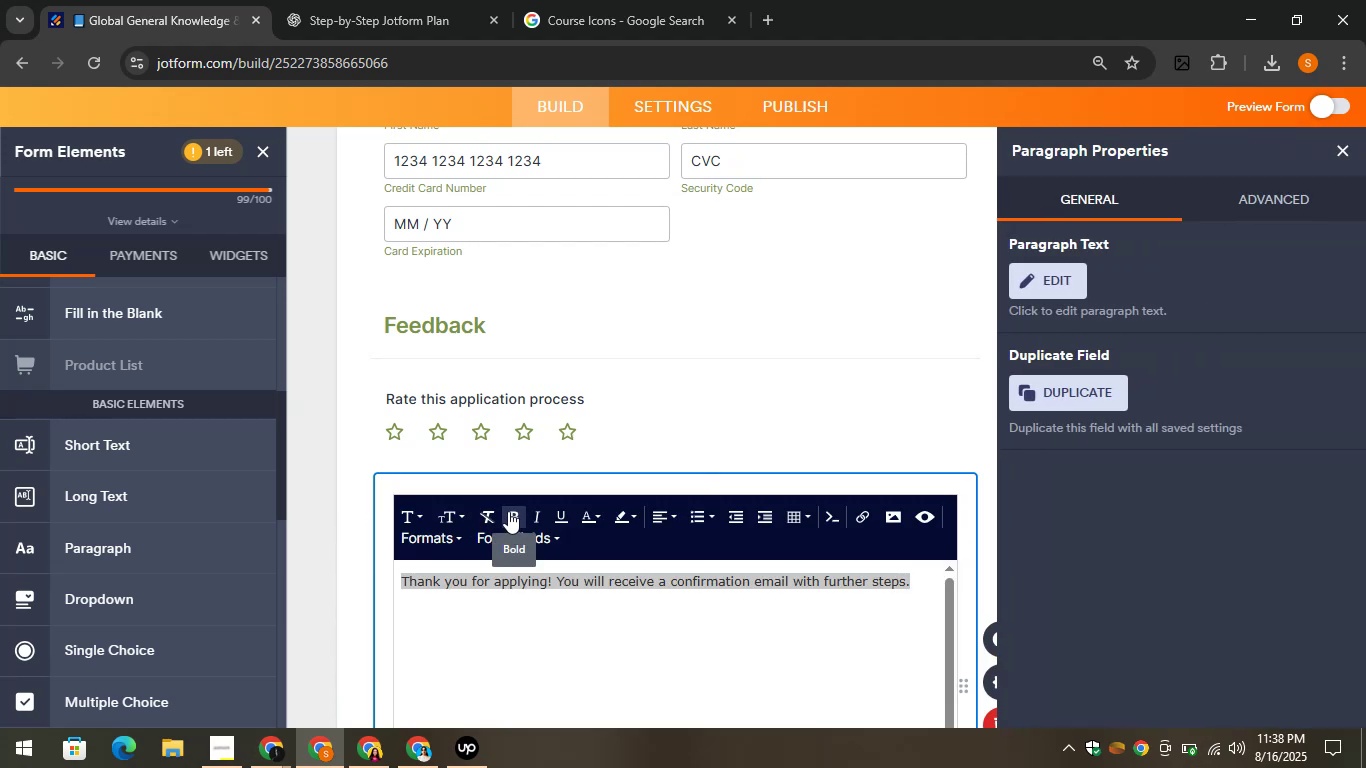 
left_click([508, 511])
 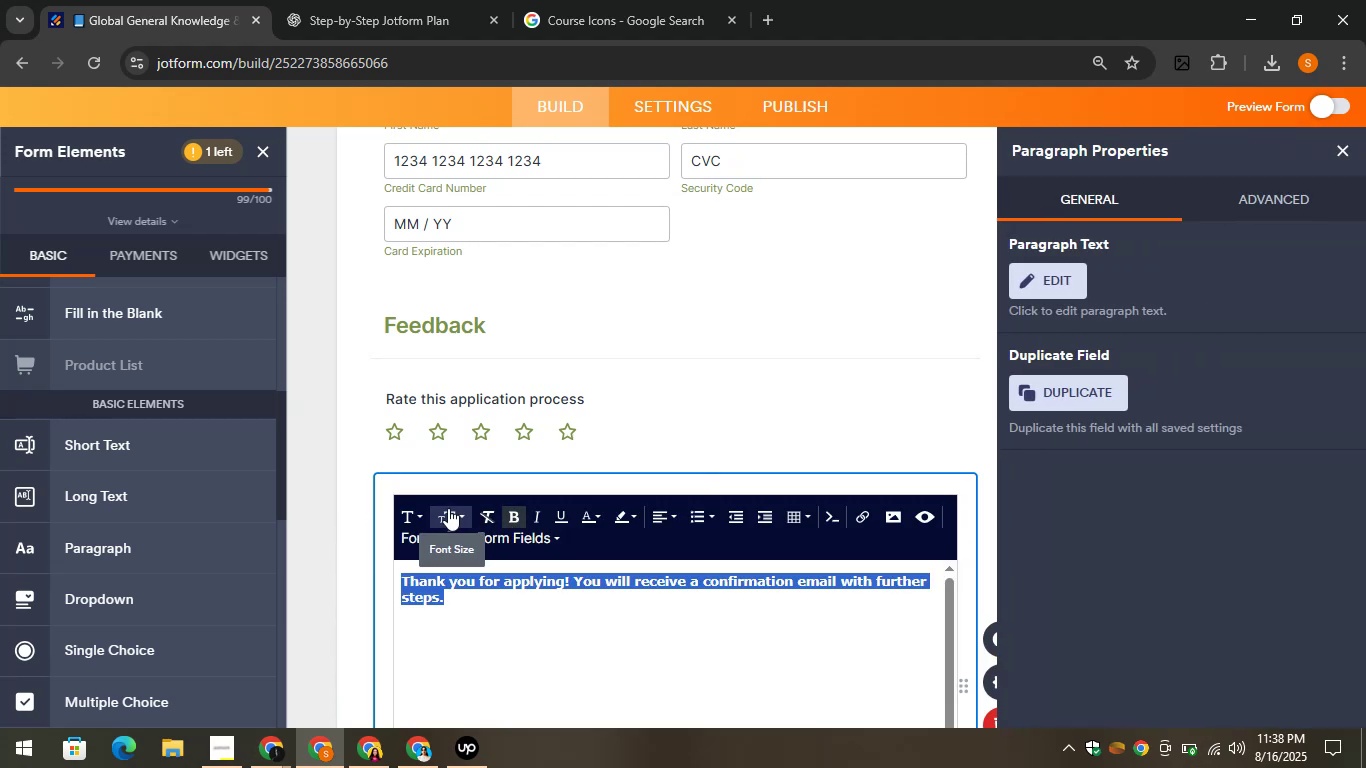 
left_click([448, 507])
 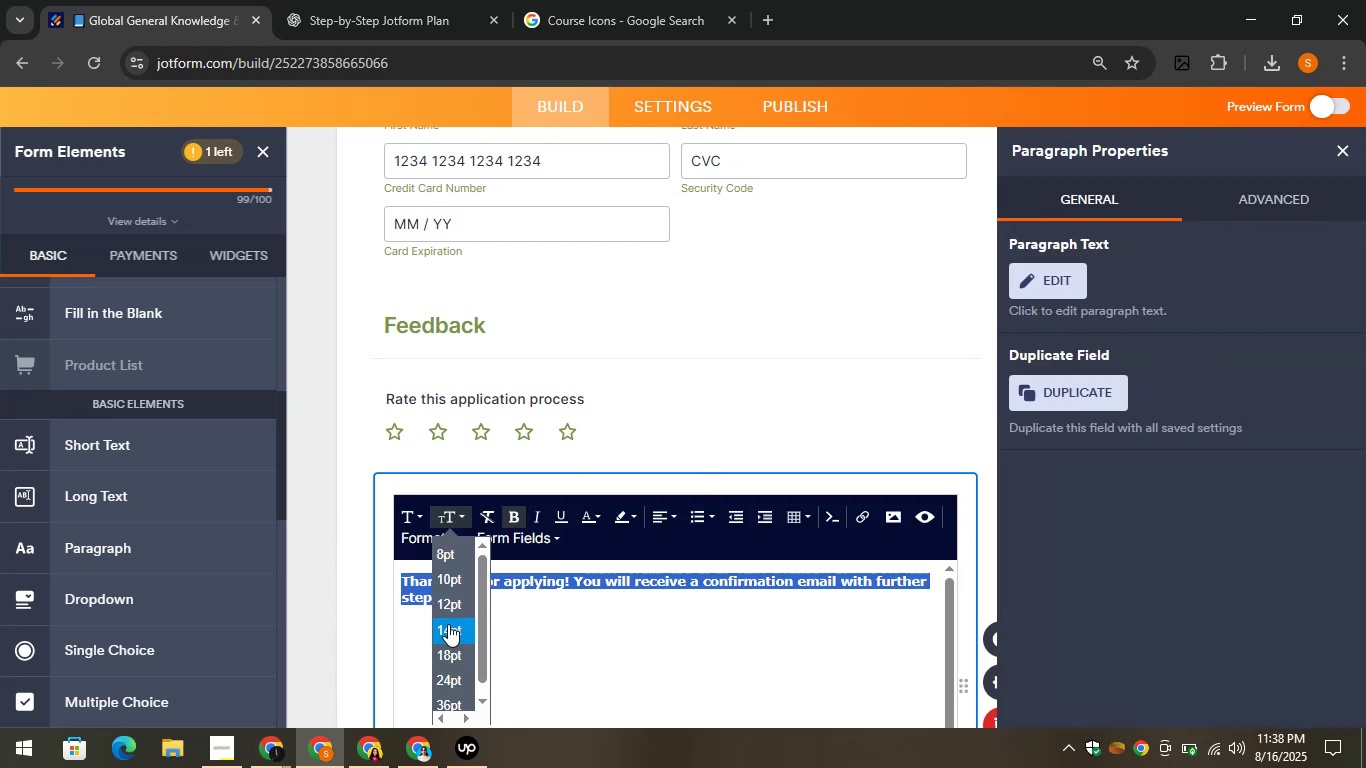 
left_click([447, 626])
 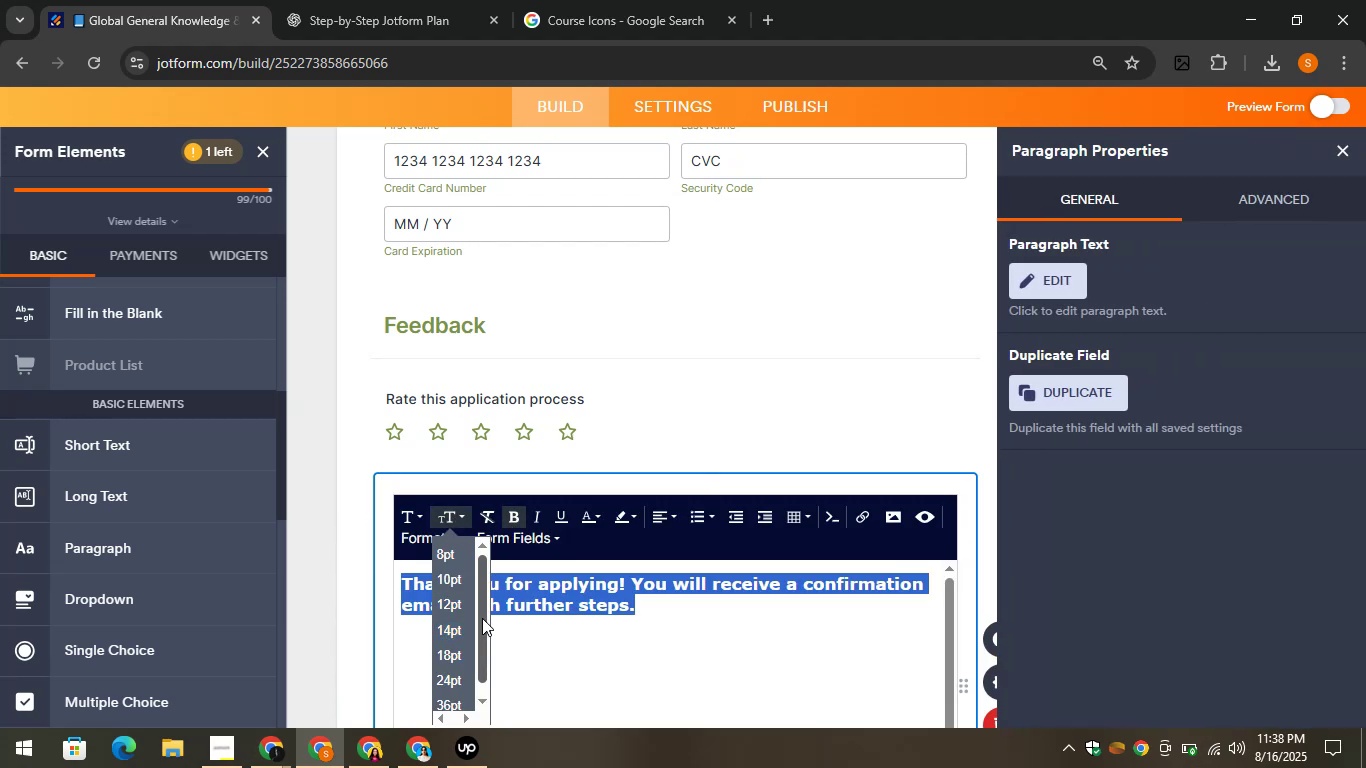 
left_click([579, 667])
 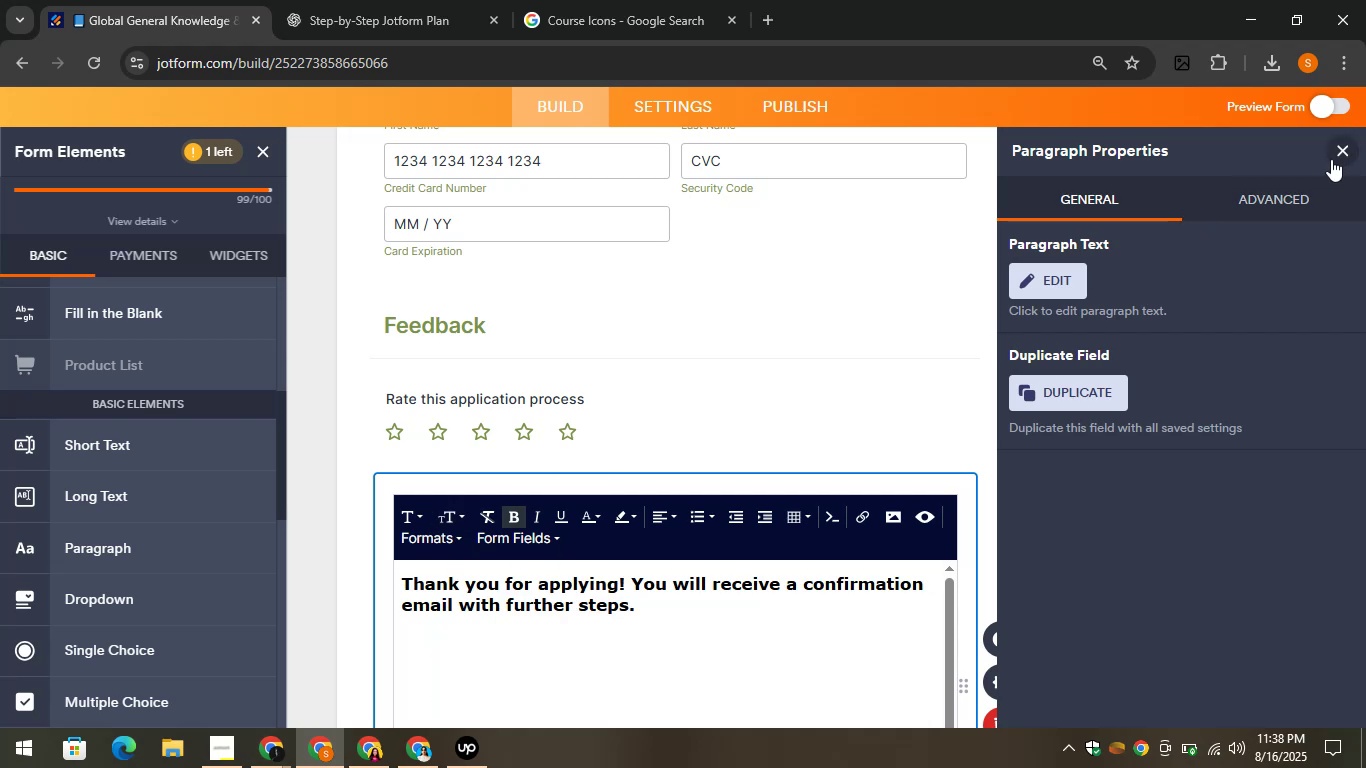 
left_click([987, 445])
 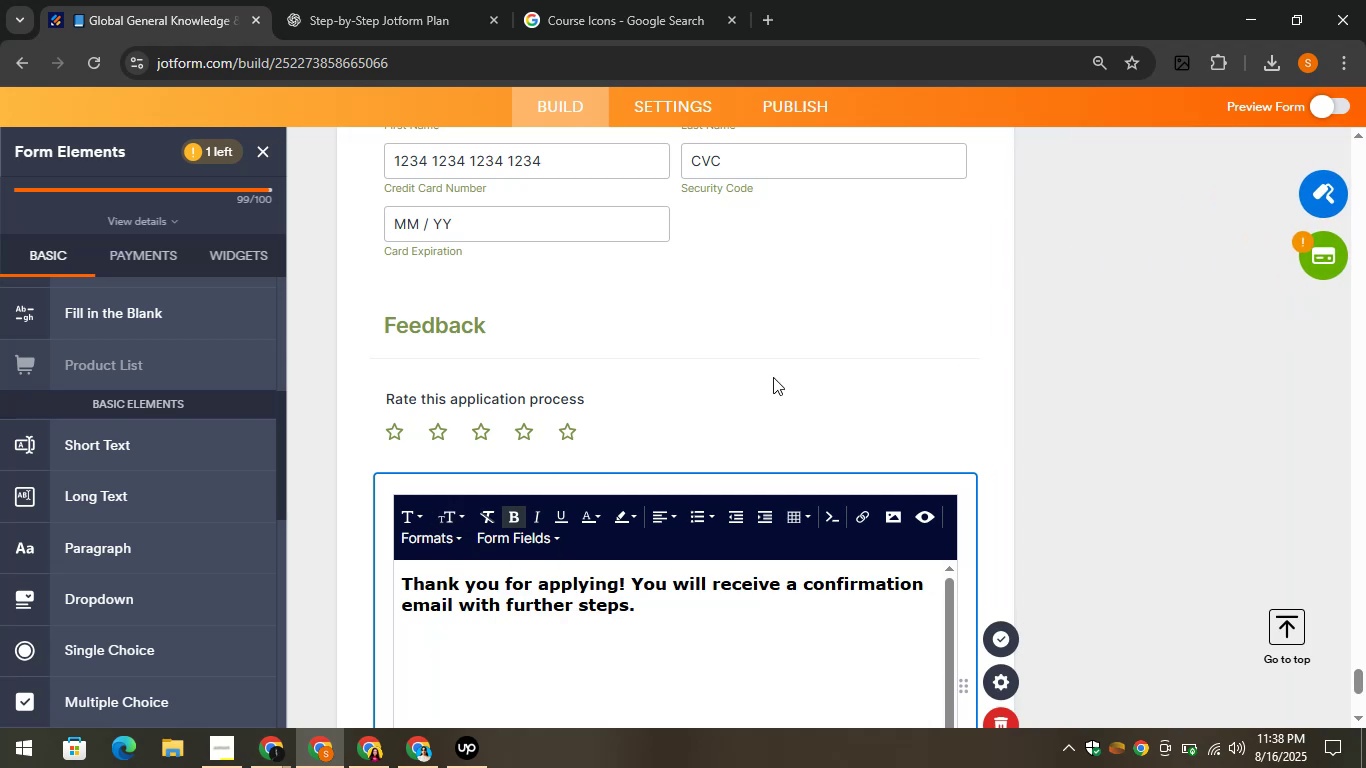 
scroll: coordinate [114, 621], scroll_direction: down, amount: 6.0
 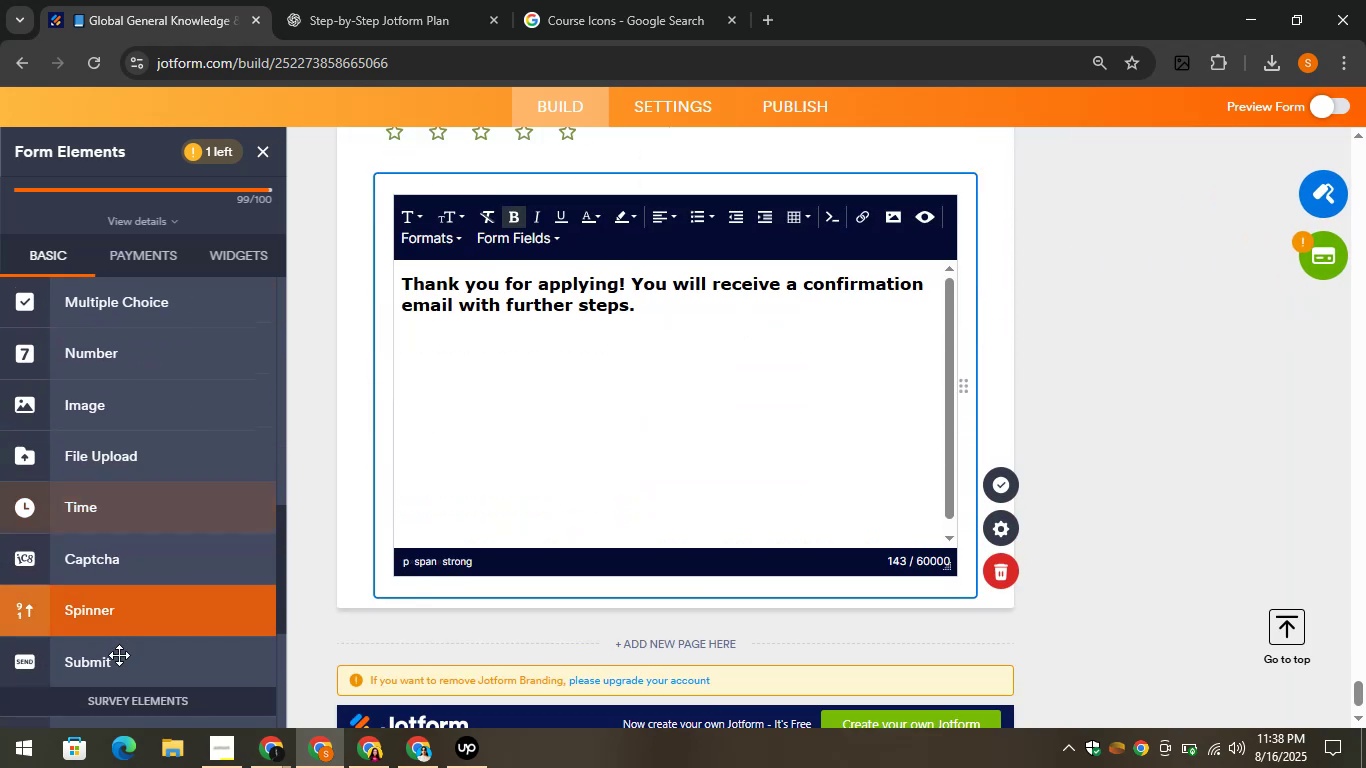 
left_click_drag(start_coordinate=[89, 657], to_coordinate=[564, 612])
 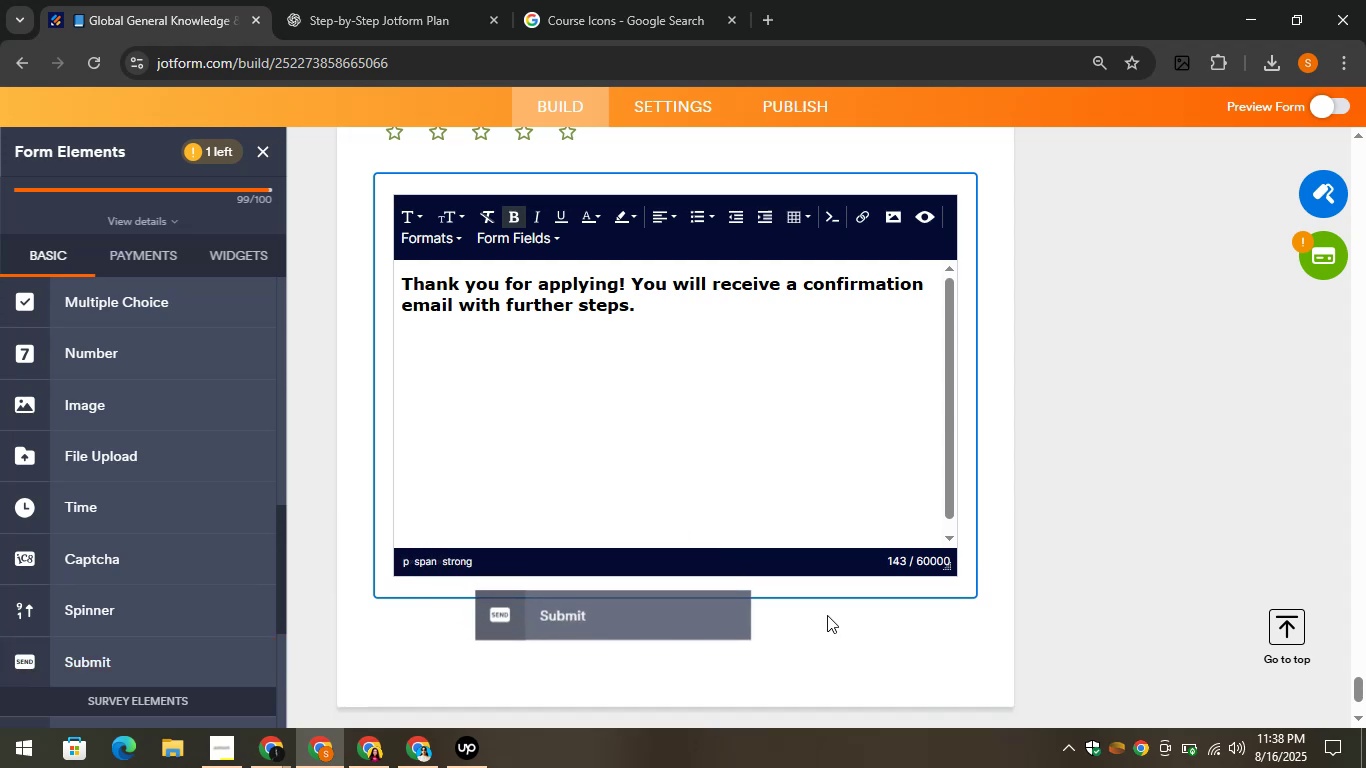 
mouse_move([944, 602])
 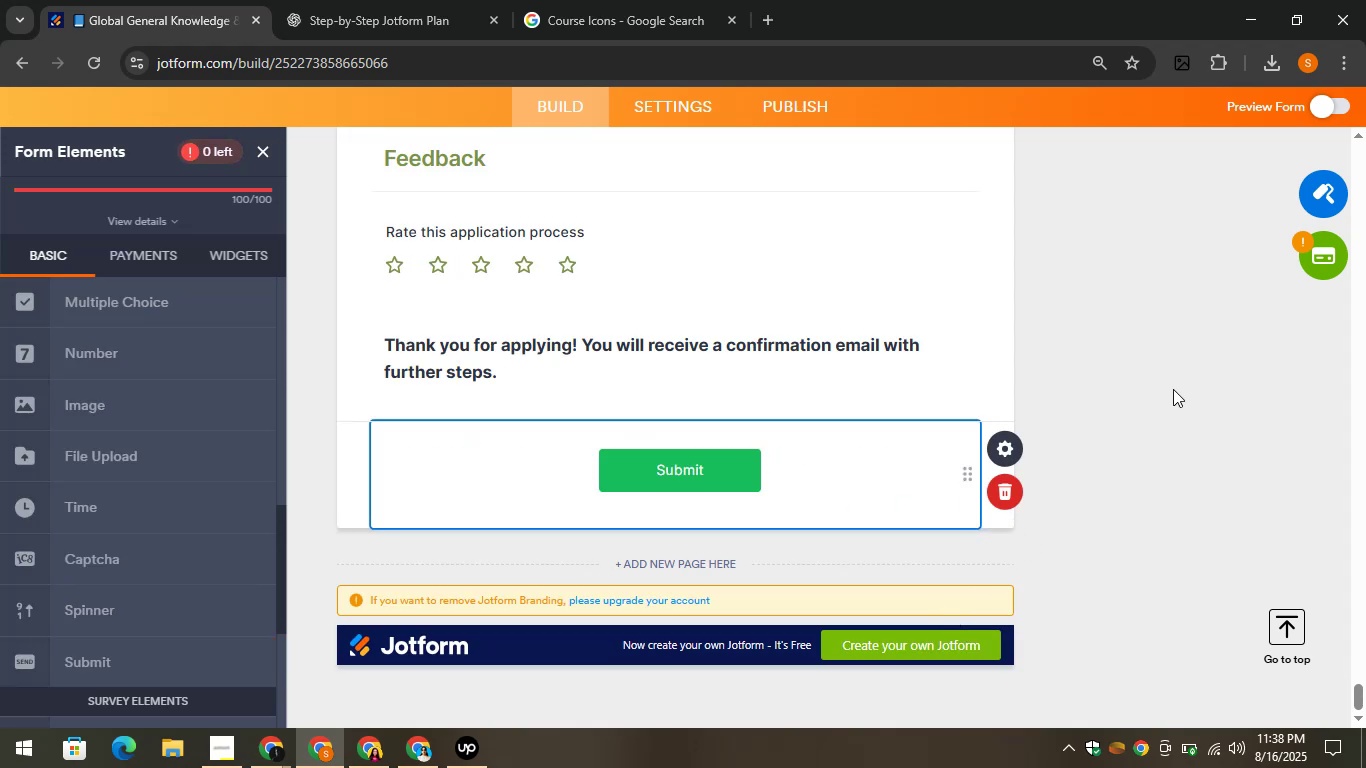 
left_click([1173, 389])
 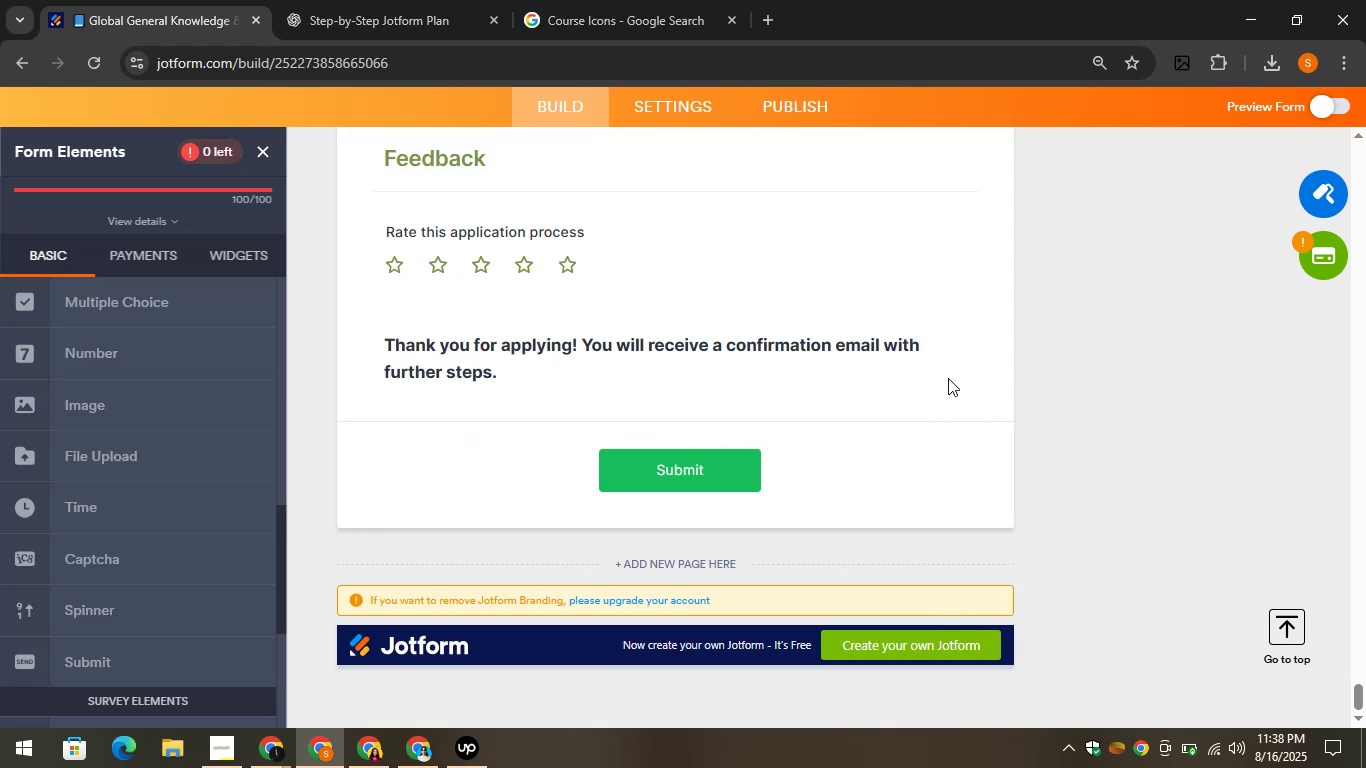 
hold_key(key=ControlLeft, duration=1.53)
scroll: coordinate [950, 426], scroll_direction: up, amount: 4.0
 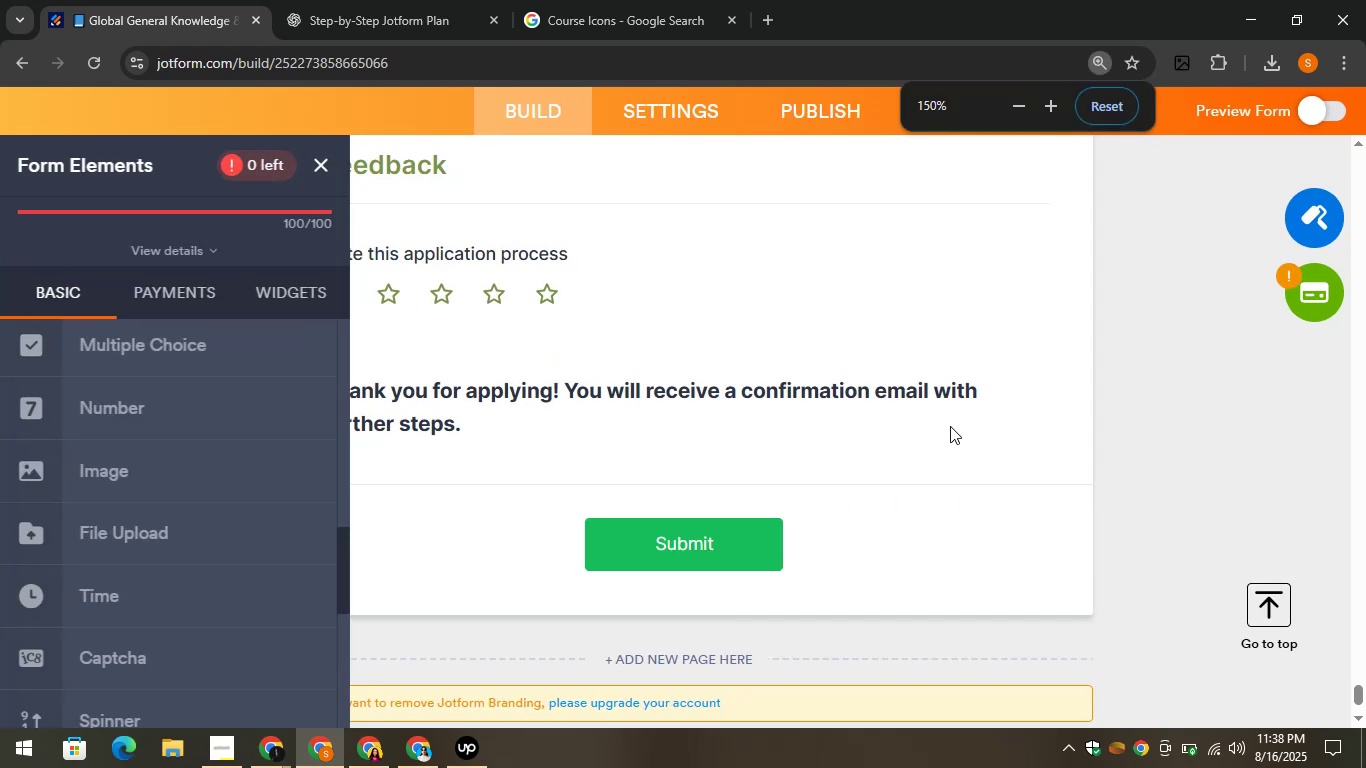 
hold_key(key=ControlLeft, duration=1.51)
scroll: coordinate [950, 426], scroll_direction: down, amount: 15.0
 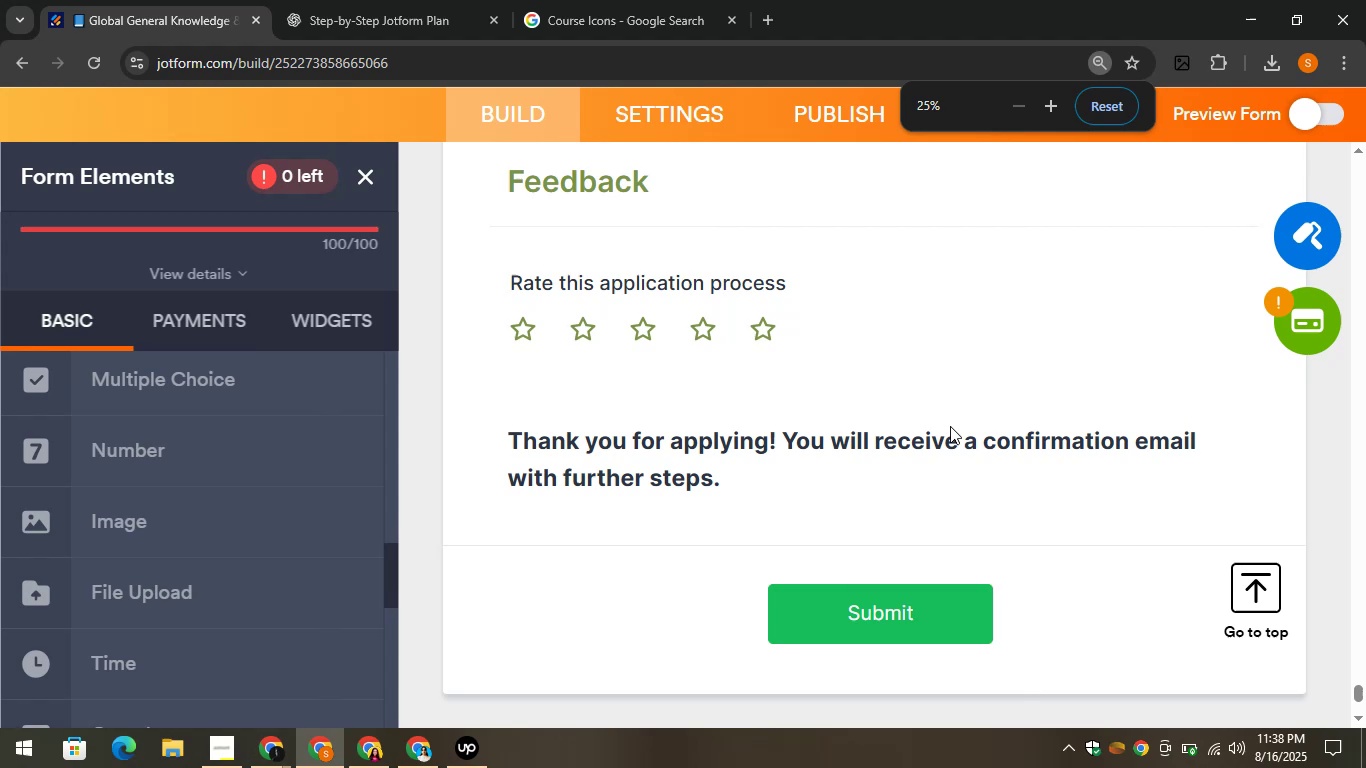 
hold_key(key=ControlLeft, duration=1.5)
 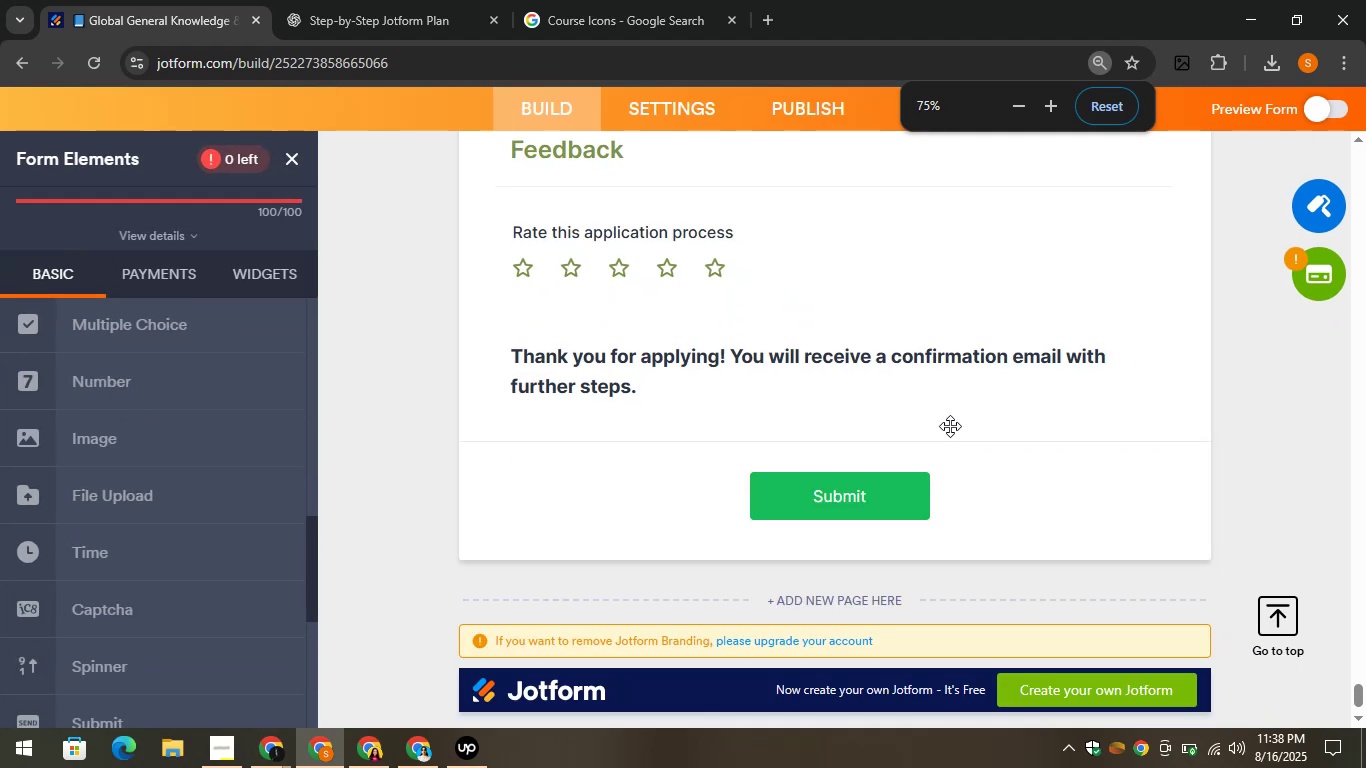 
hold_key(key=ControlLeft, duration=0.95)
scroll: coordinate [950, 426], scroll_direction: up, amount: 4.0
 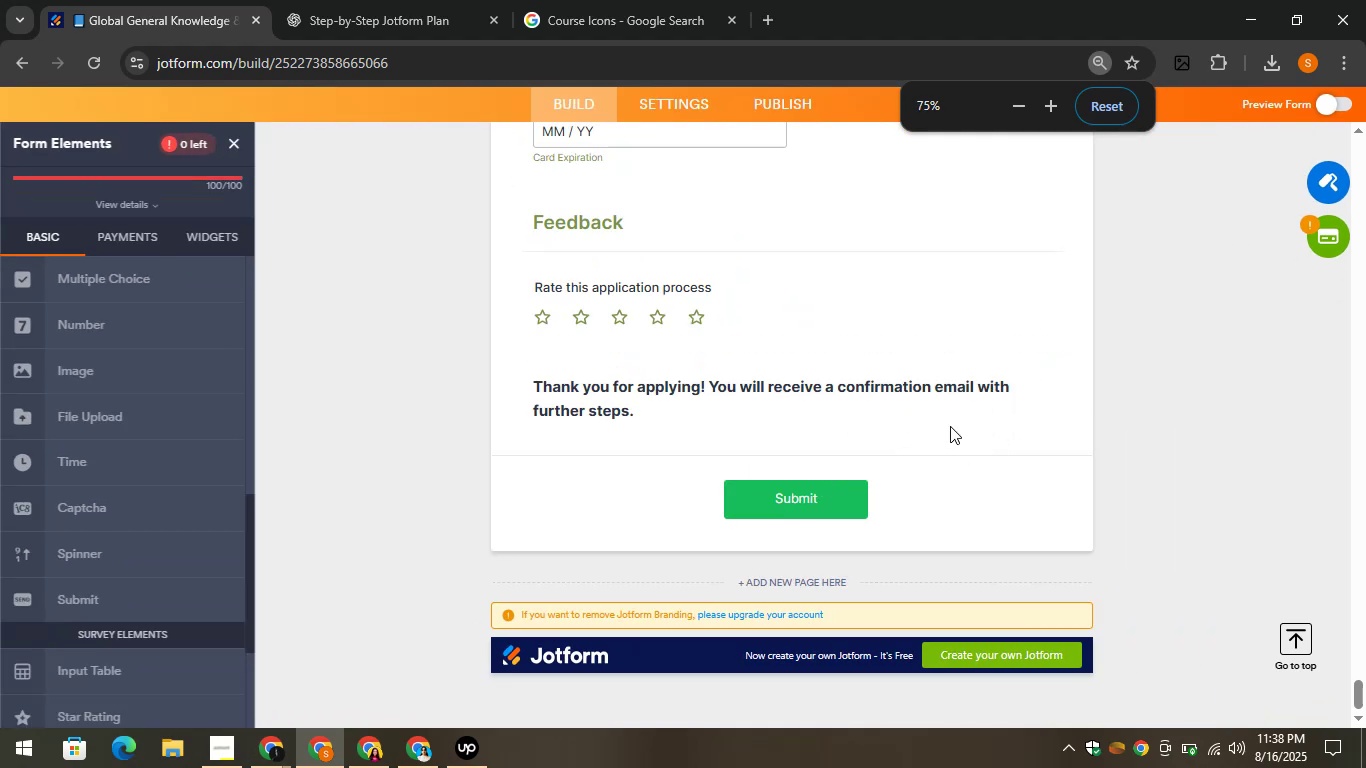 
hold_key(key=ControlLeft, duration=1.51)
scroll: coordinate [950, 426], scroll_direction: down, amount: 5.0
 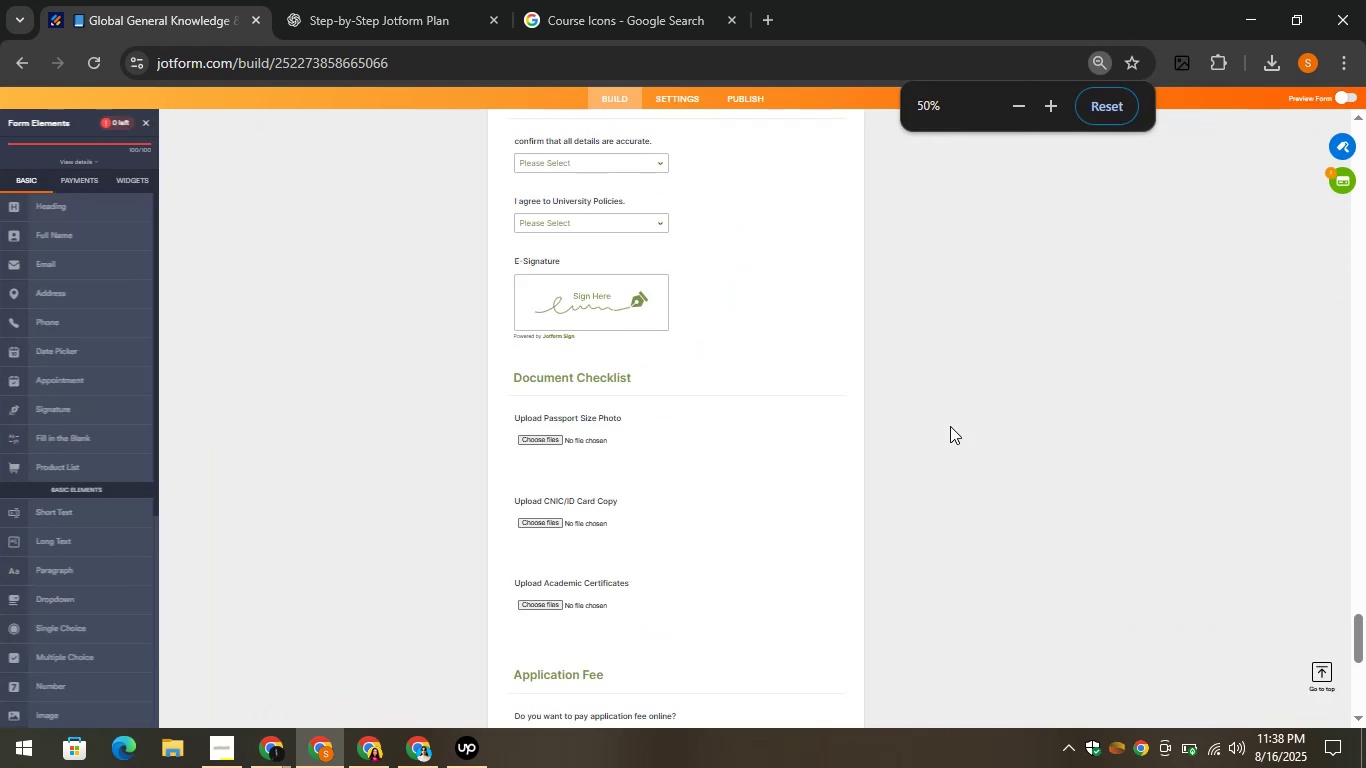 
hold_key(key=ControlLeft, duration=1.04)
 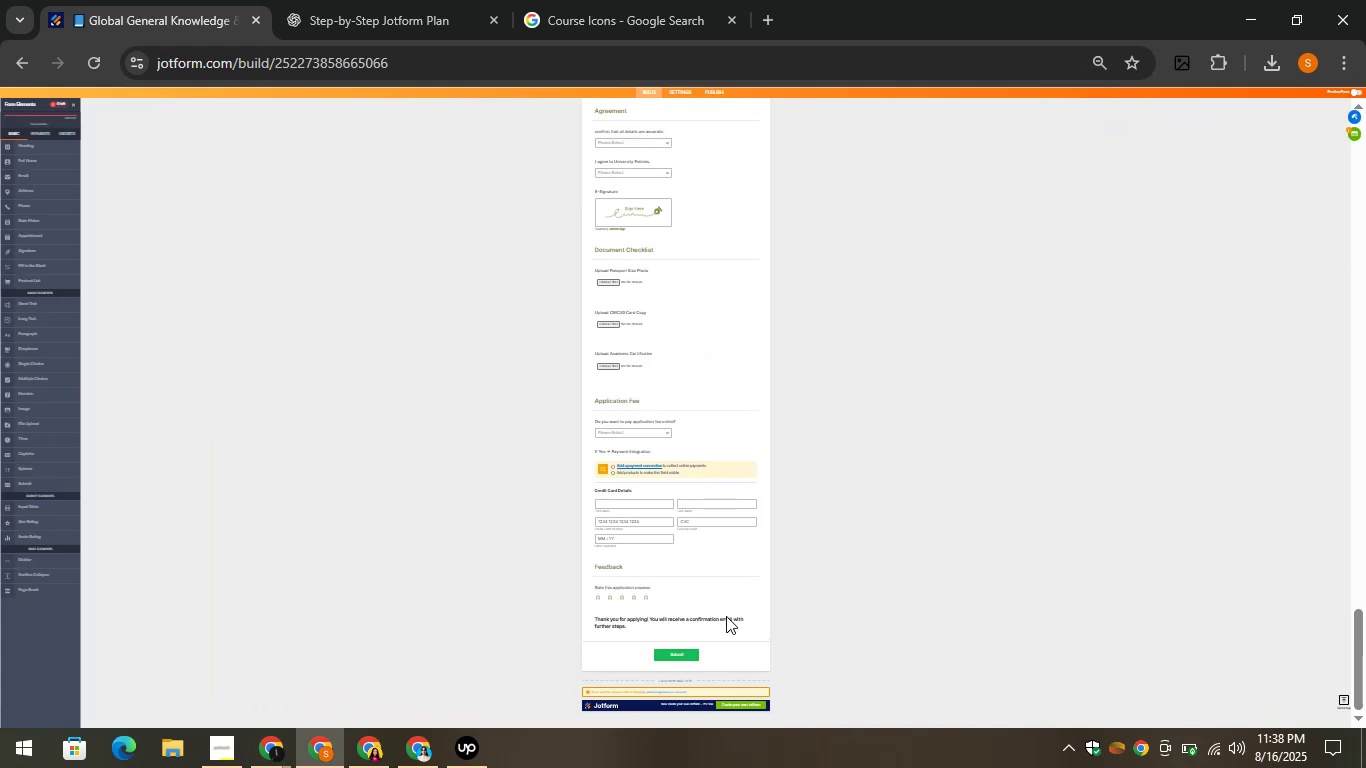 
scroll: coordinate [726, 593], scroll_direction: up, amount: 31.0
 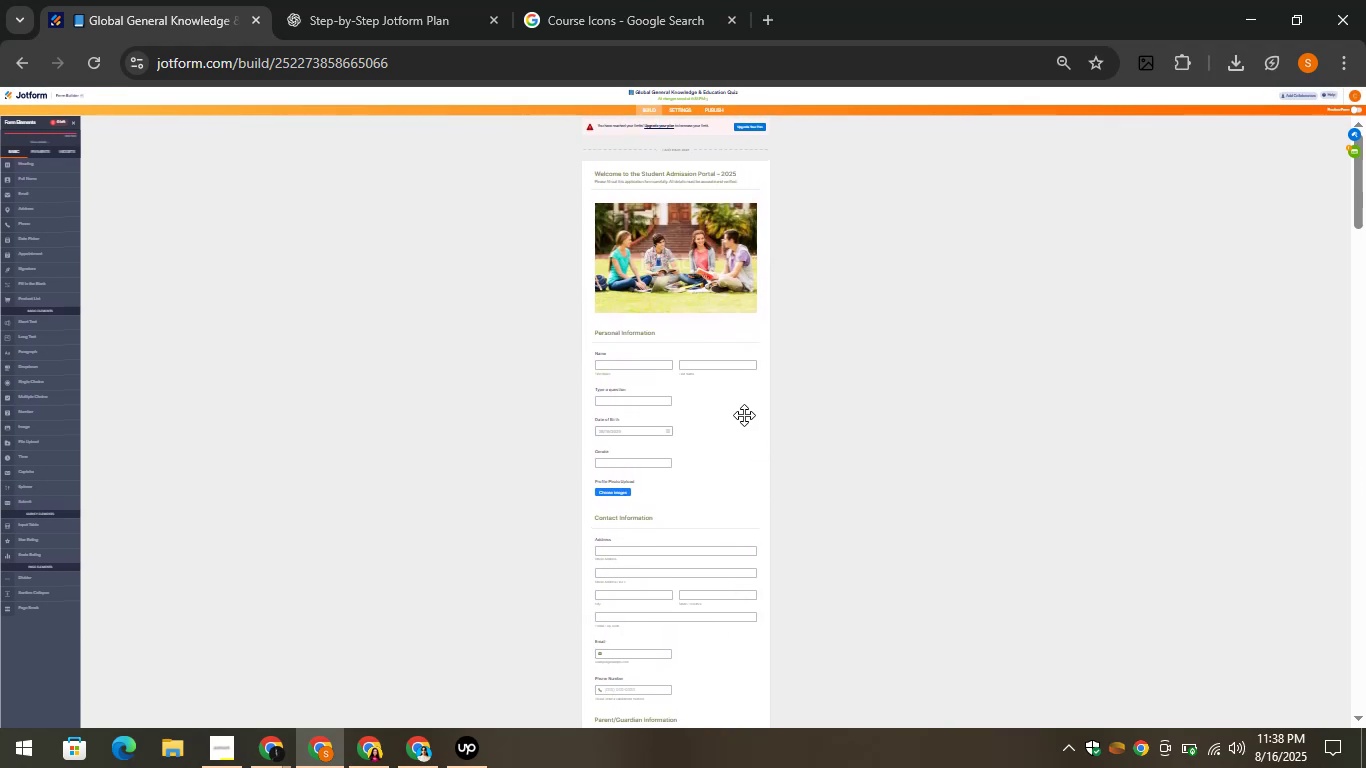 
scroll: coordinate [735, 419], scroll_direction: down, amount: 33.0
 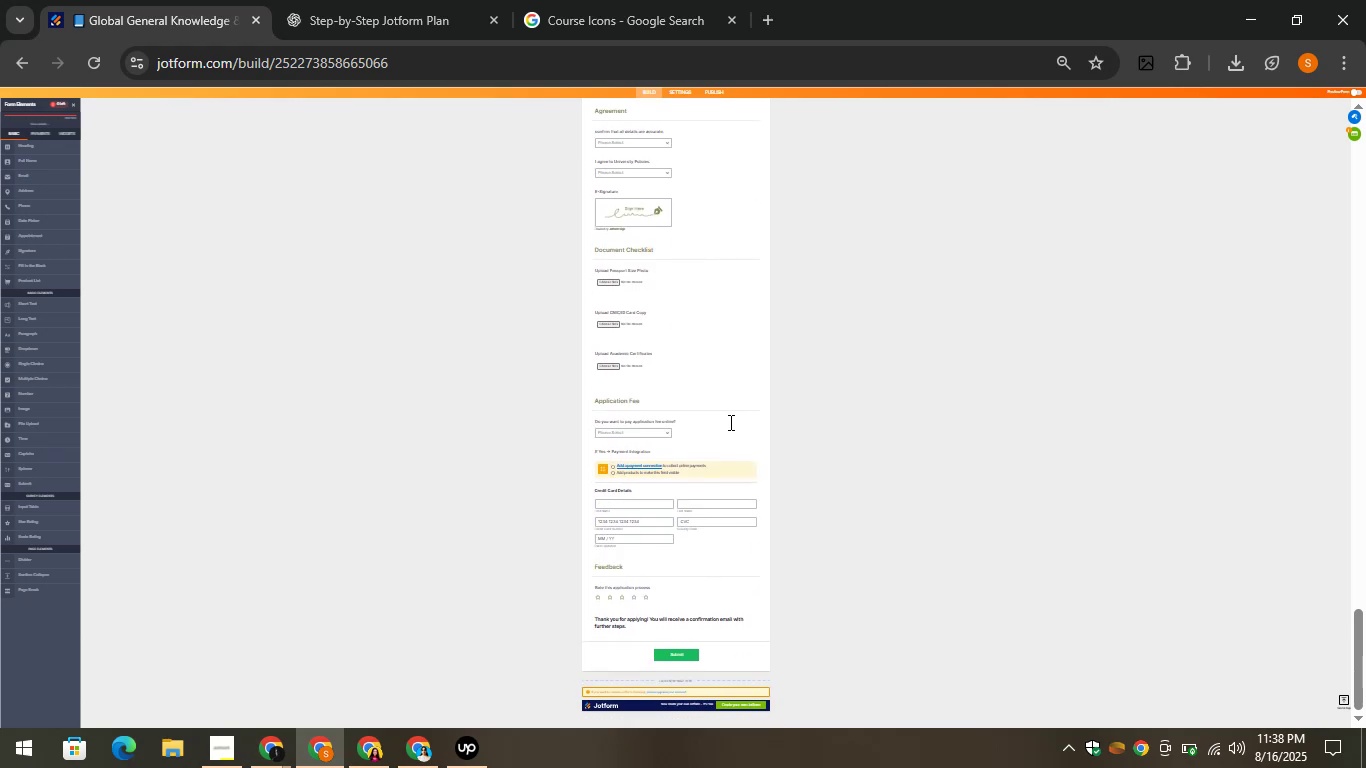 
hold_key(key=ControlLeft, duration=1.32)
scroll: coordinate [739, 420], scroll_direction: up, amount: 5.0
 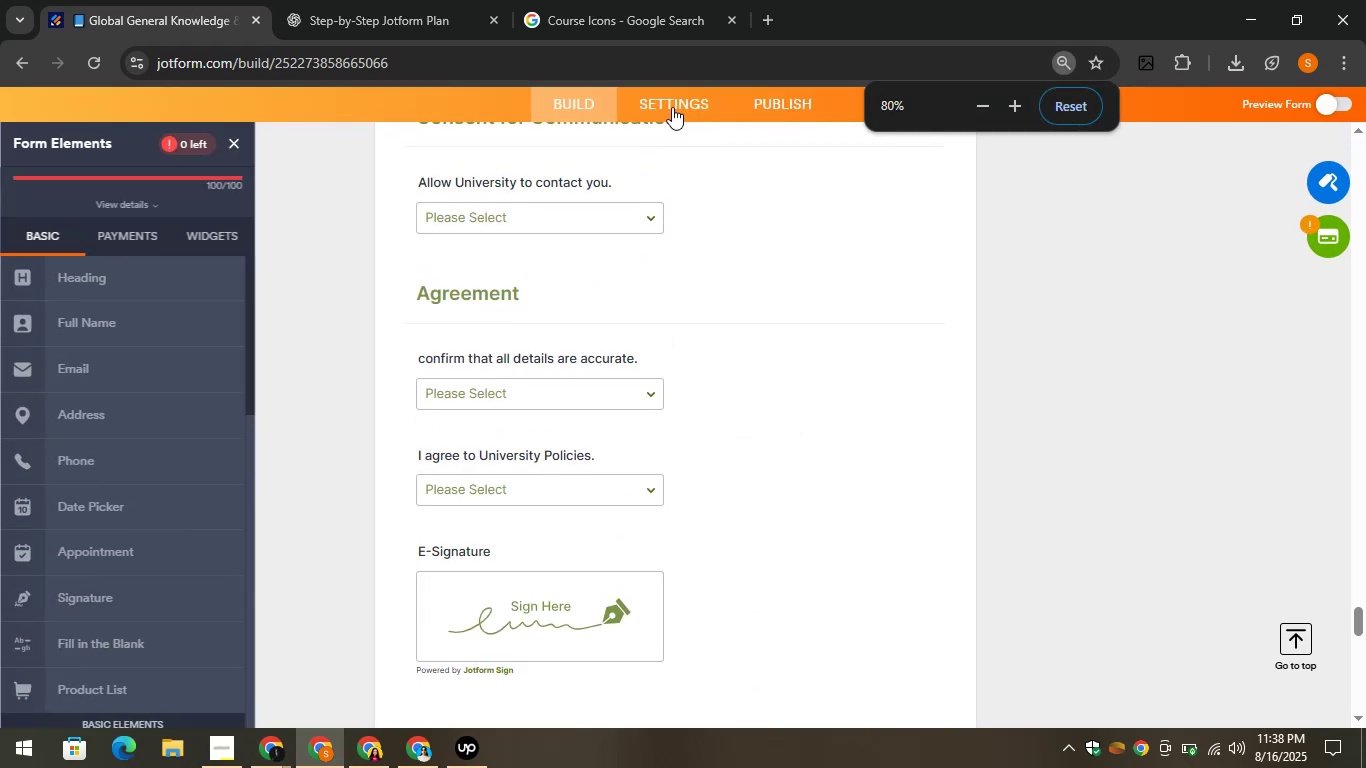 
left_click([668, 101])
 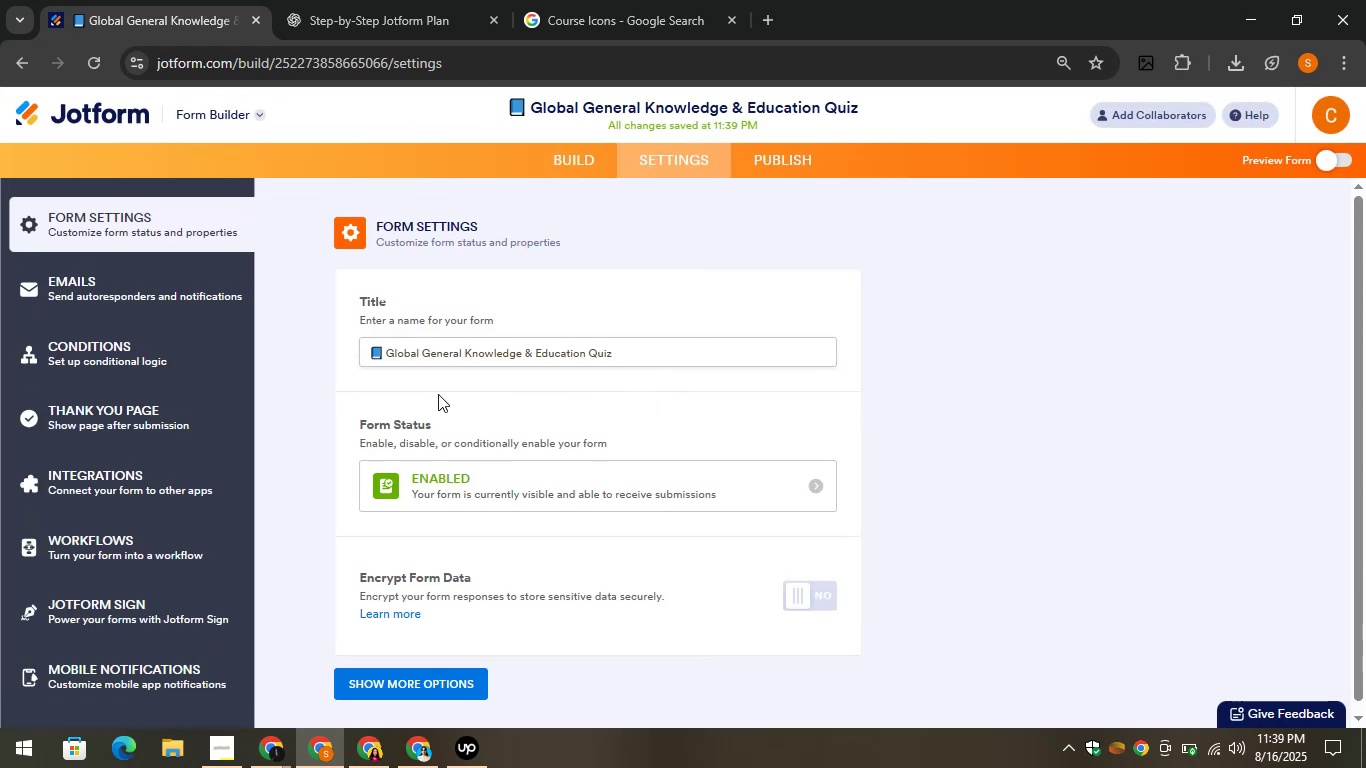 
left_click([108, 352])
 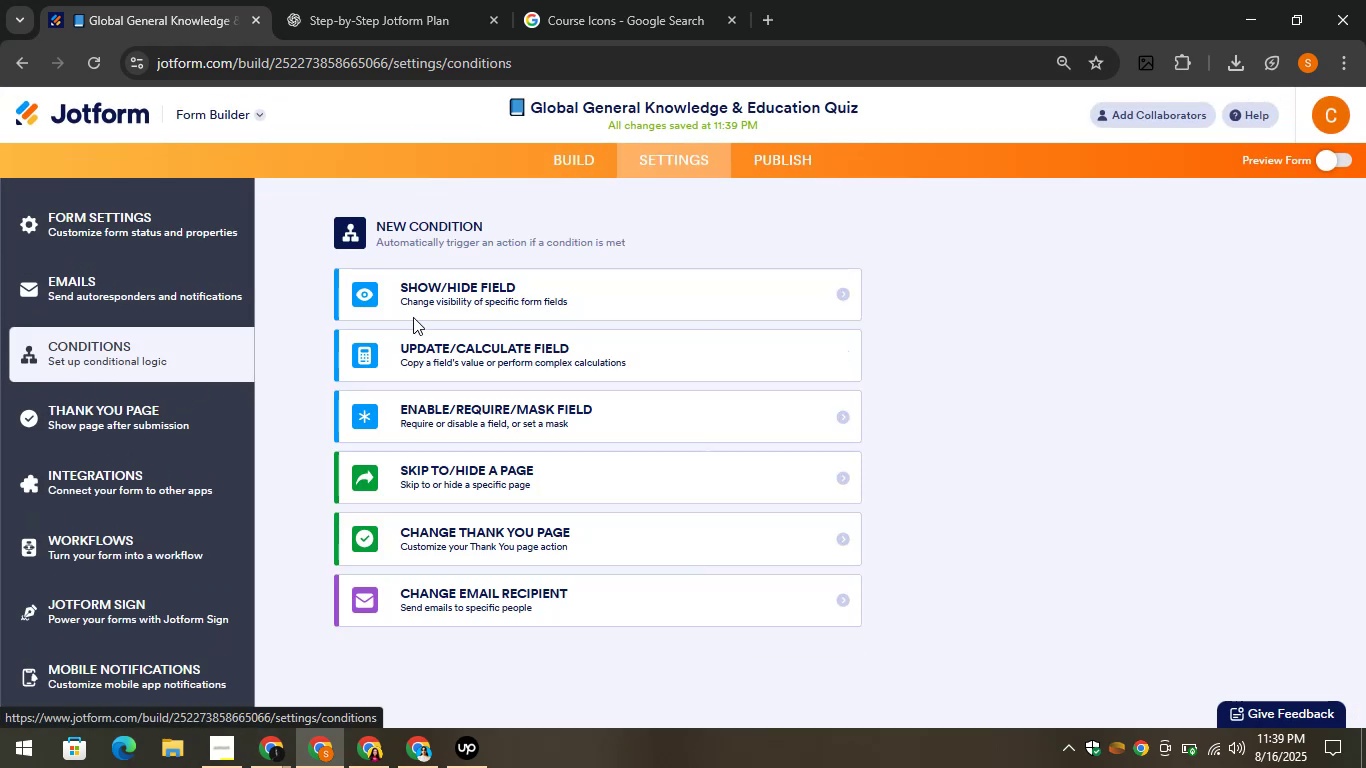 
left_click([449, 296])
 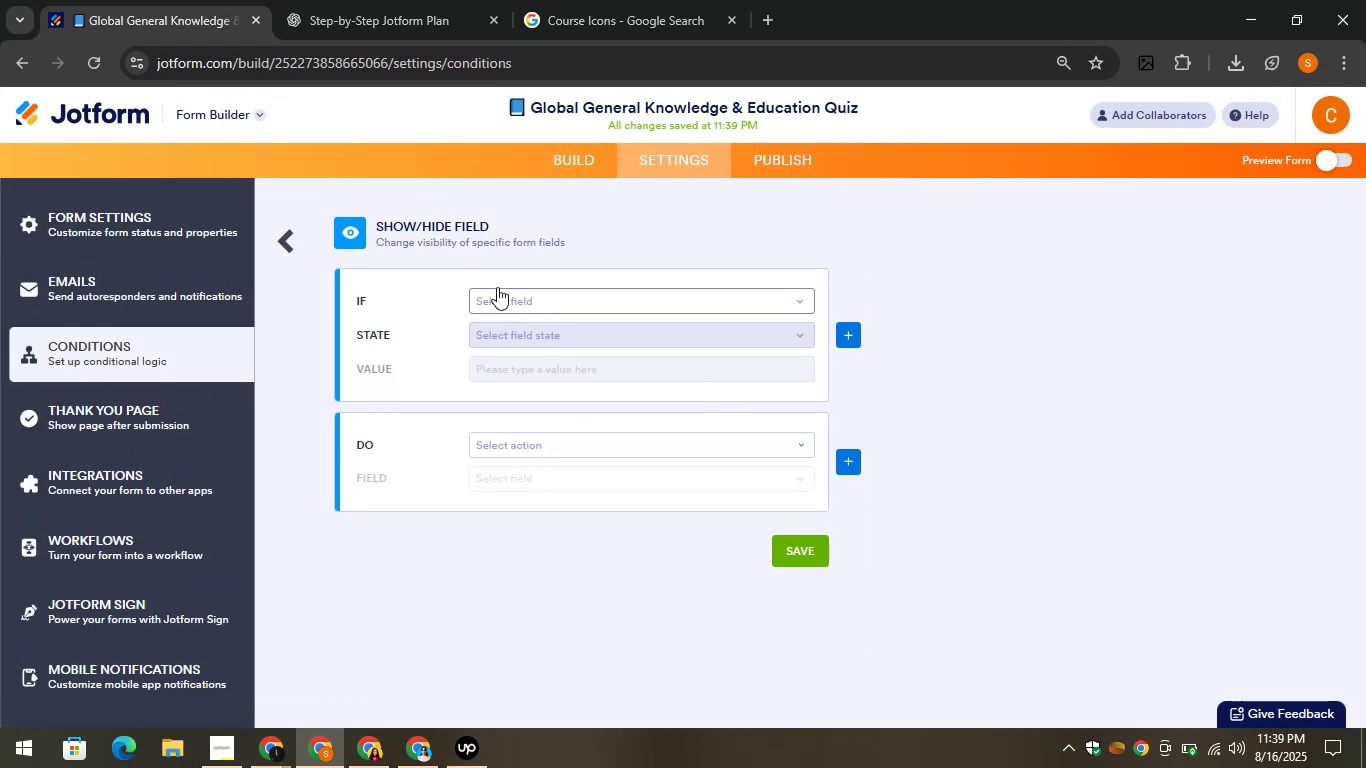 
left_click([505, 298])
 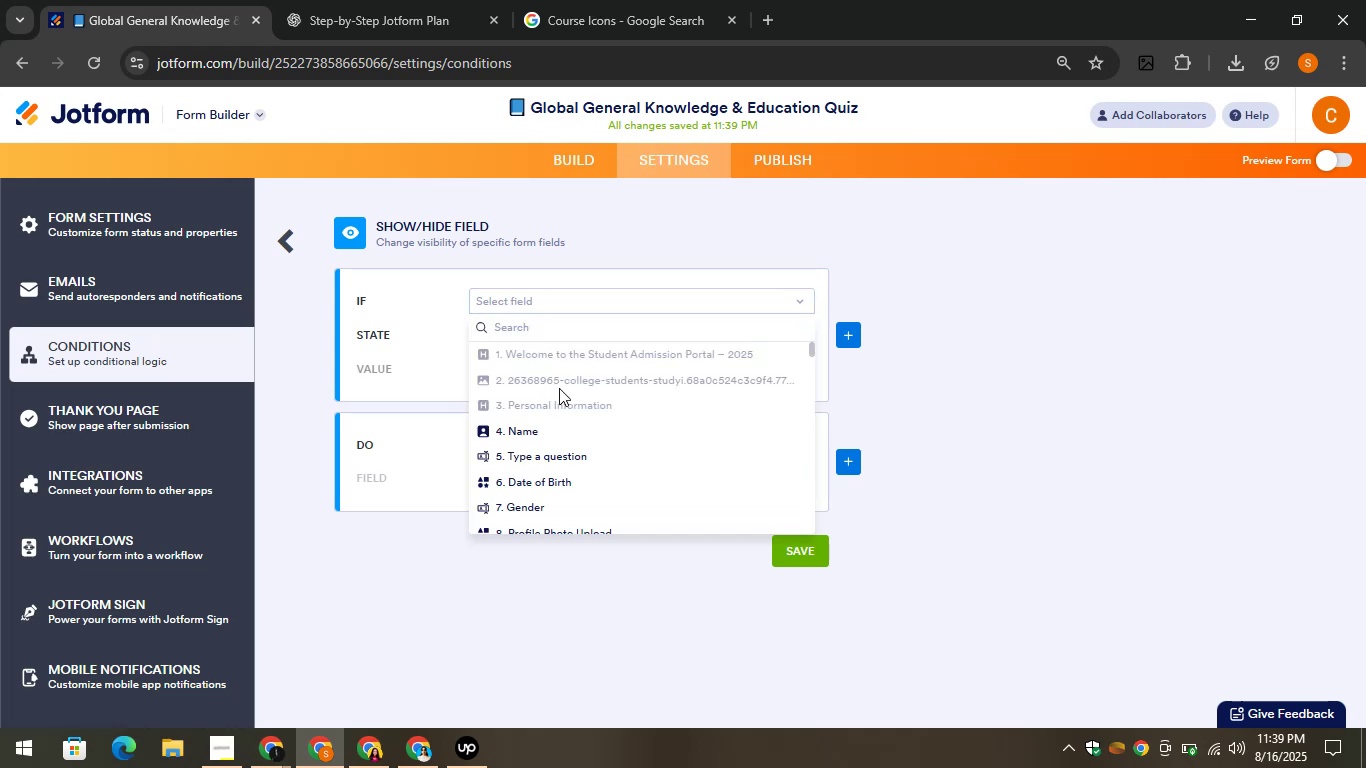 
scroll: coordinate [577, 395], scroll_direction: down, amount: 4.0
 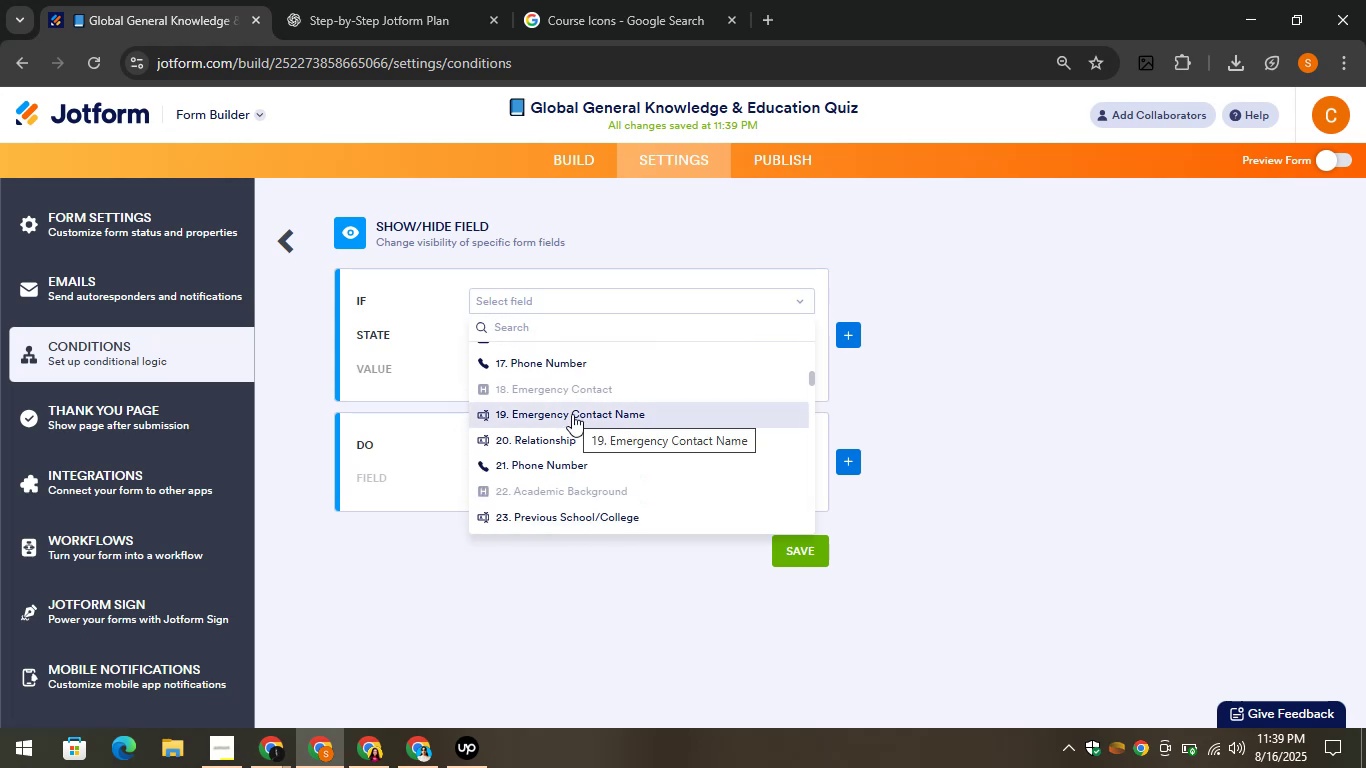 
wait(5.06)
 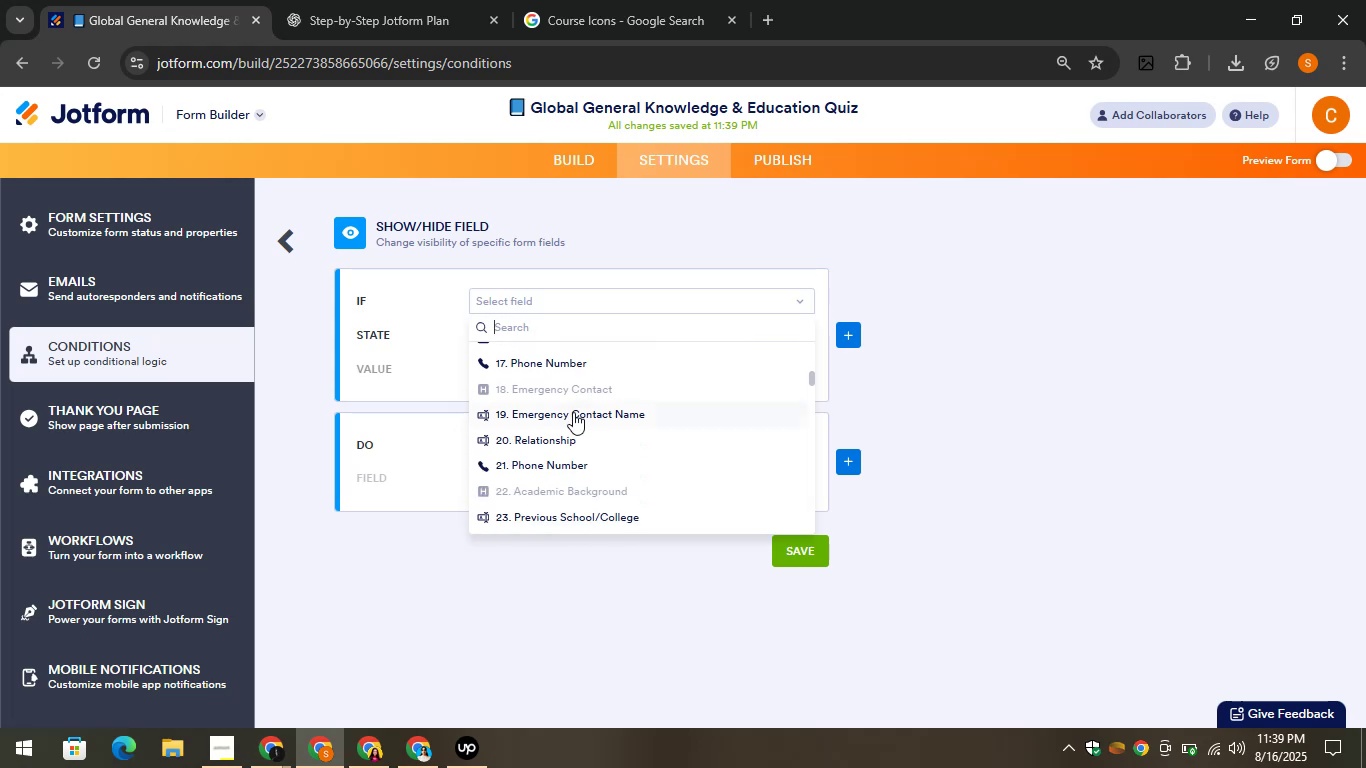 
scroll: coordinate [570, 414], scroll_direction: up, amount: 1.0
 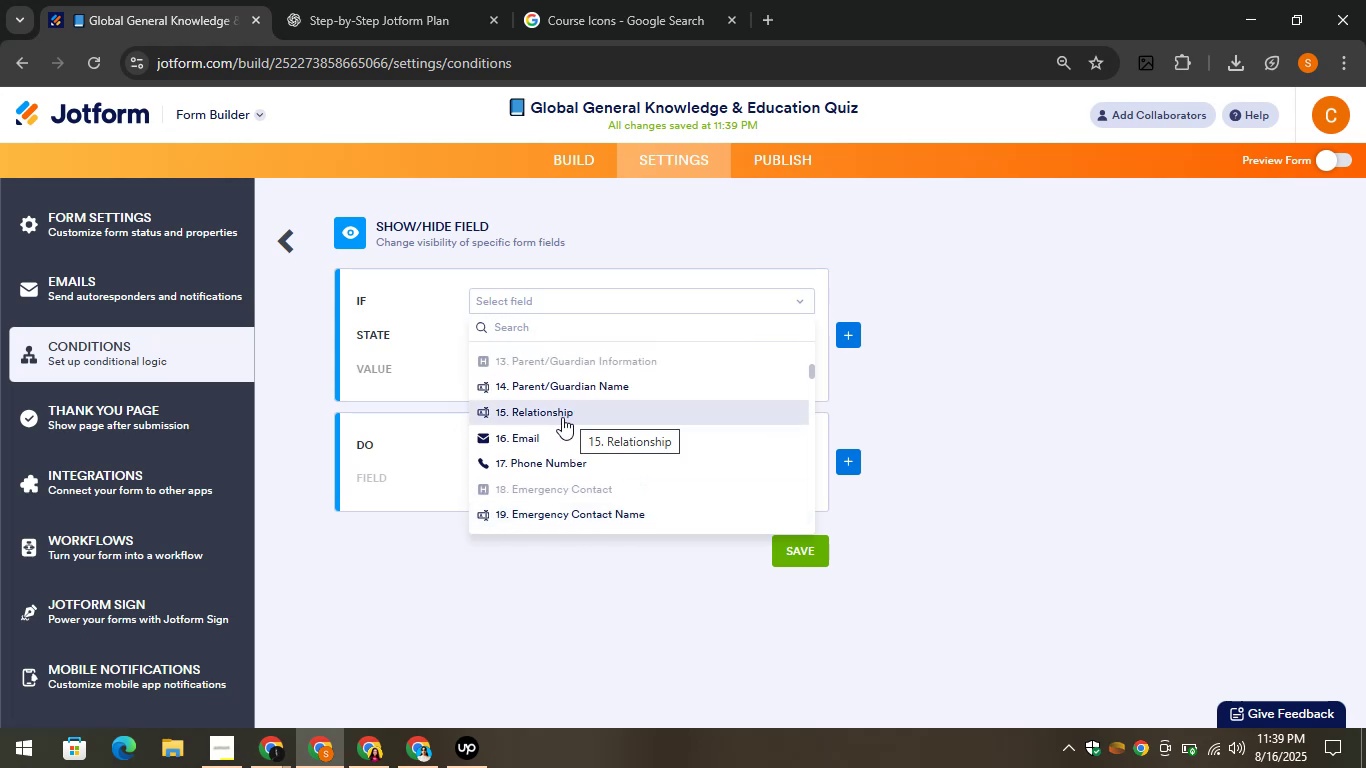 
left_click([555, 387])
 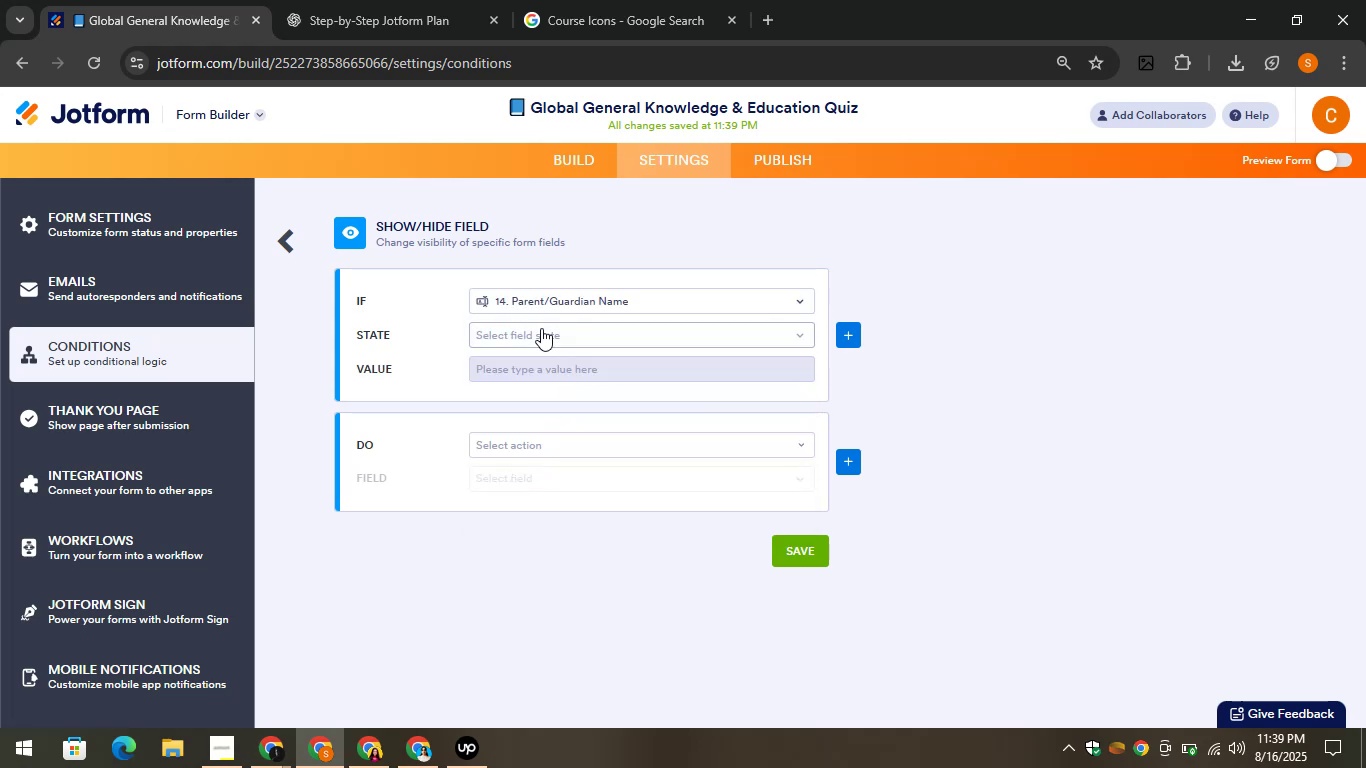 
left_click([541, 328])
 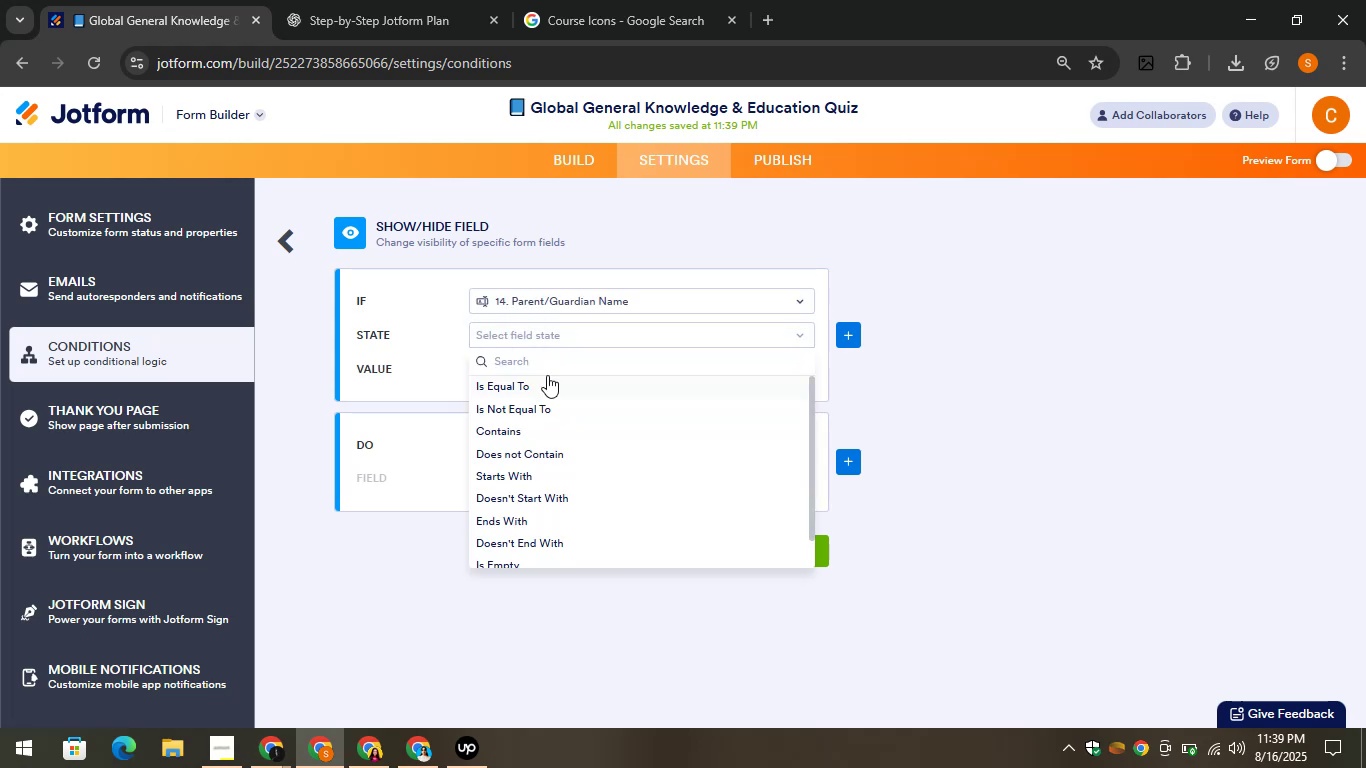 
left_click([545, 384])
 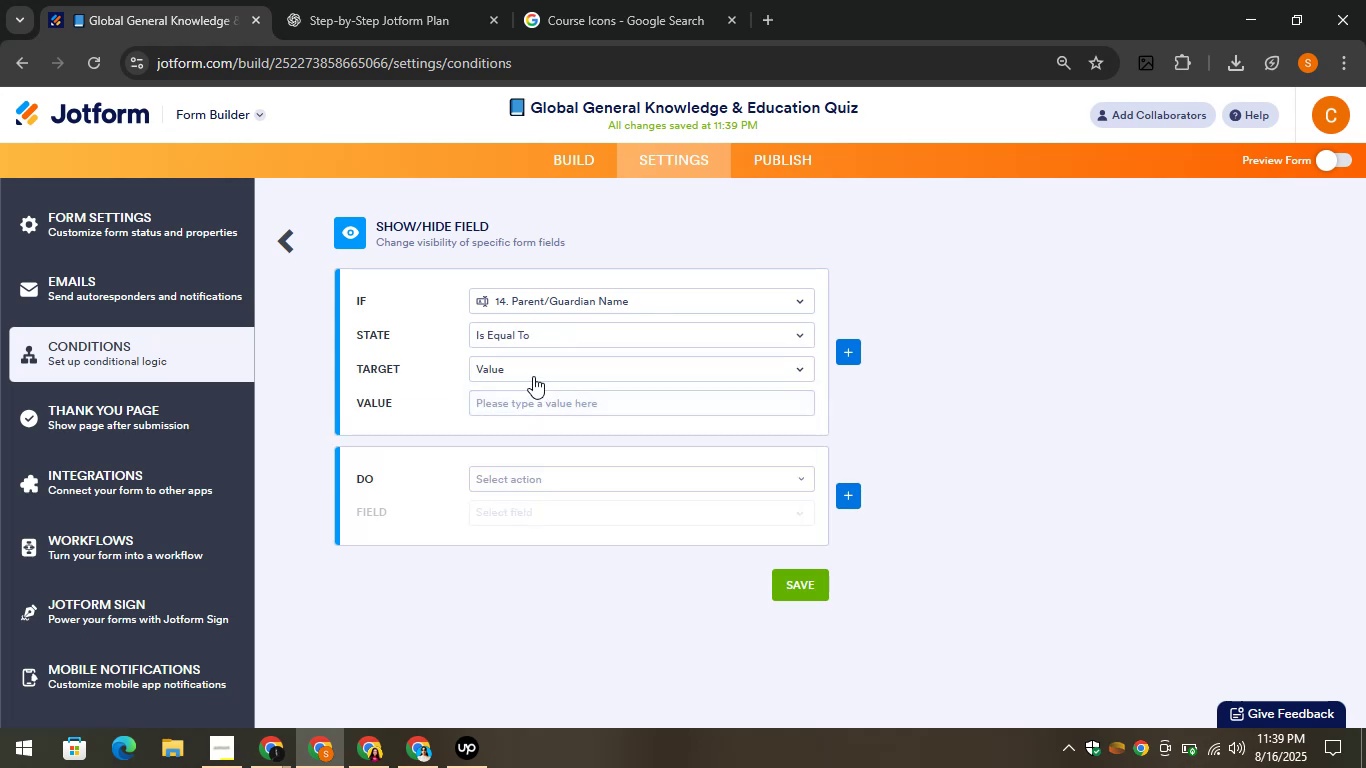 
left_click([531, 374])
 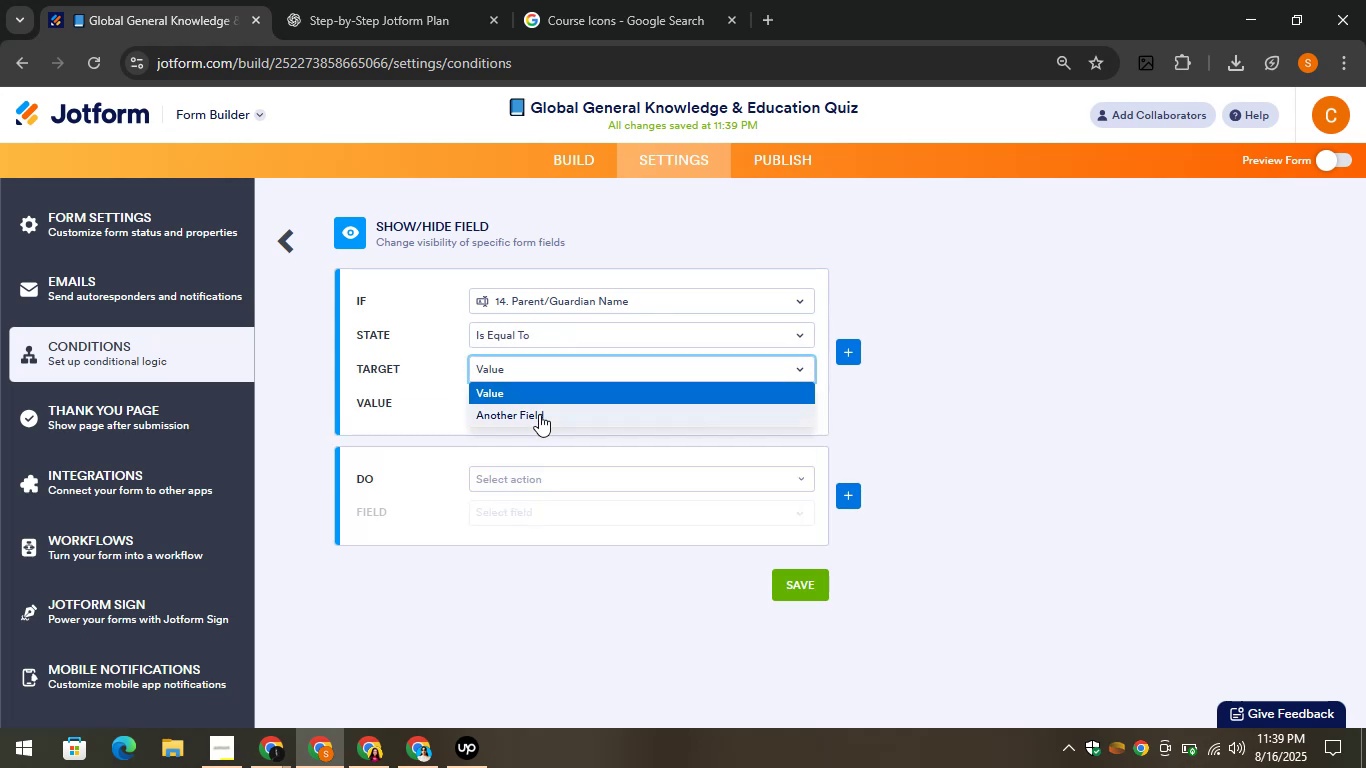 
left_click([422, 377])
 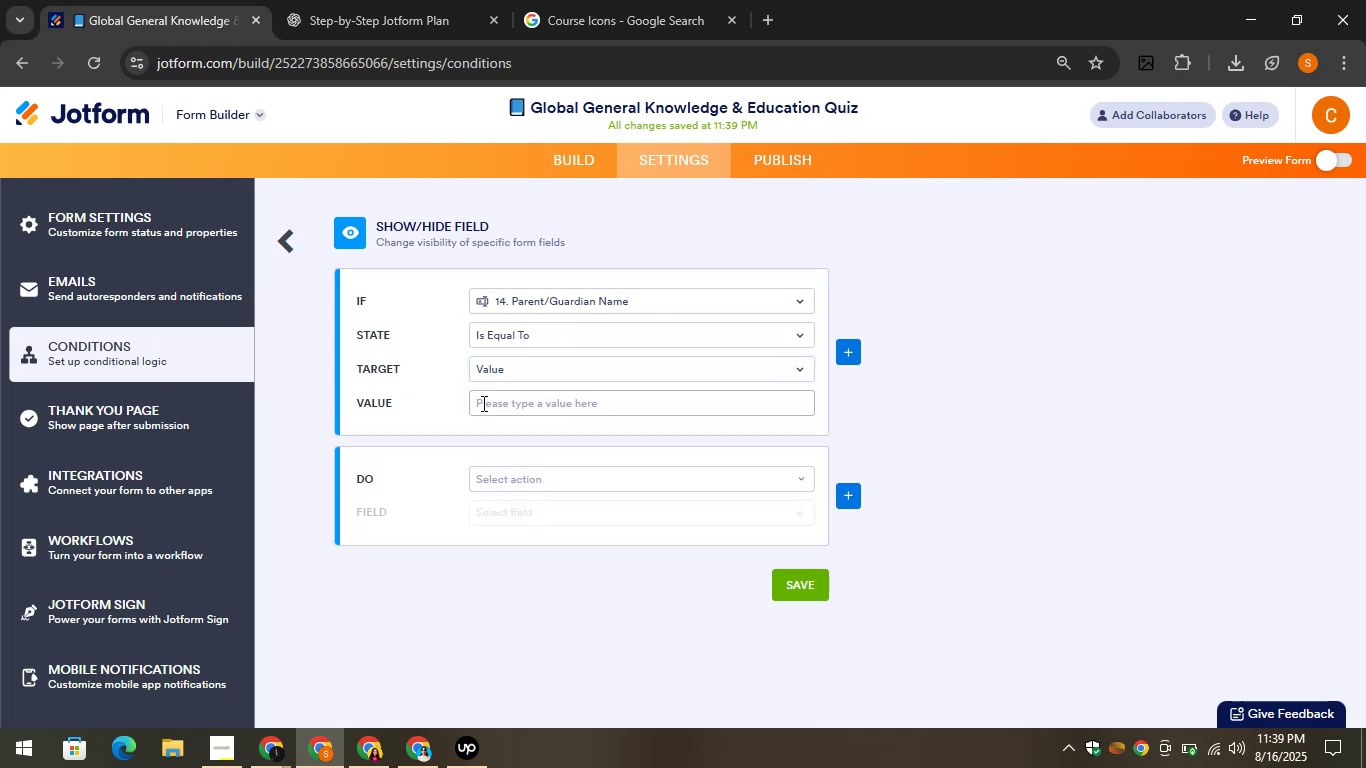 
left_click([483, 397])
 